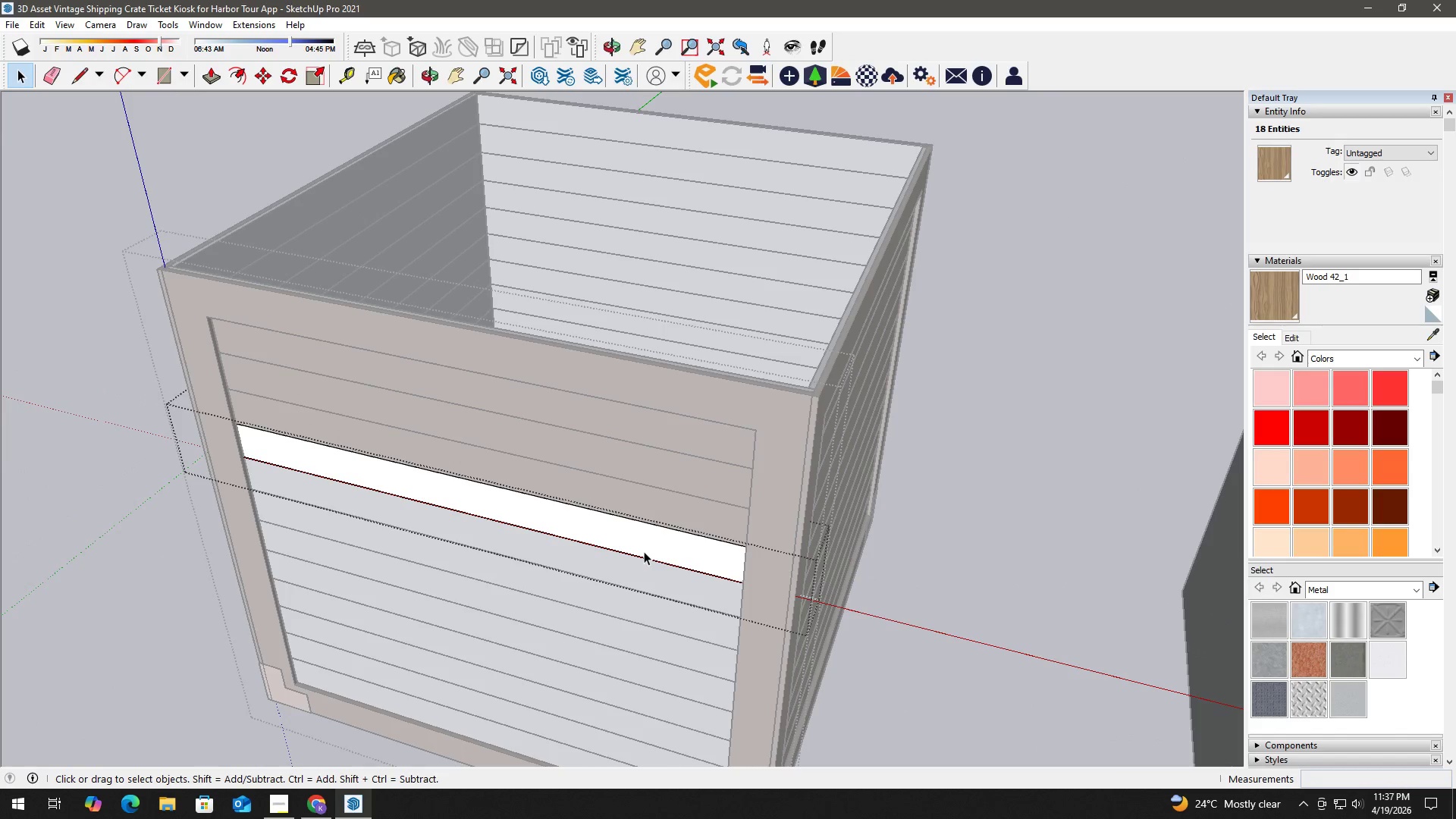 
triple_click([644, 551])
 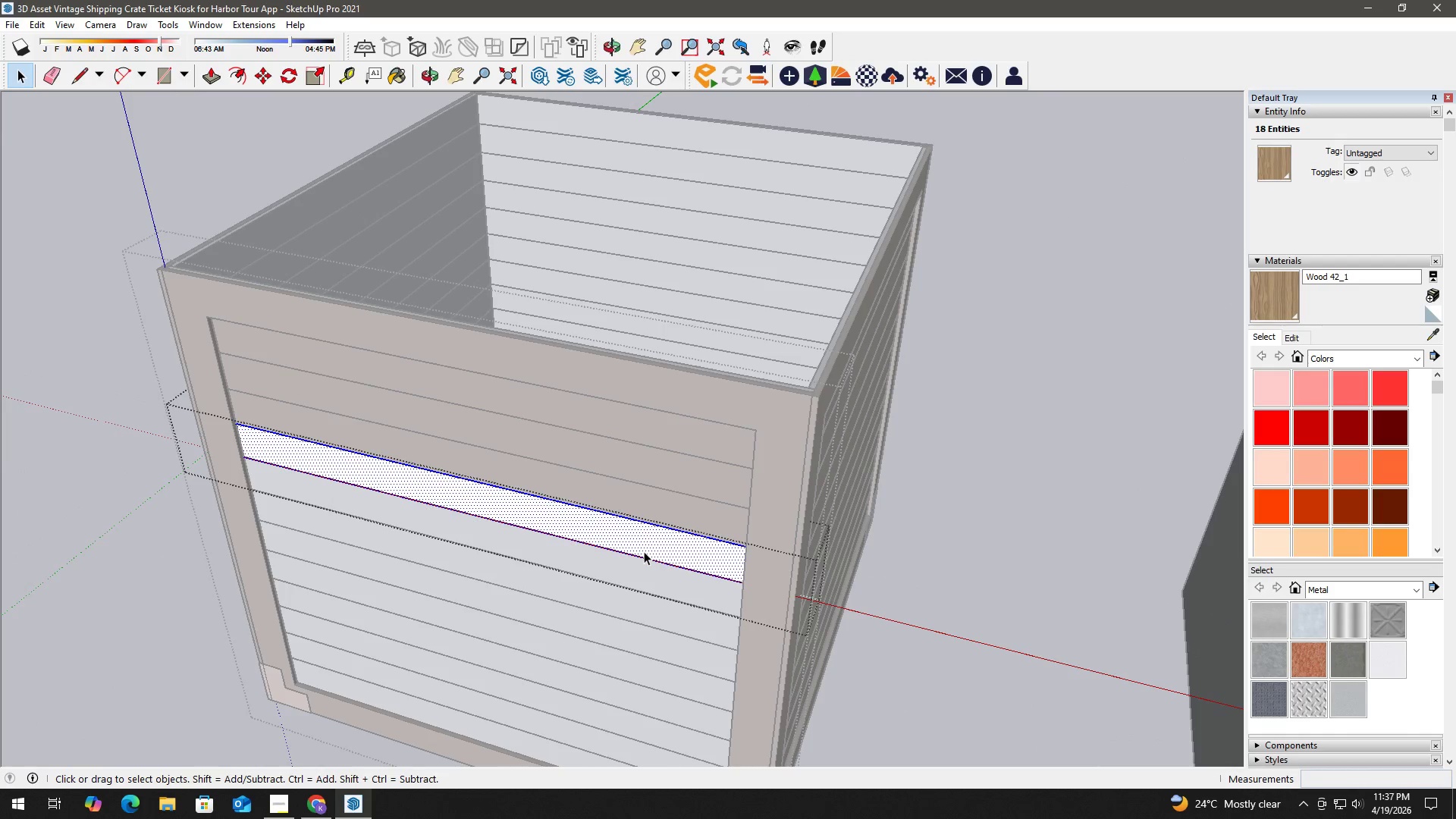 
triple_click([644, 551])
 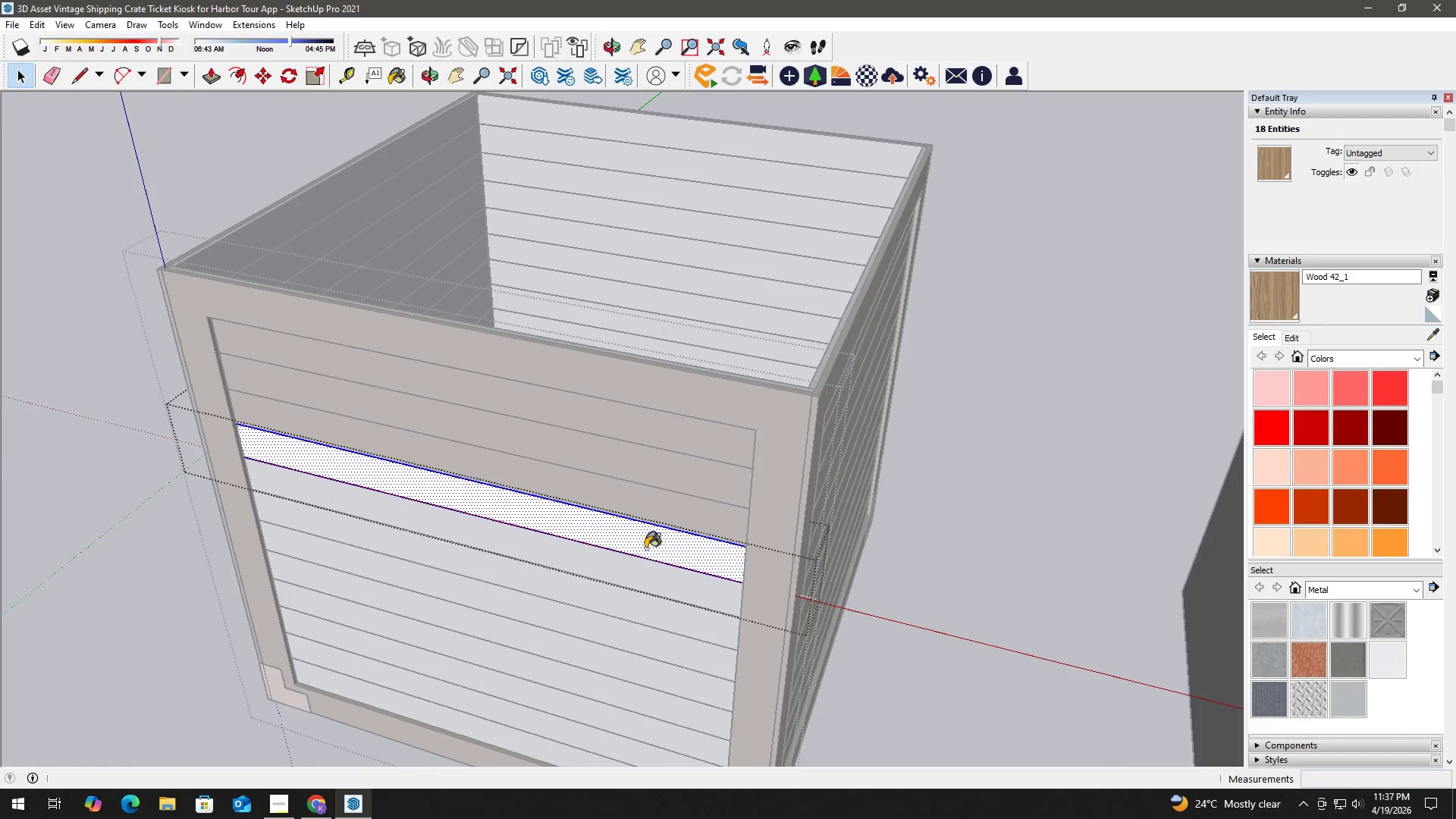 
key(B)
 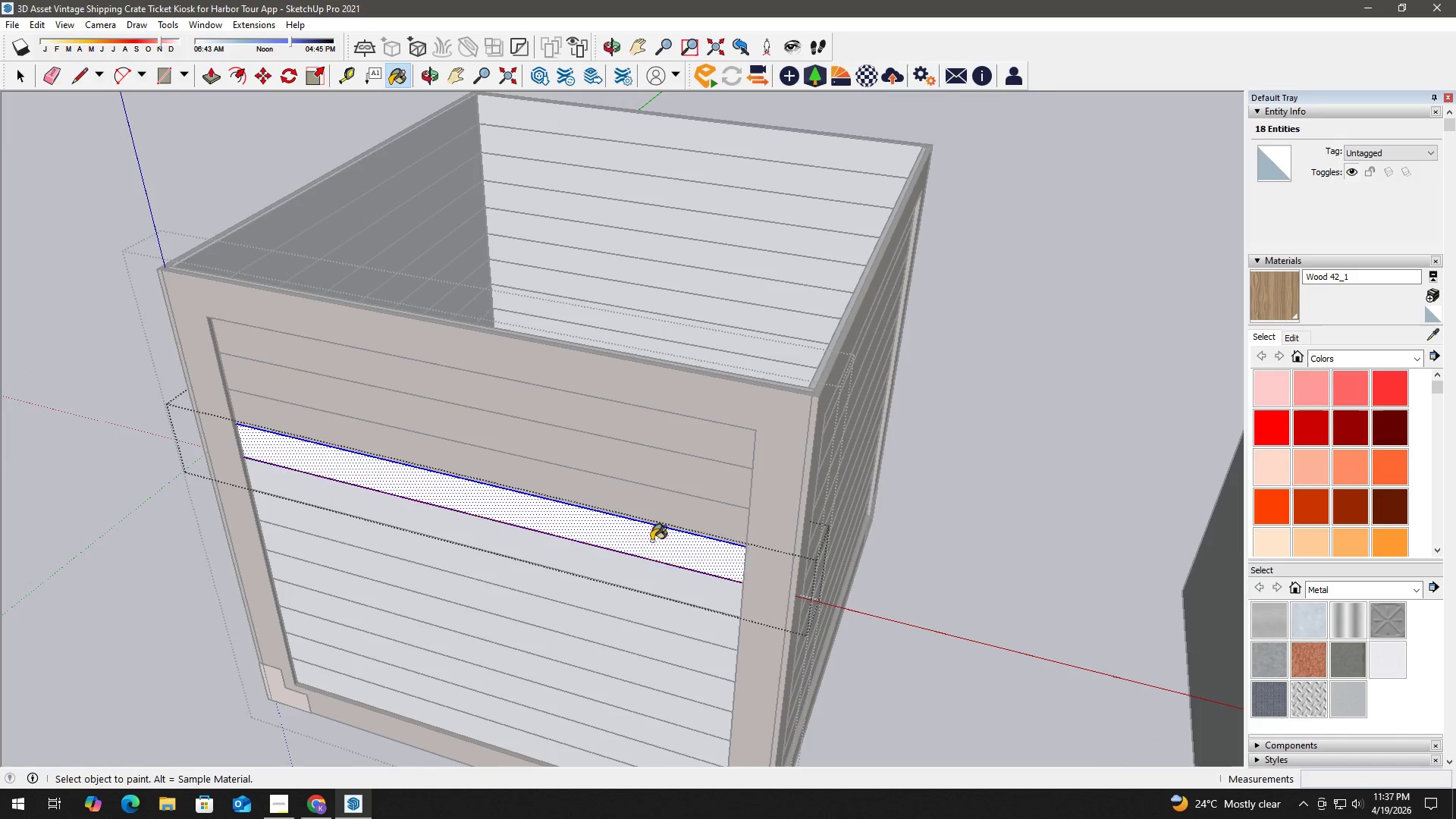 
triple_click([651, 541])
 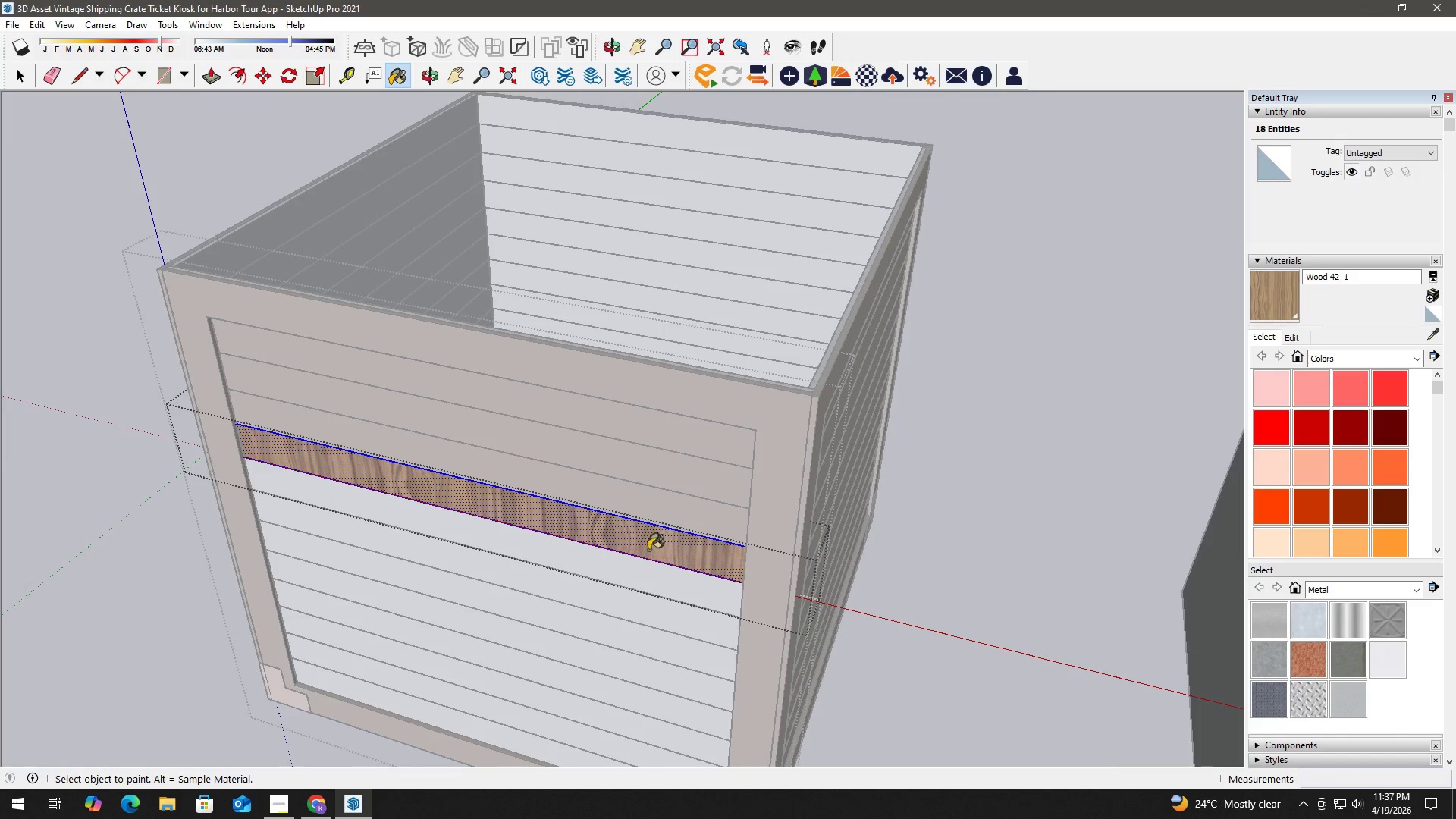 
key(Space)
 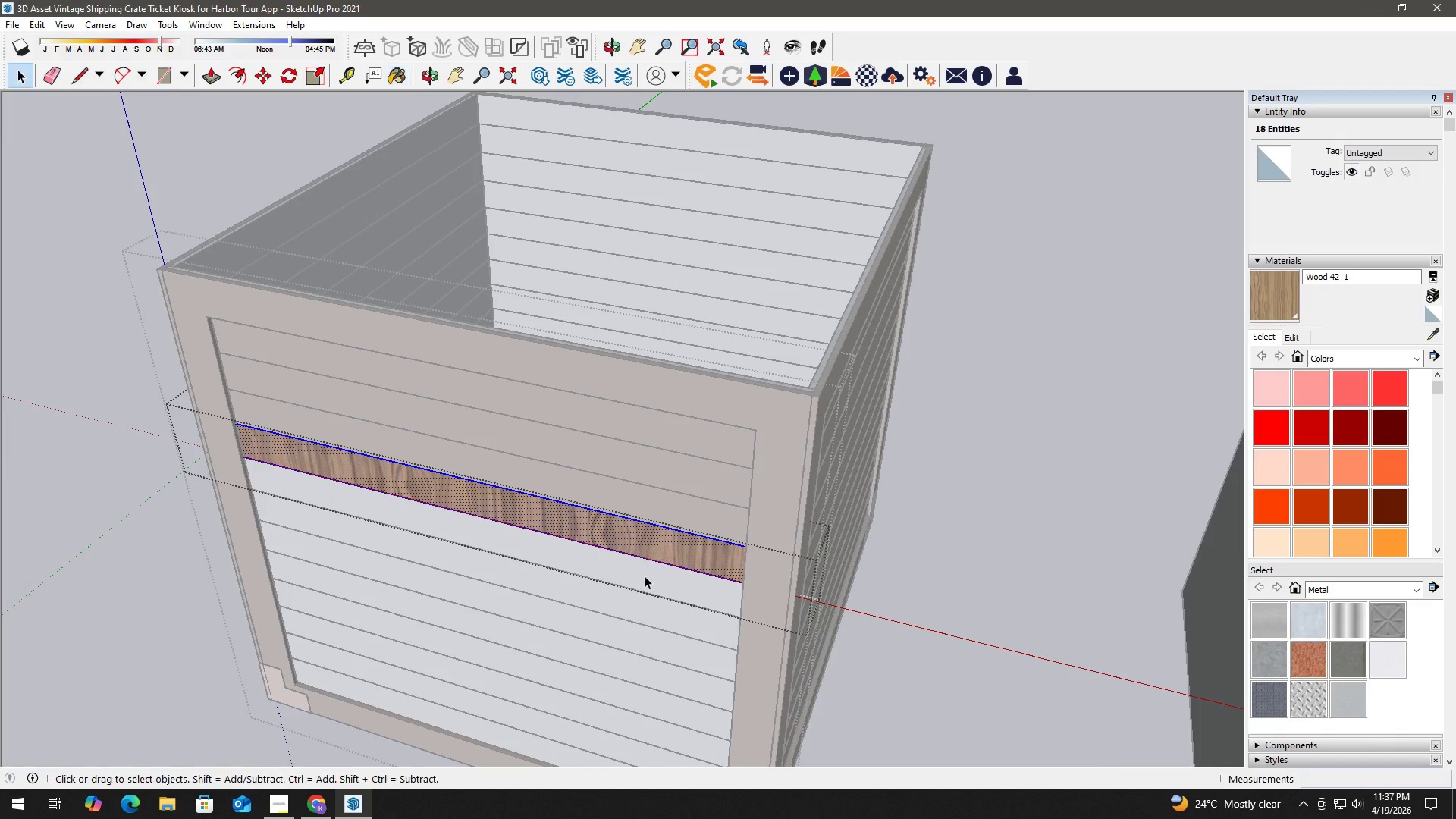 
triple_click([645, 576])
 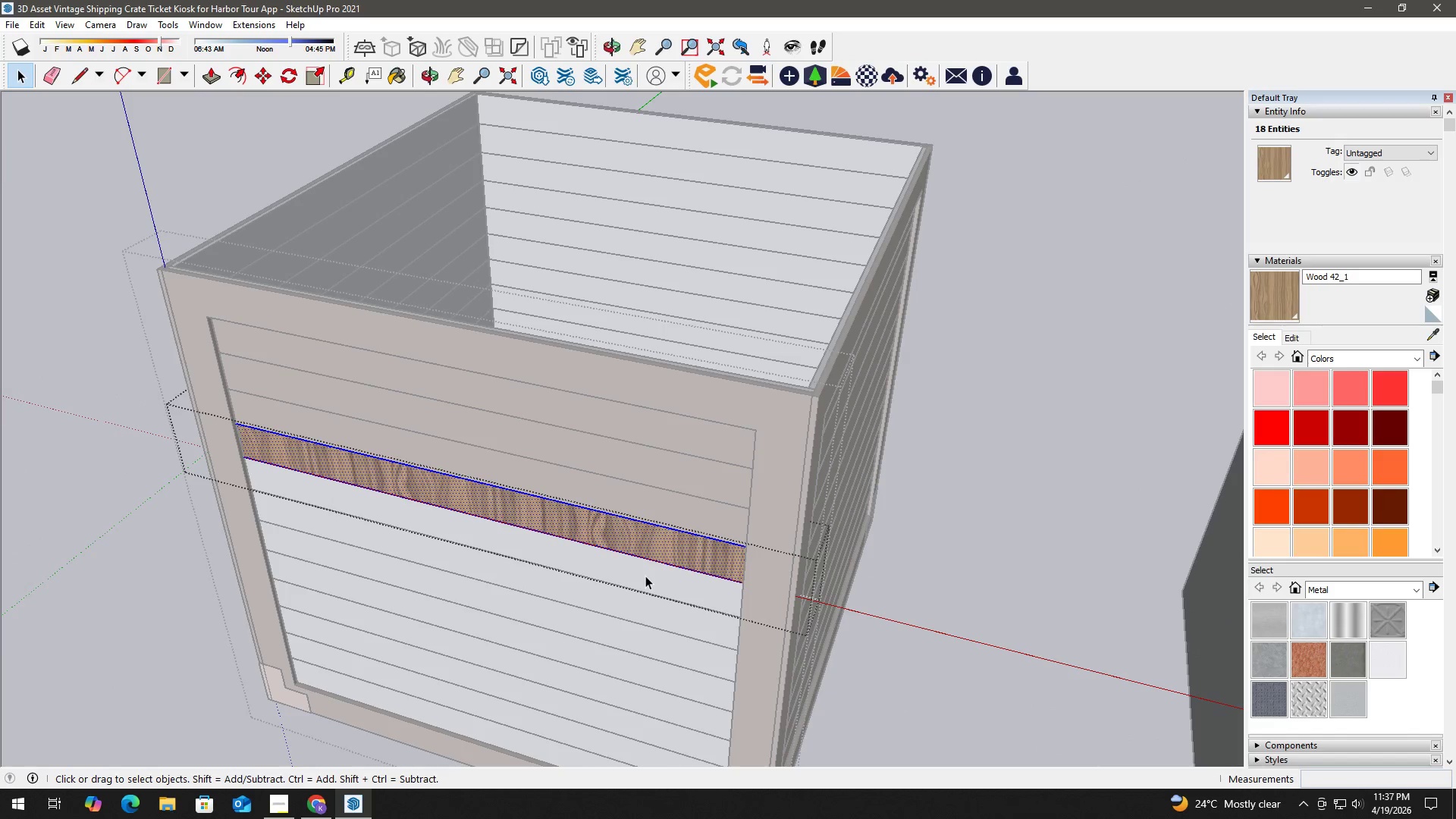 
triple_click([645, 576])
 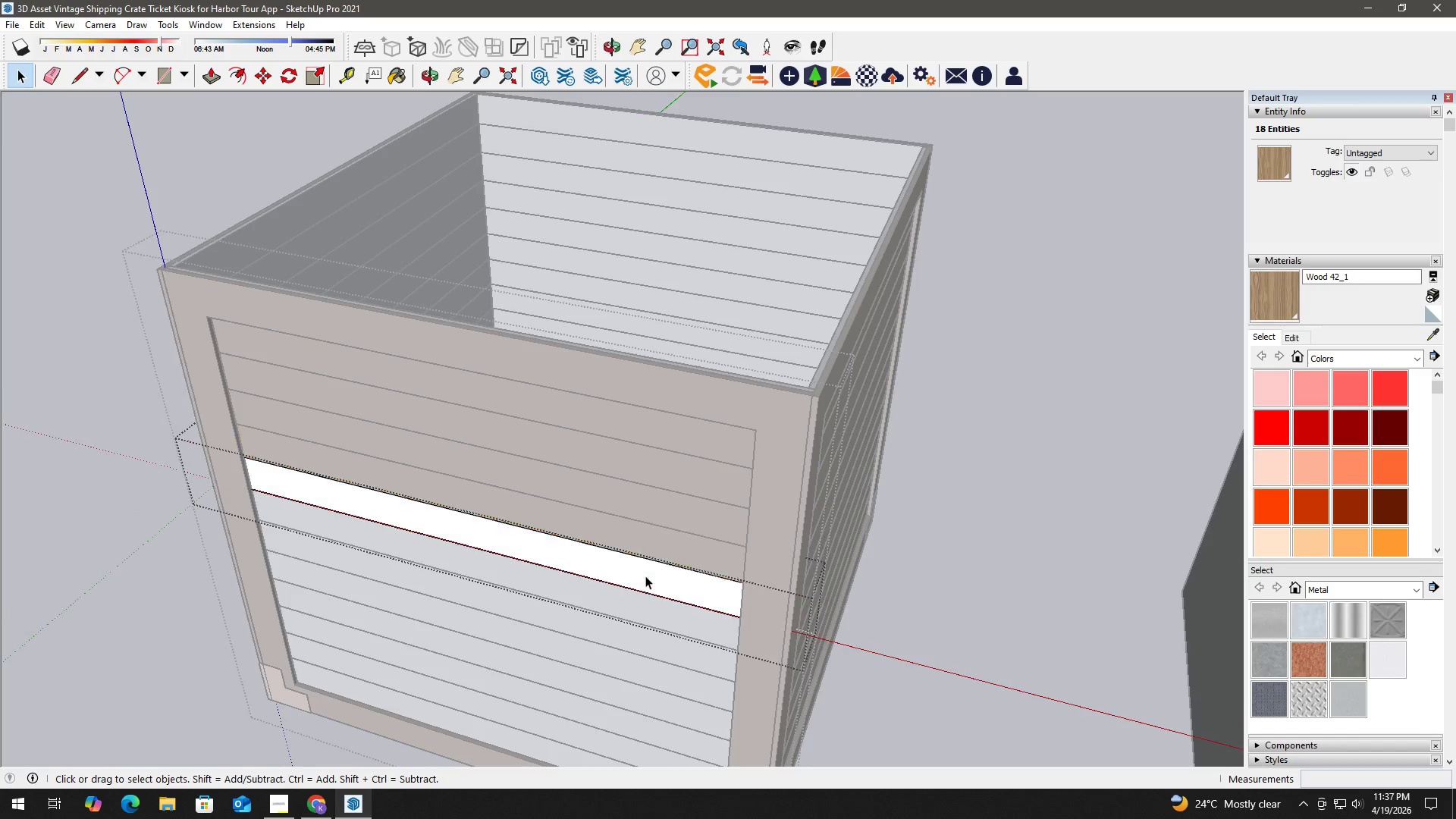 
triple_click([645, 576])
 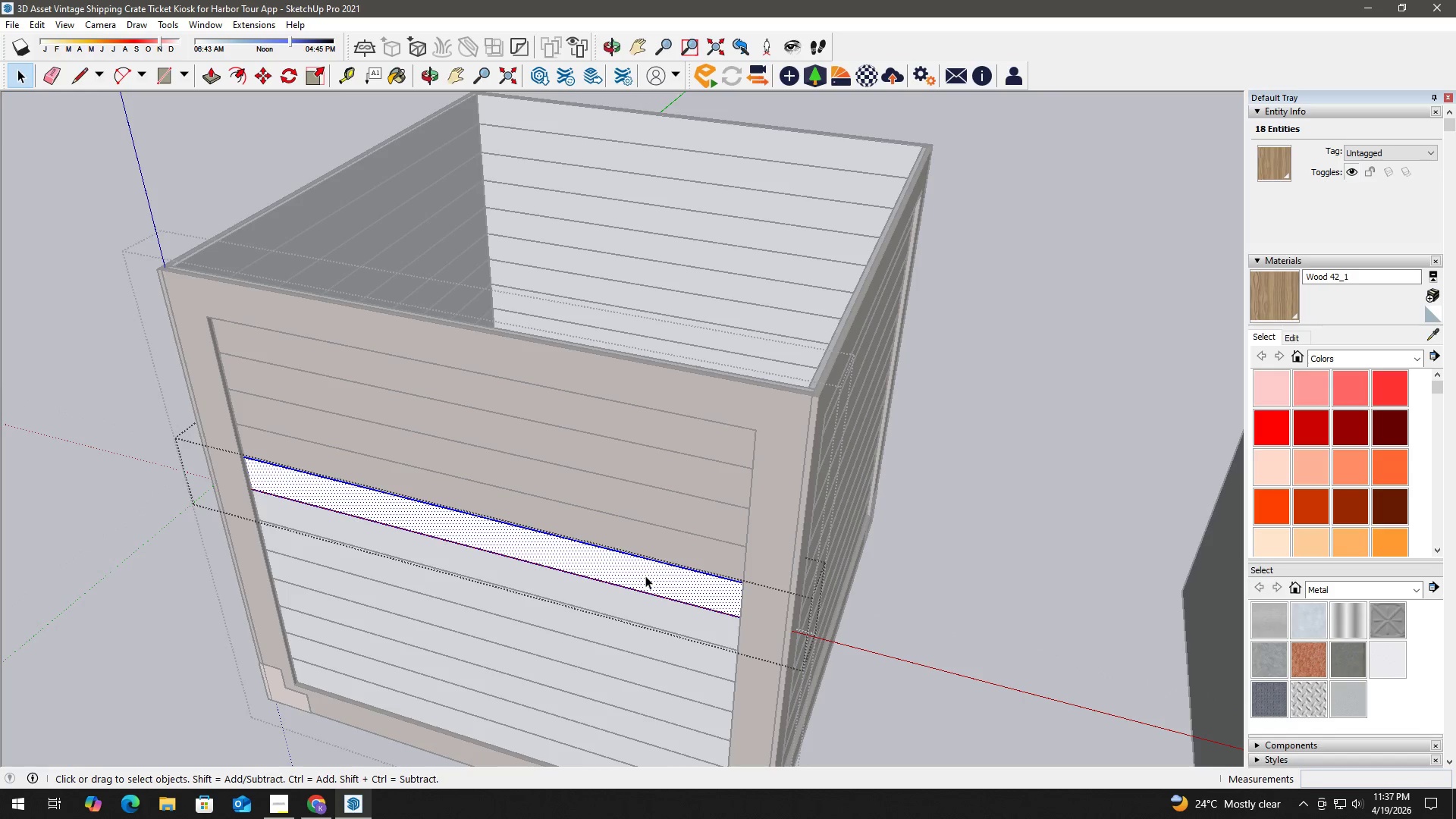 
triple_click([645, 576])
 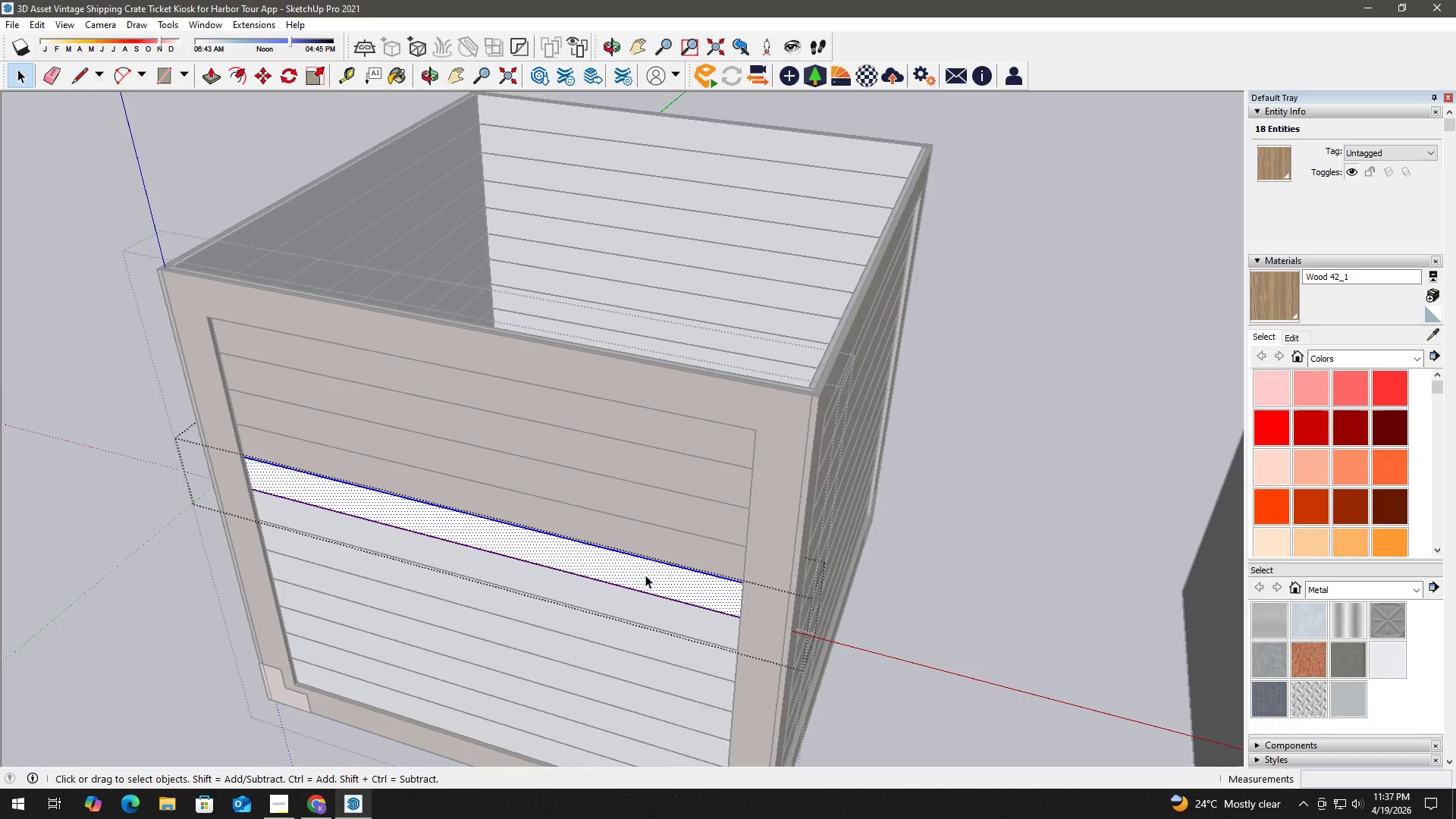 
triple_click([645, 575])
 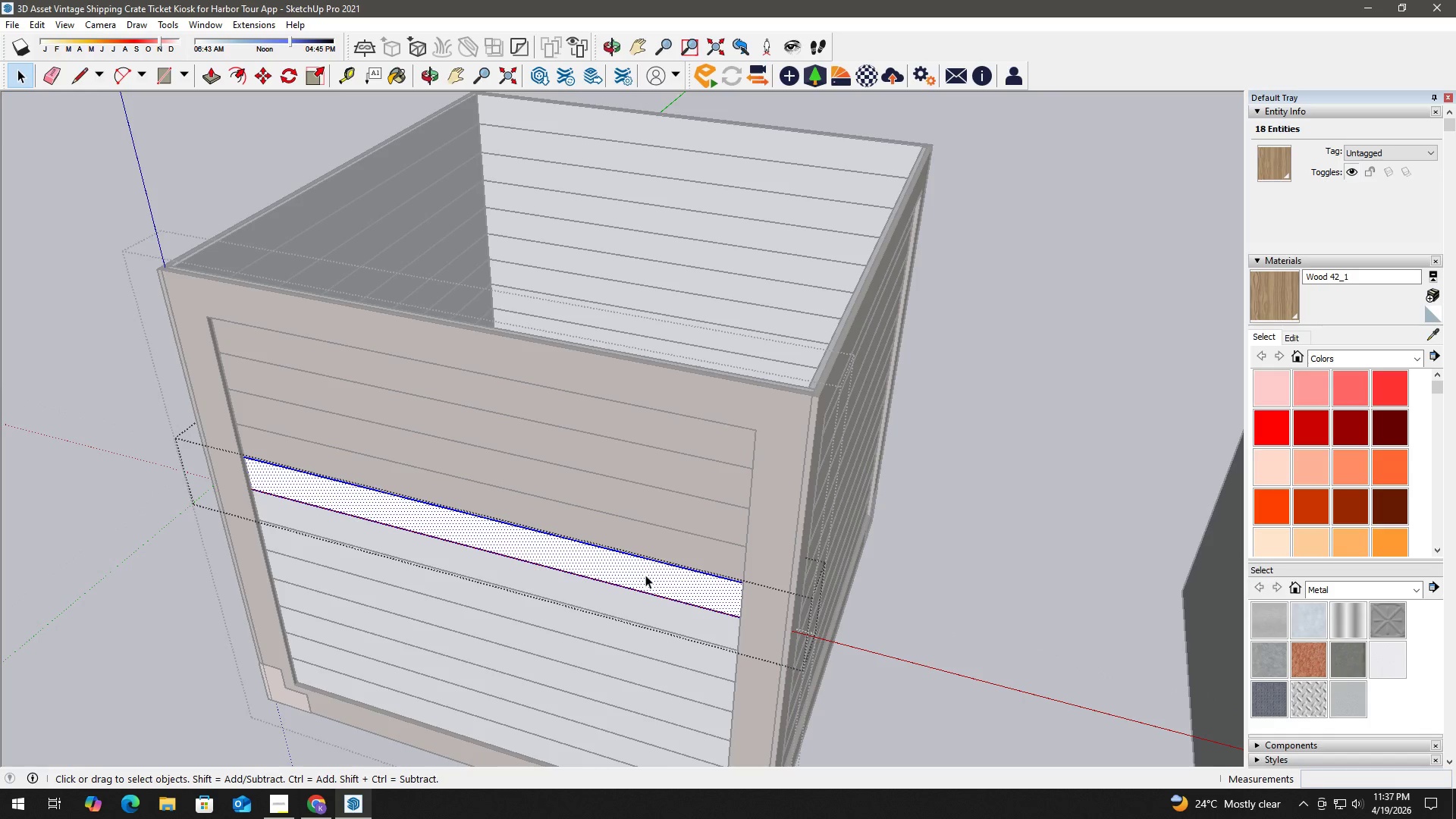 
key(B)
 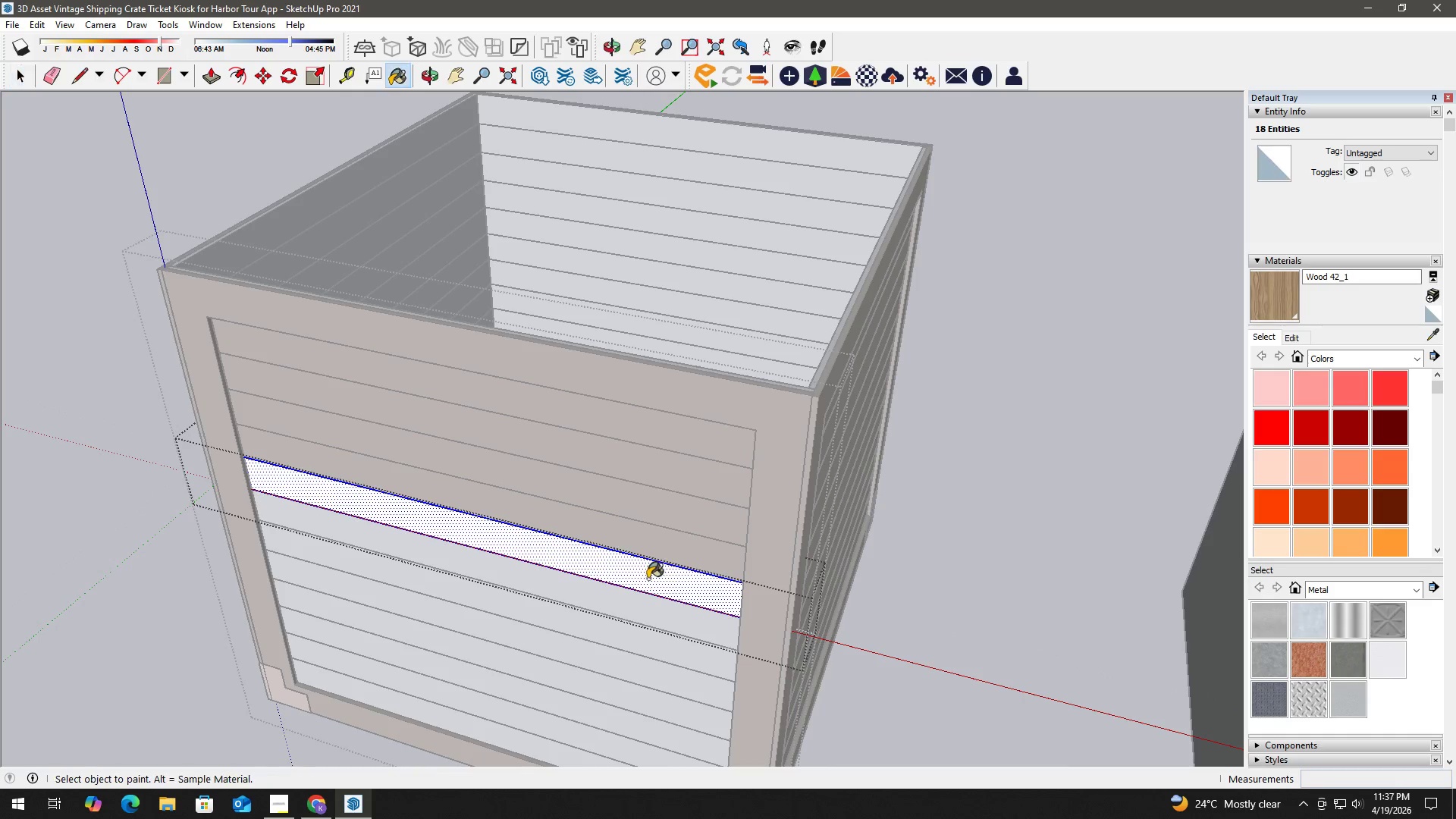 
triple_click([648, 579])
 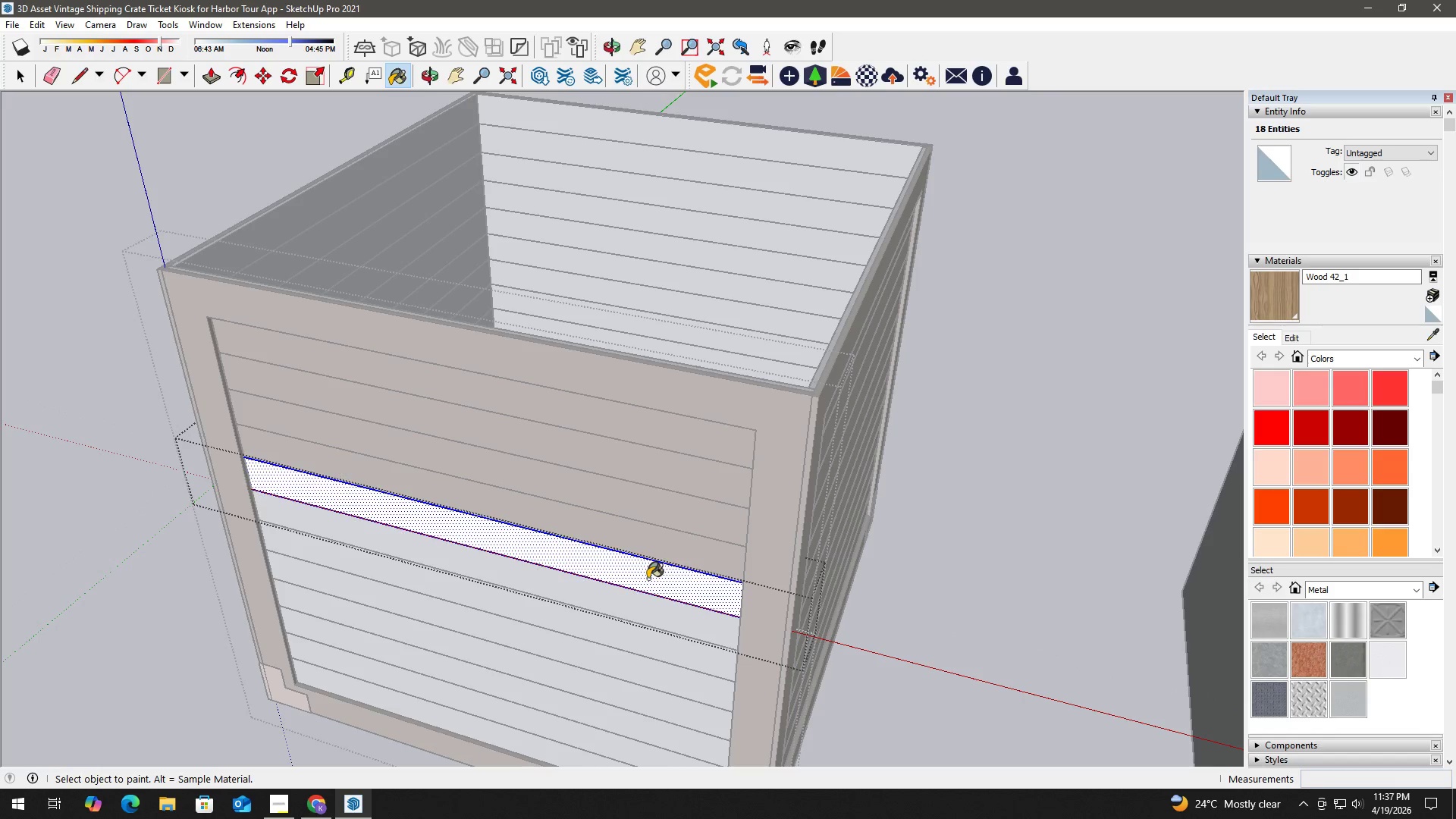 
triple_click([648, 579])
 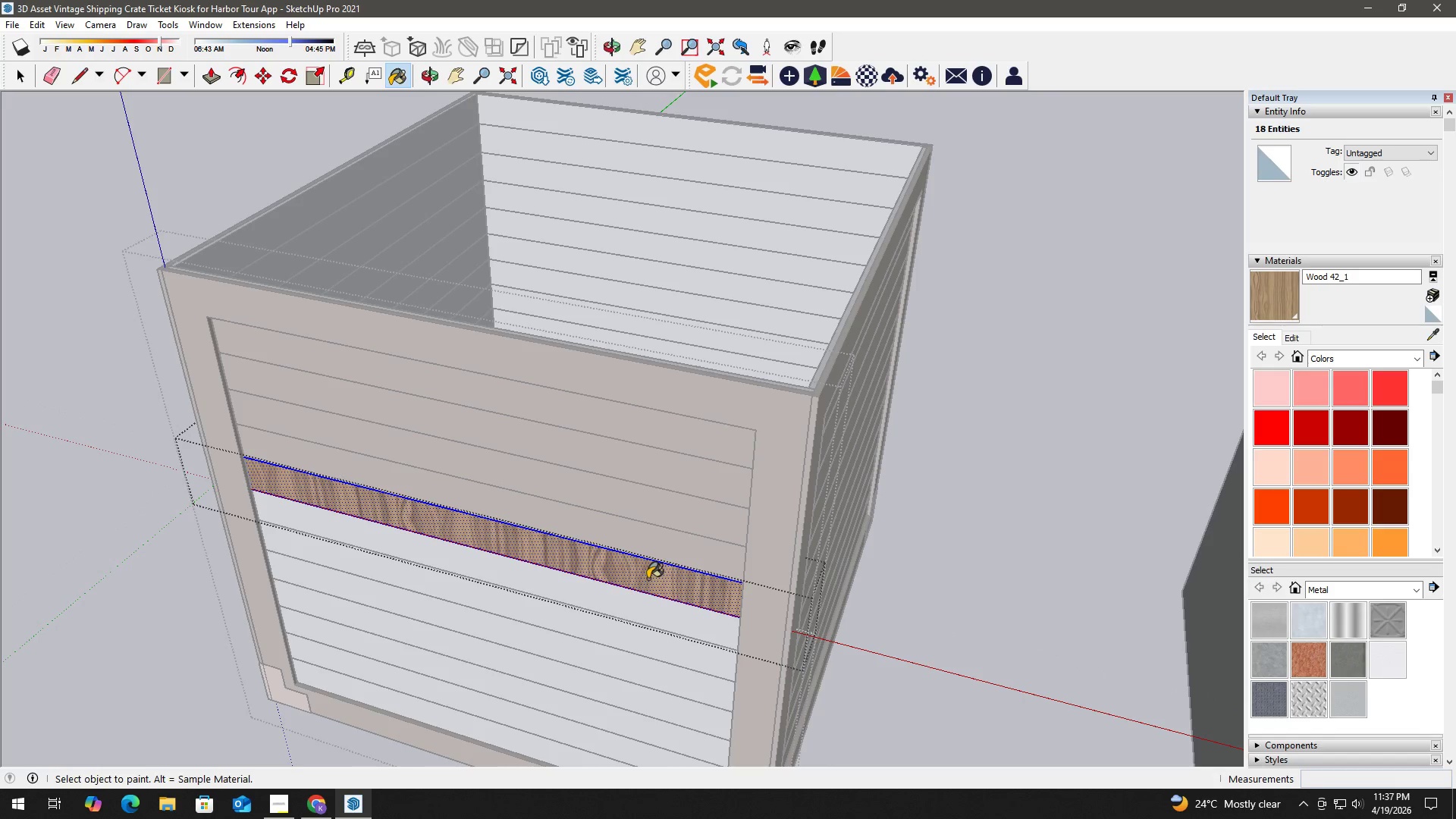 
hold_key(key=Space, duration=2.39)
 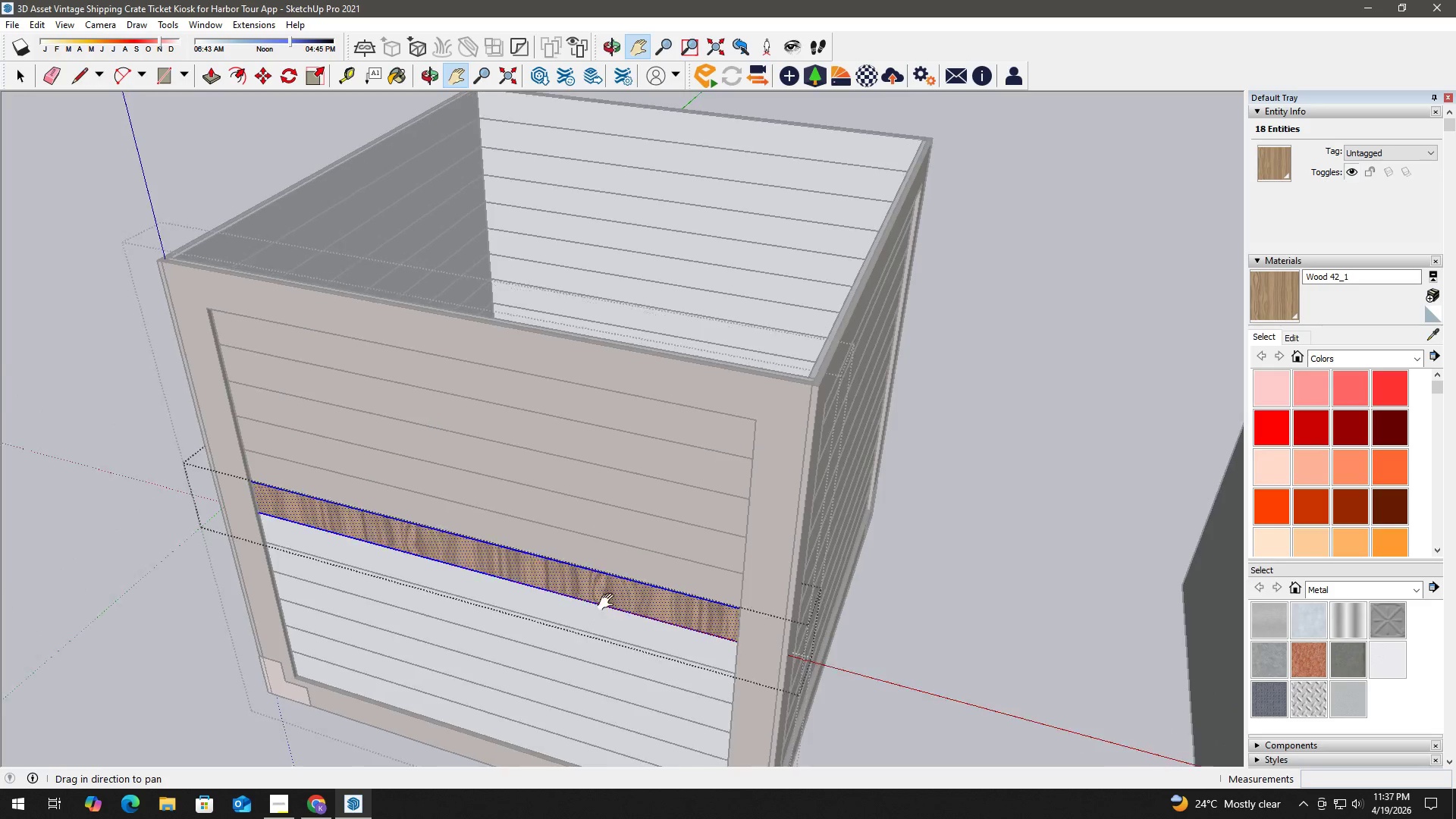 
triple_click([639, 611])
 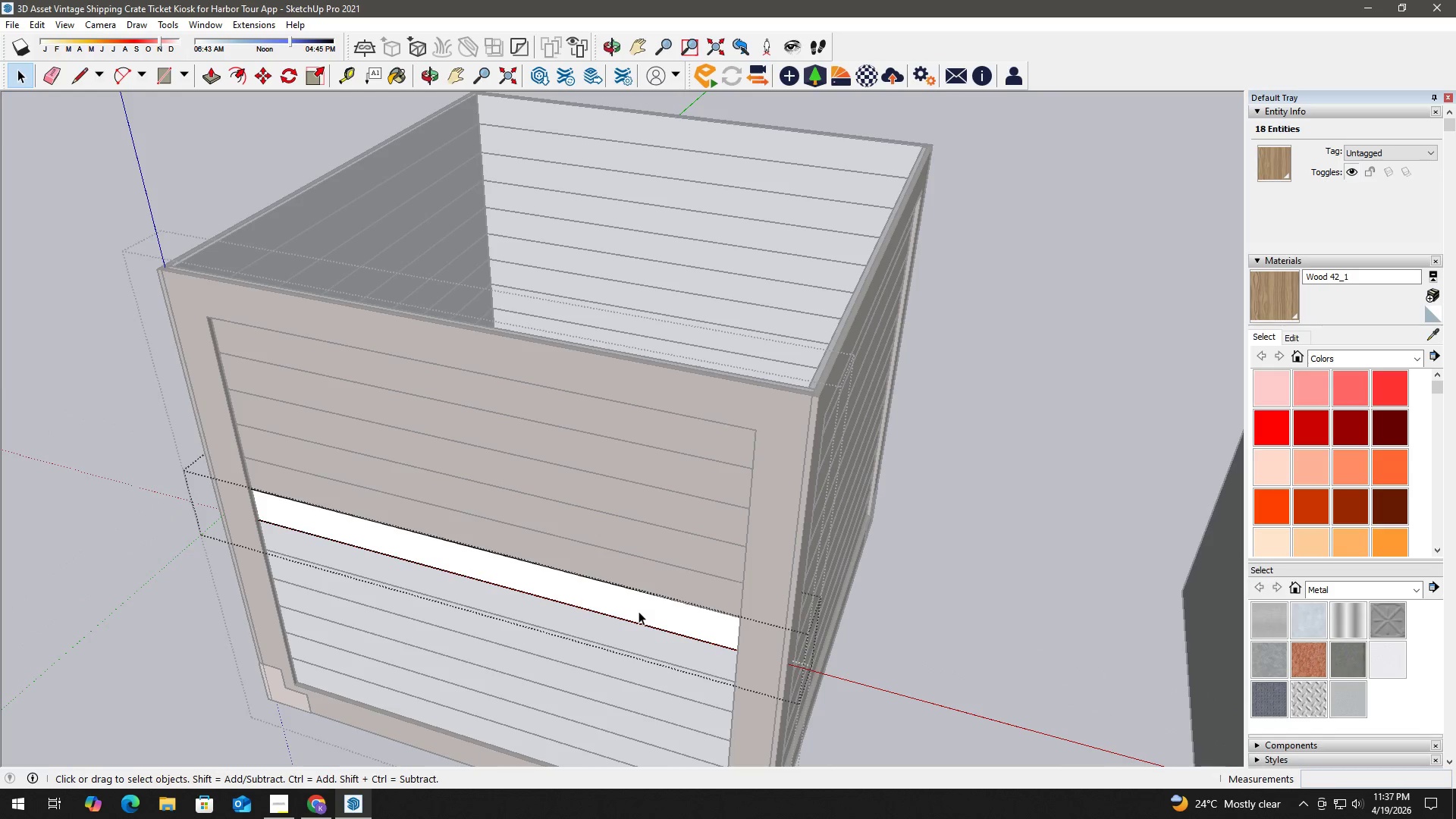 
triple_click([639, 611])
 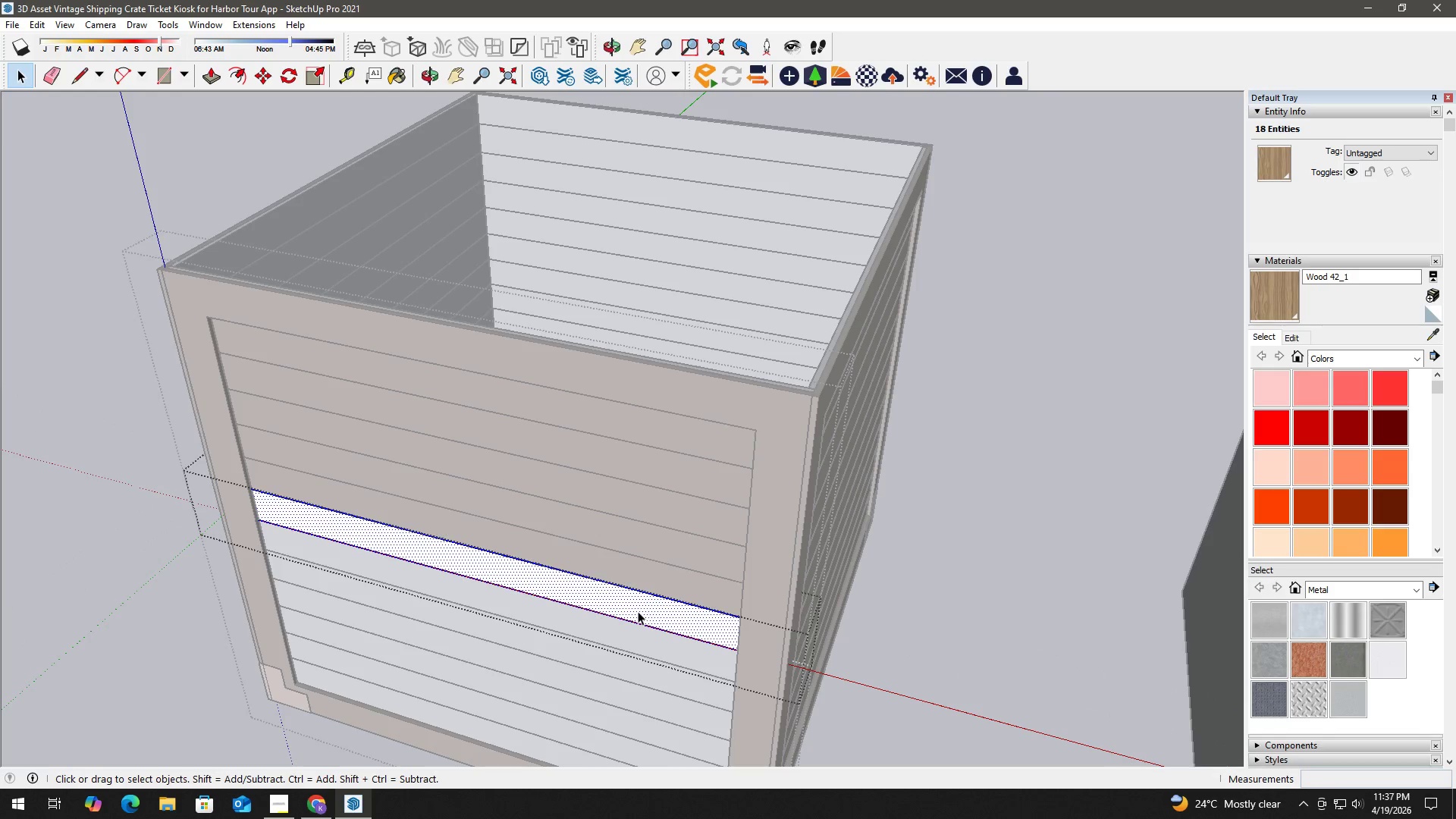 
triple_click([638, 611])
 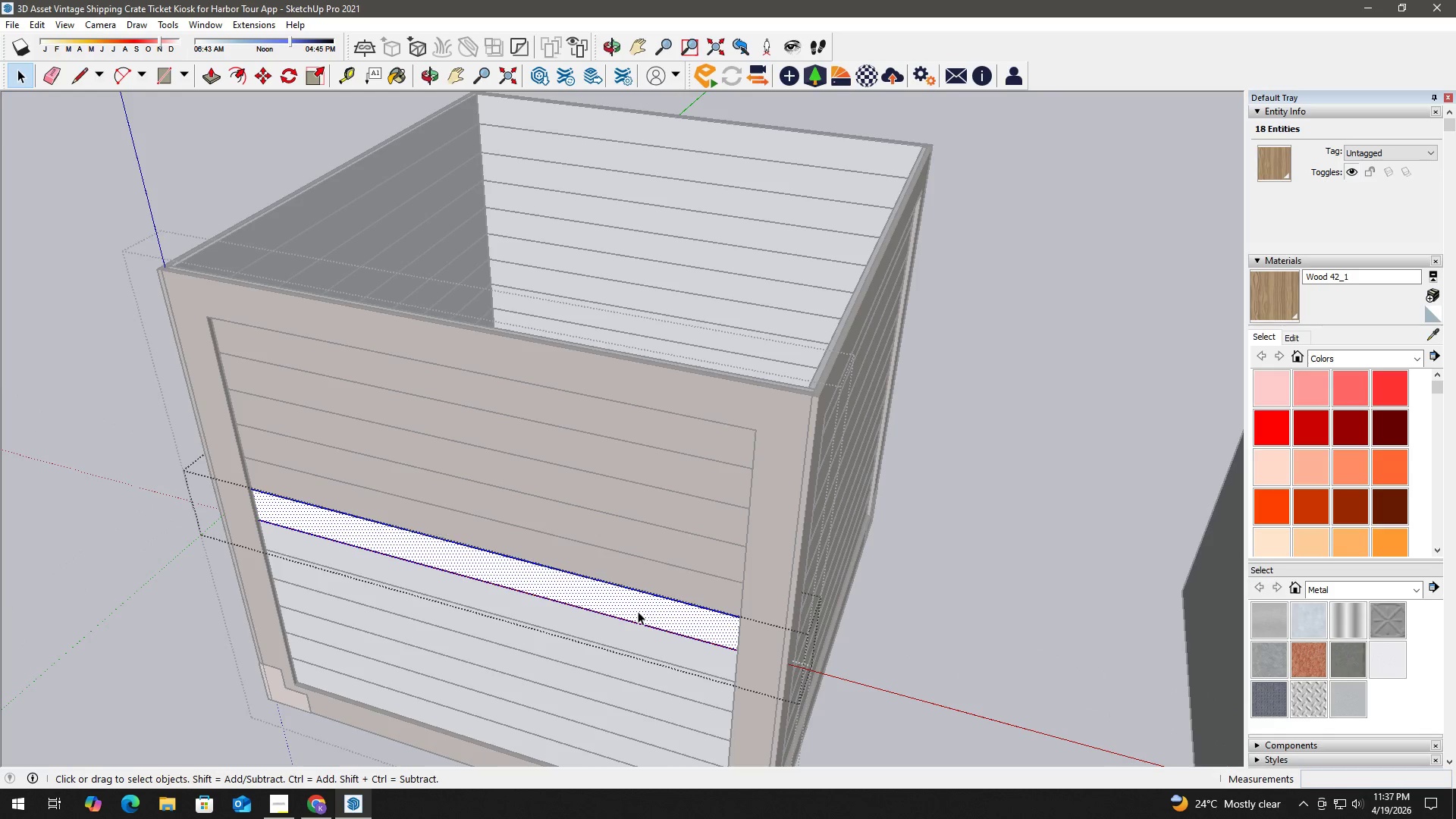 
triple_click([638, 610])
 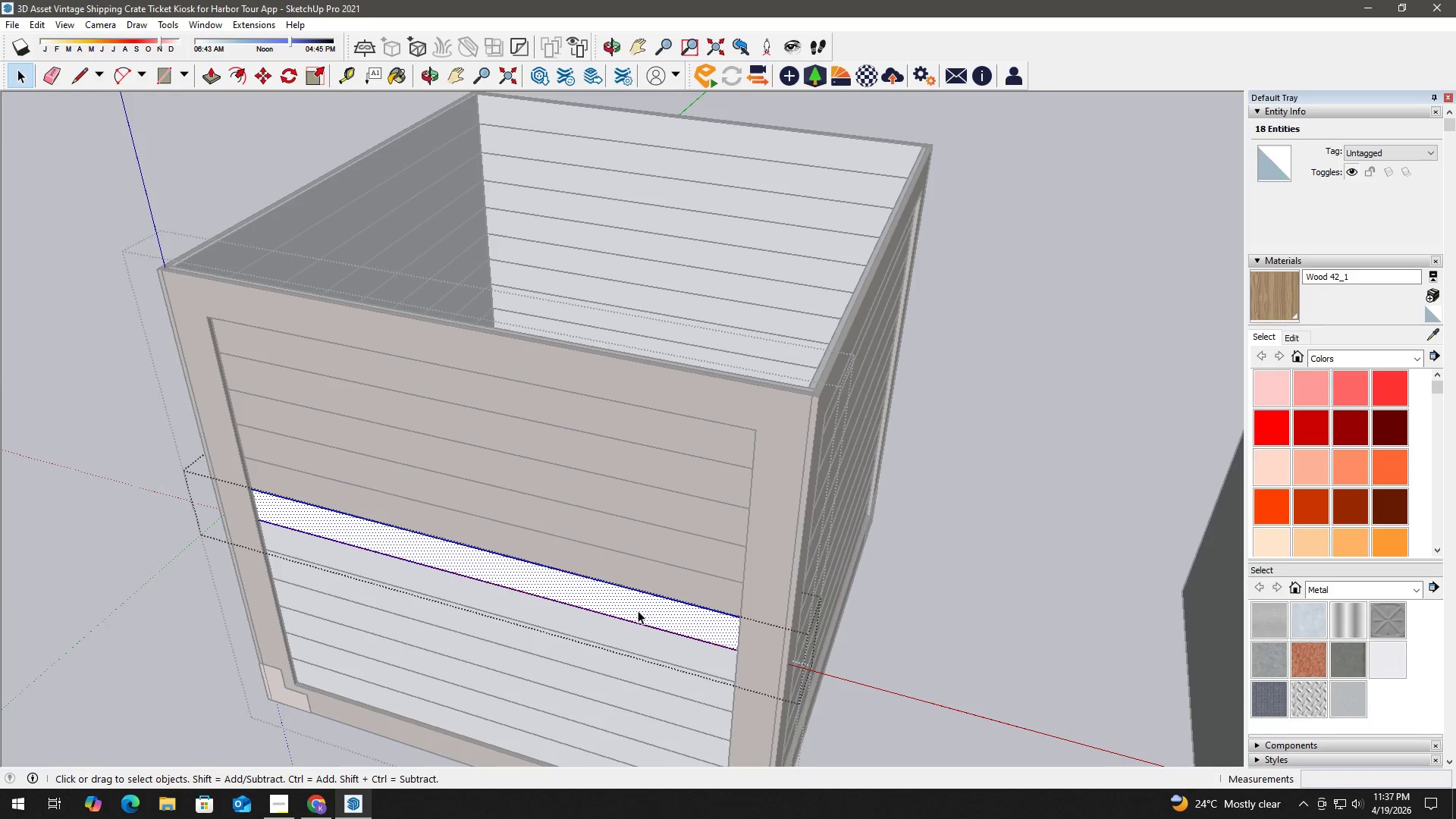 
triple_click([638, 610])
 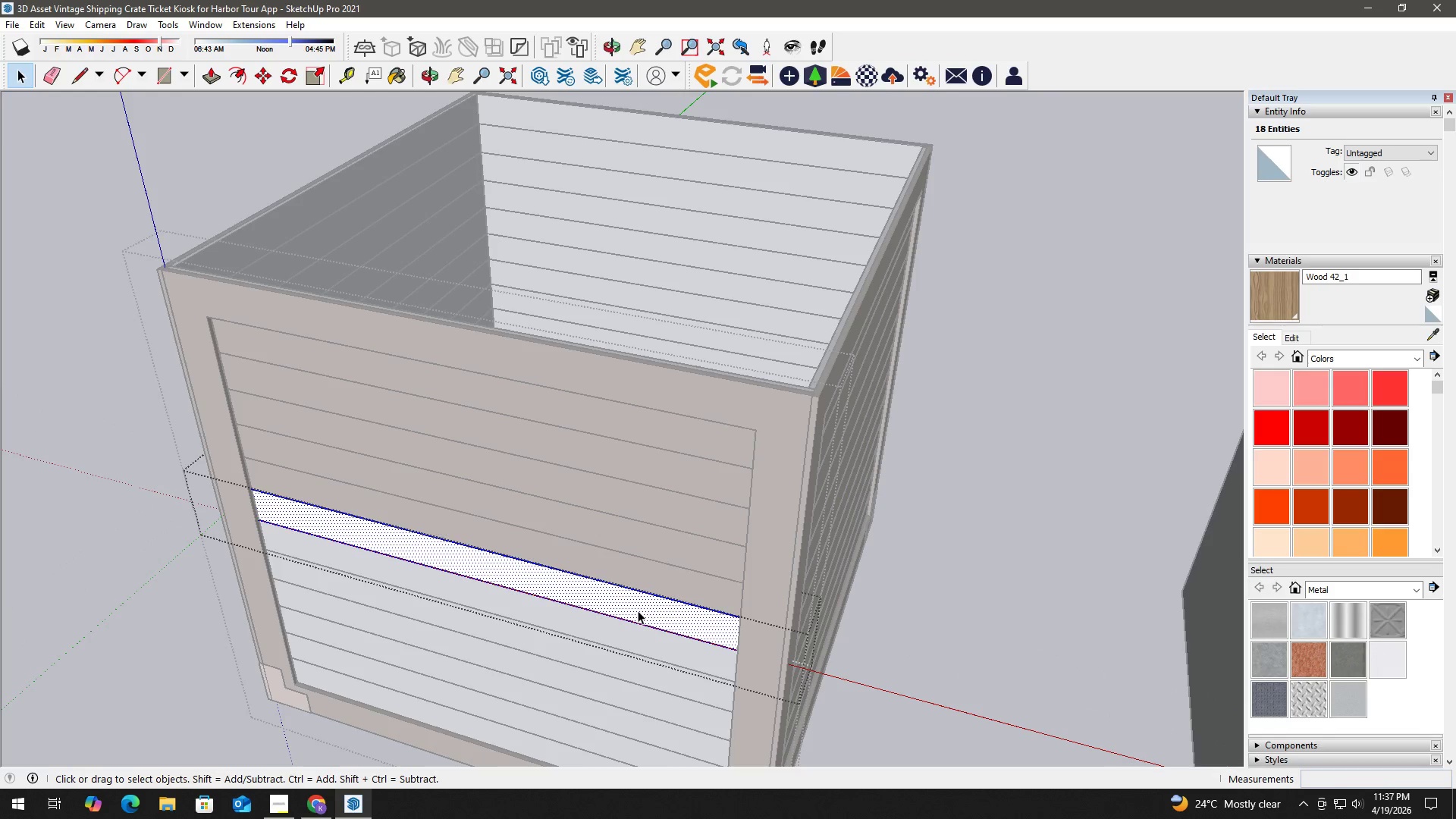 
triple_click([638, 610])
 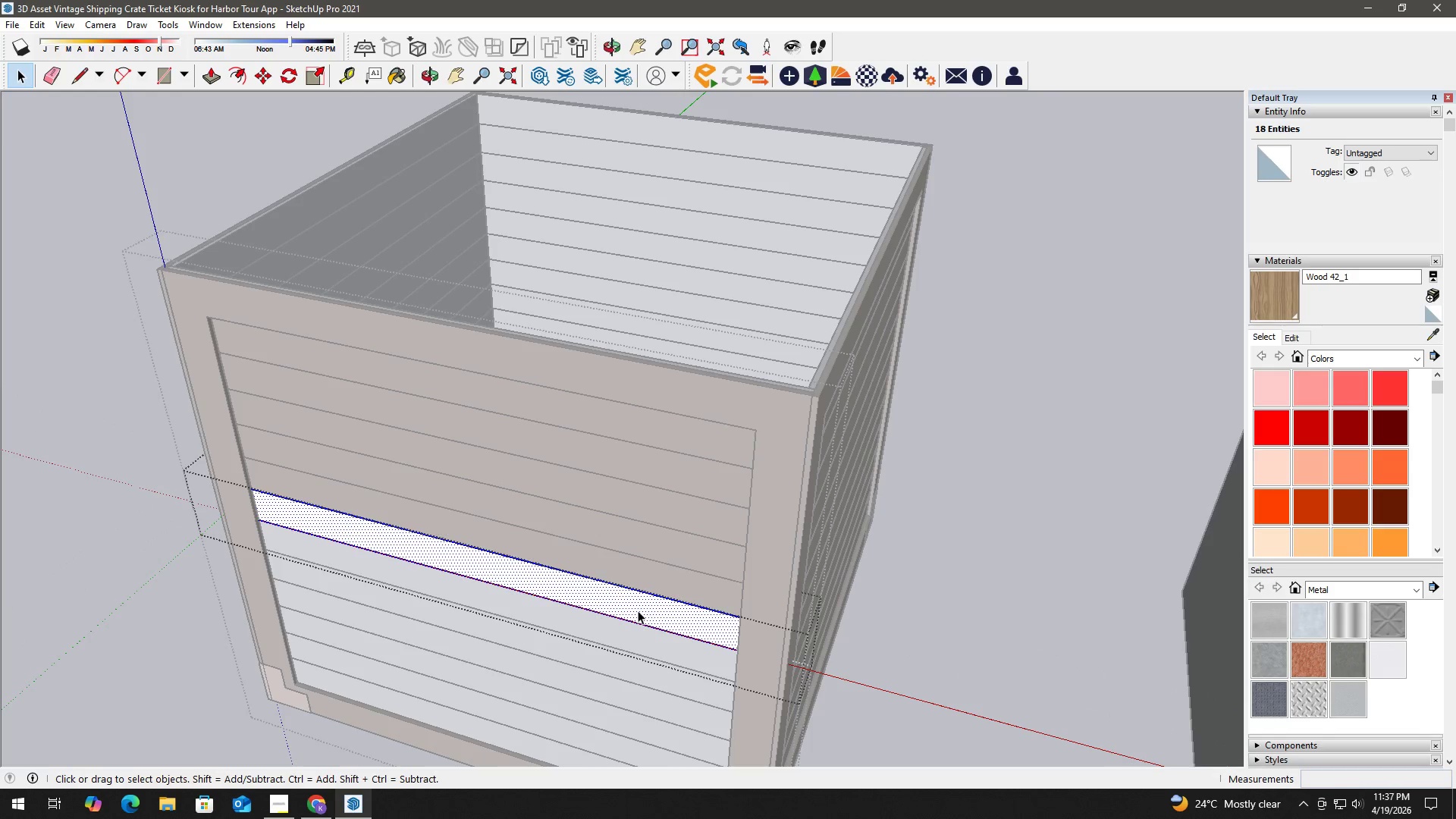 
triple_click([638, 610])
 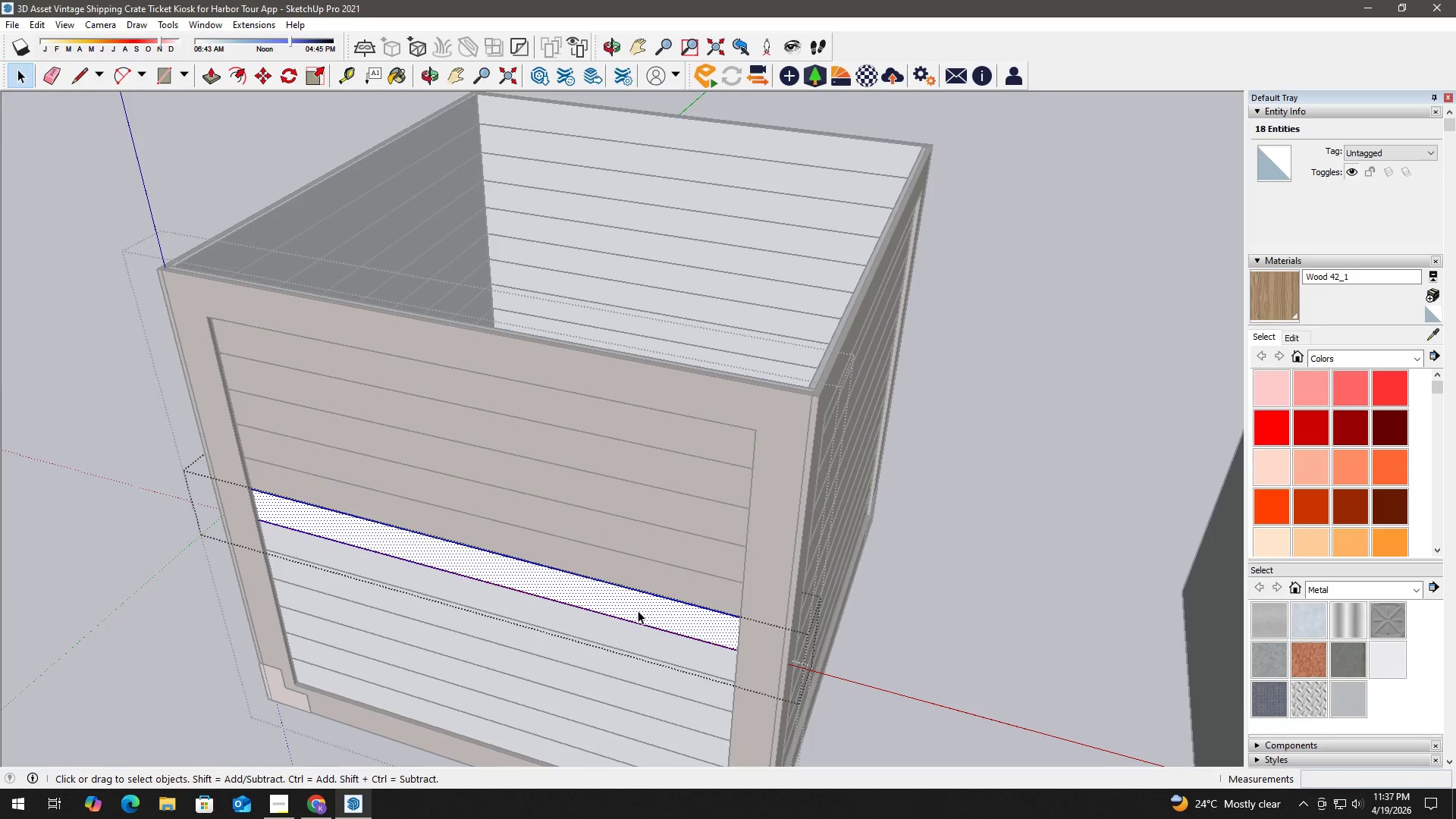 
triple_click([638, 610])
 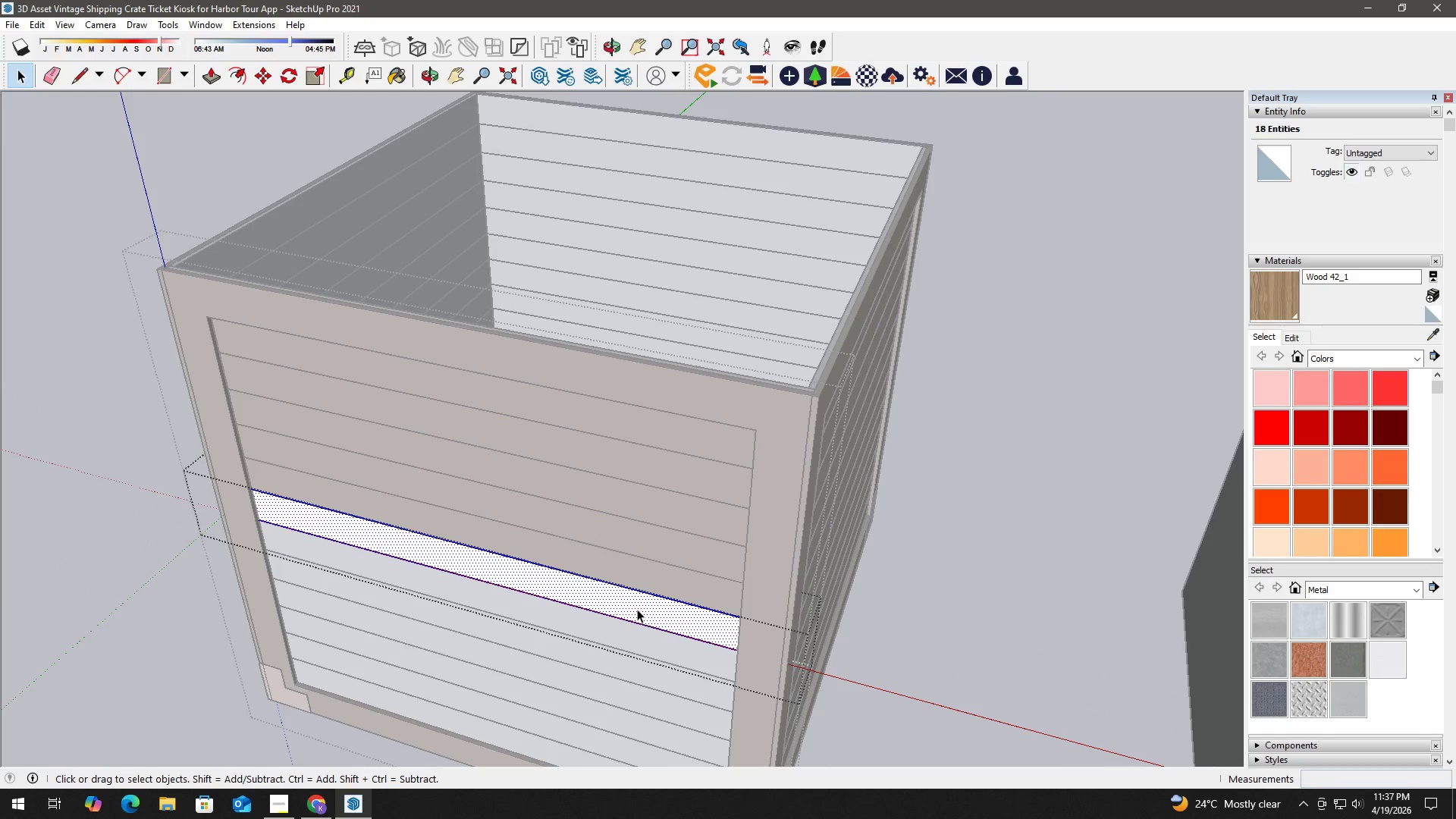 
key(B)
 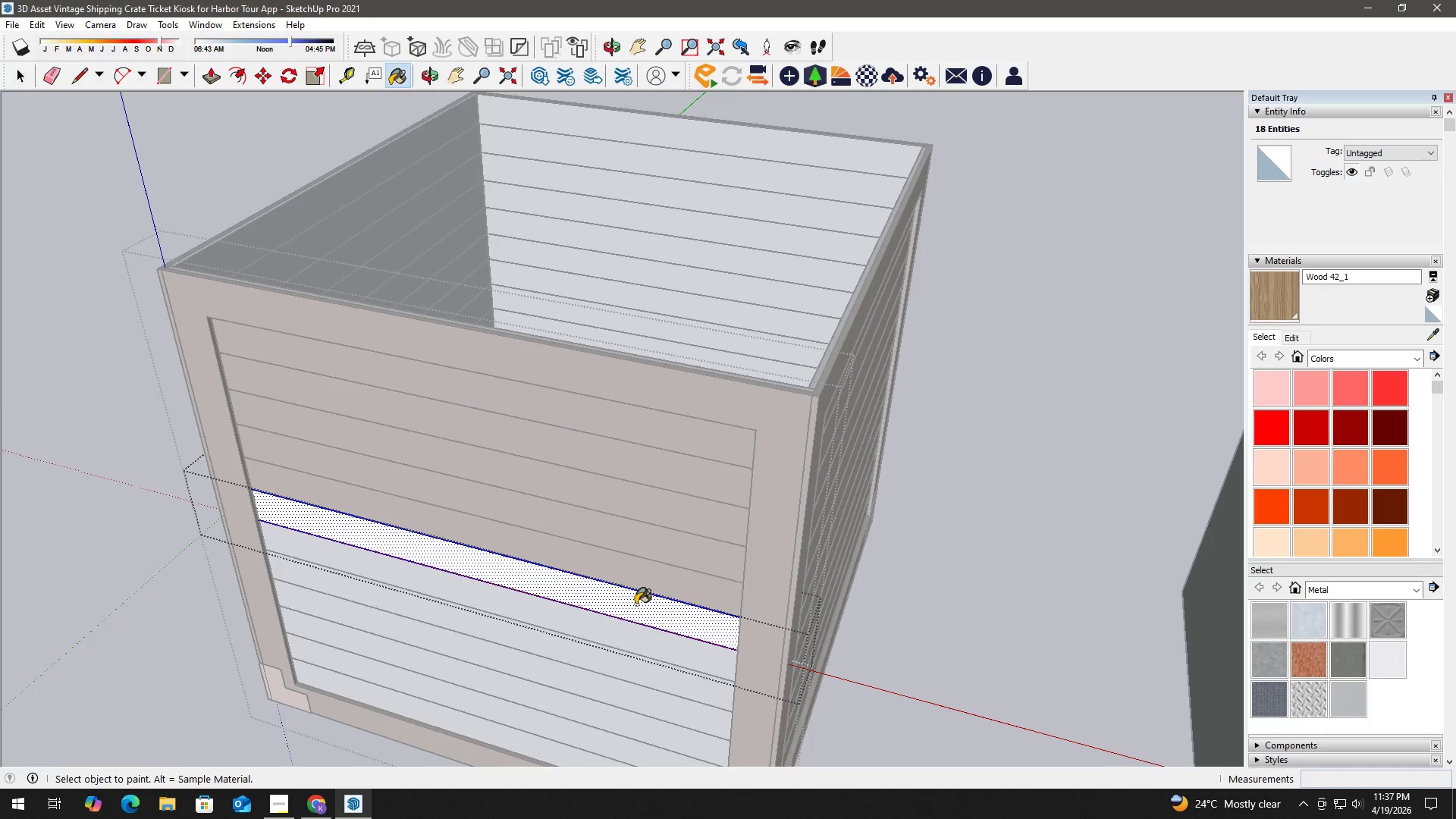 
triple_click([635, 604])
 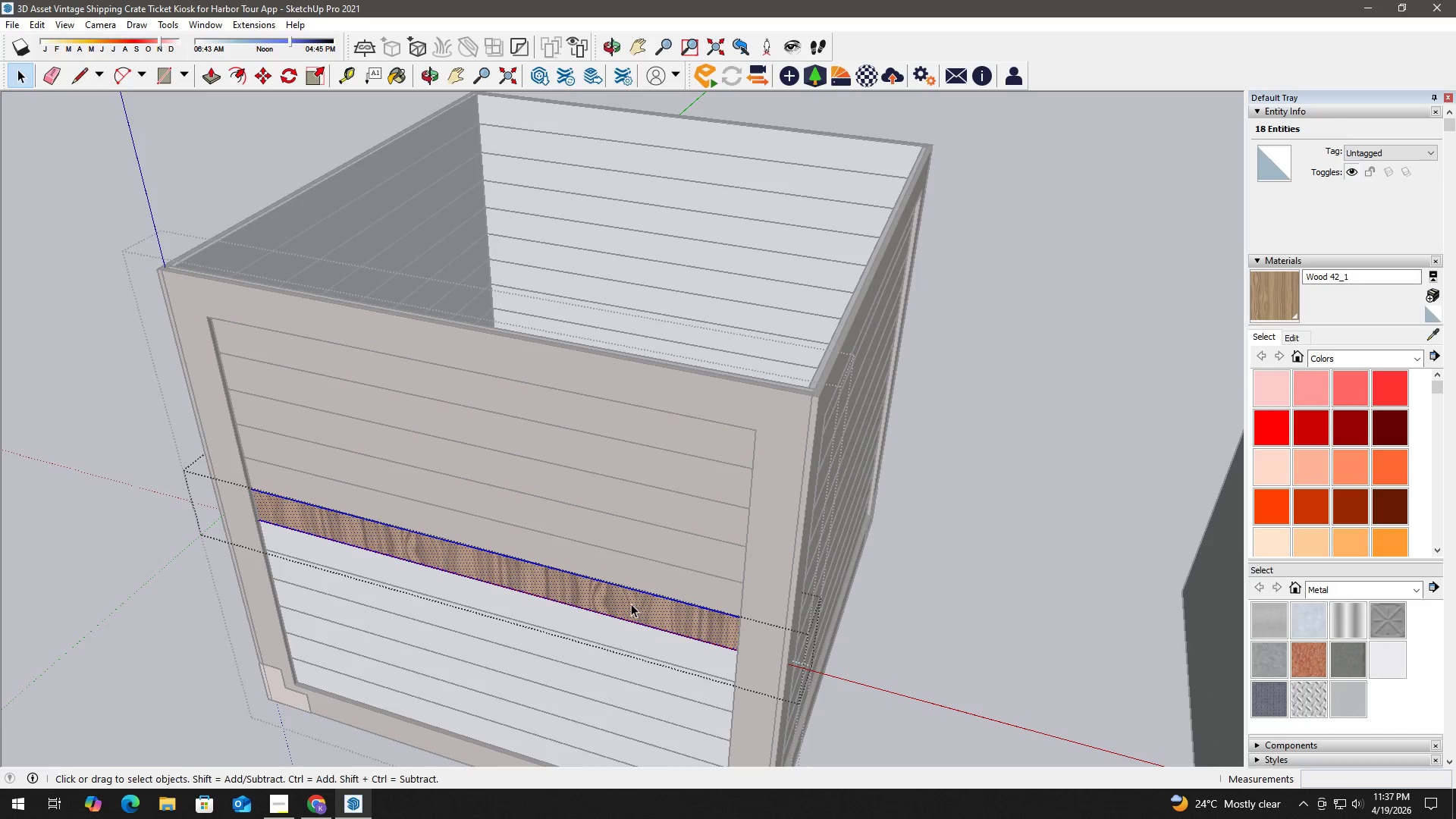 
key(H)
 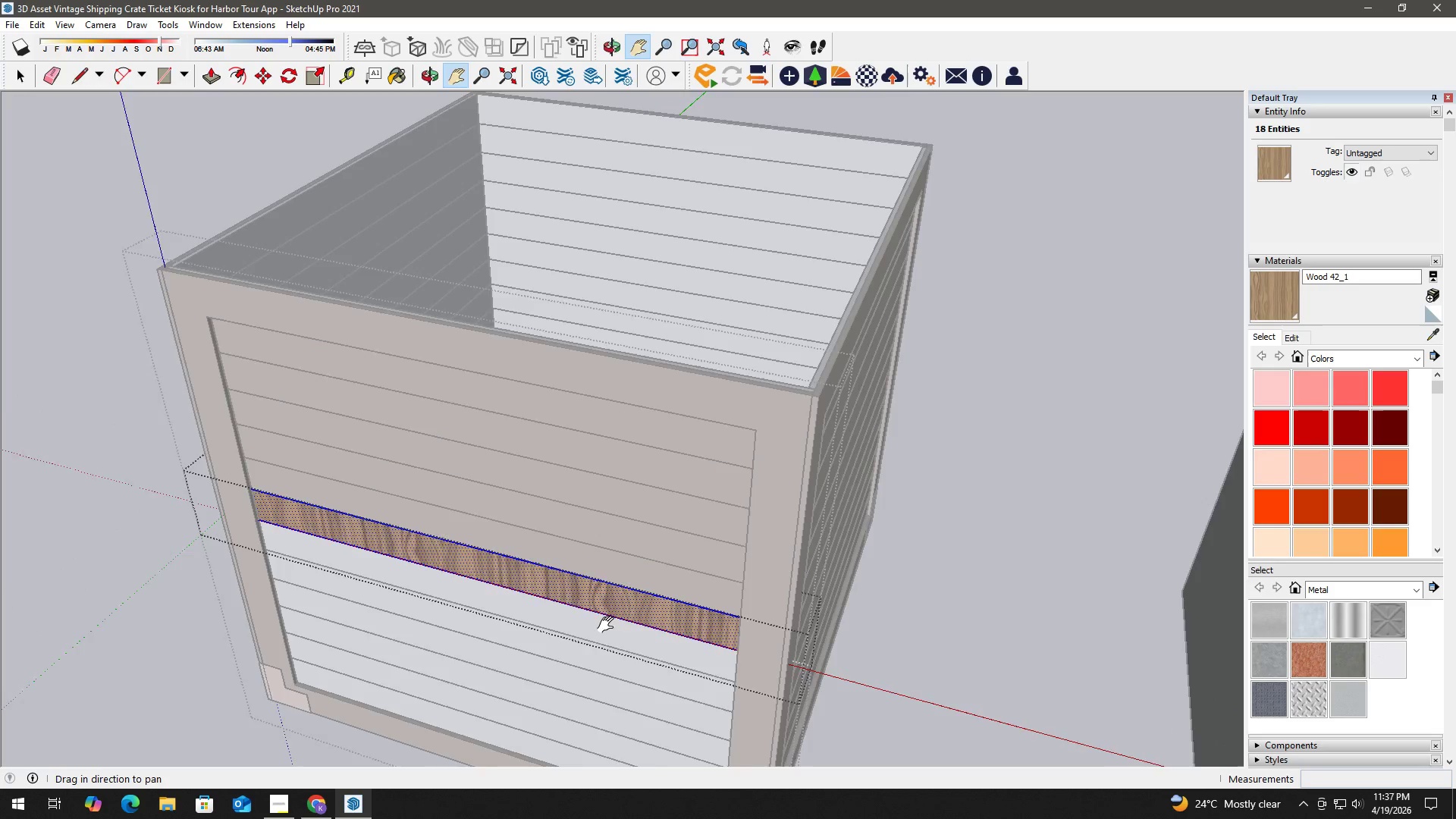 
left_click_drag(start_coordinate=[609, 623], to_coordinate=[616, 513])
 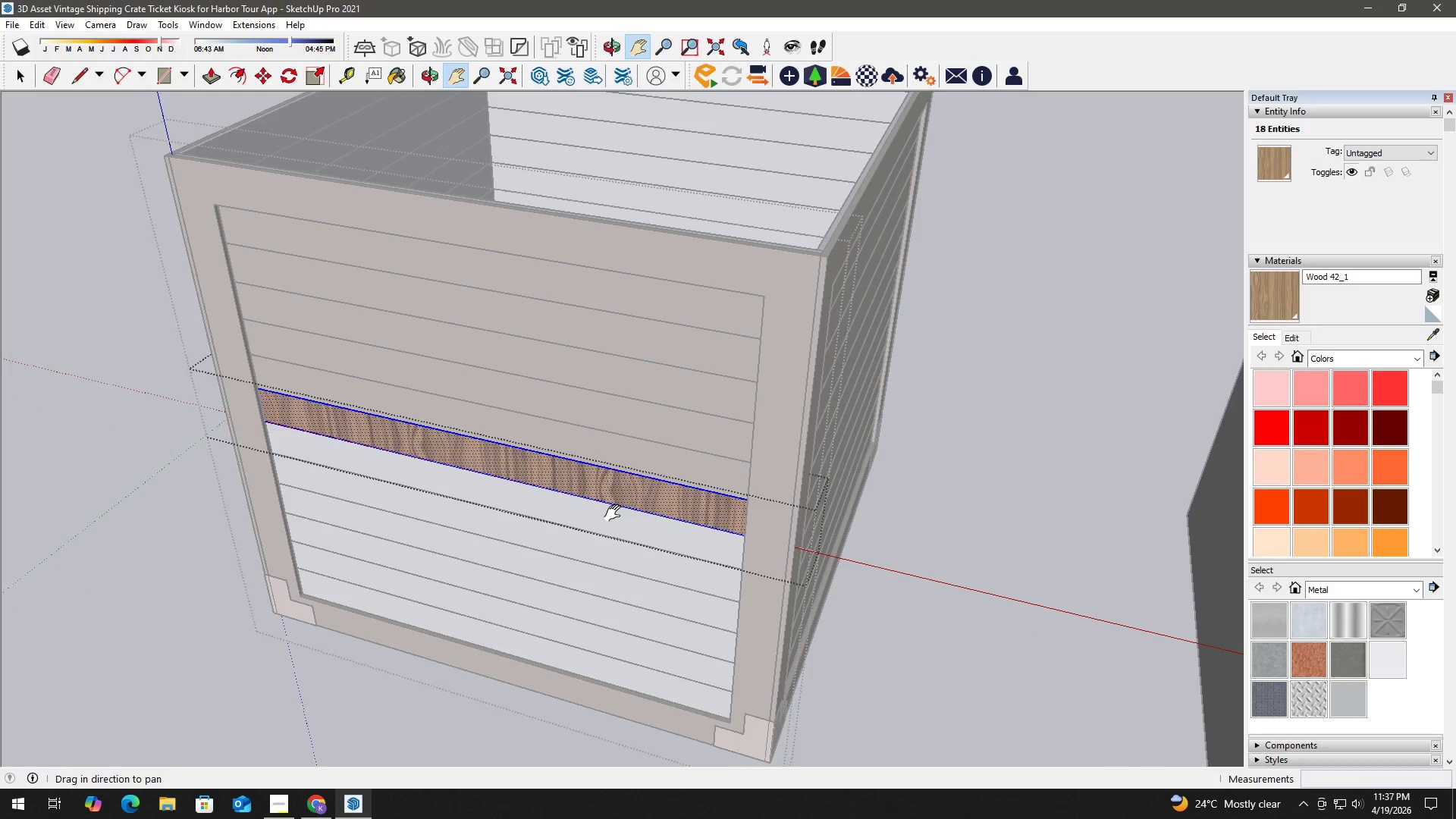 
key(Space)
 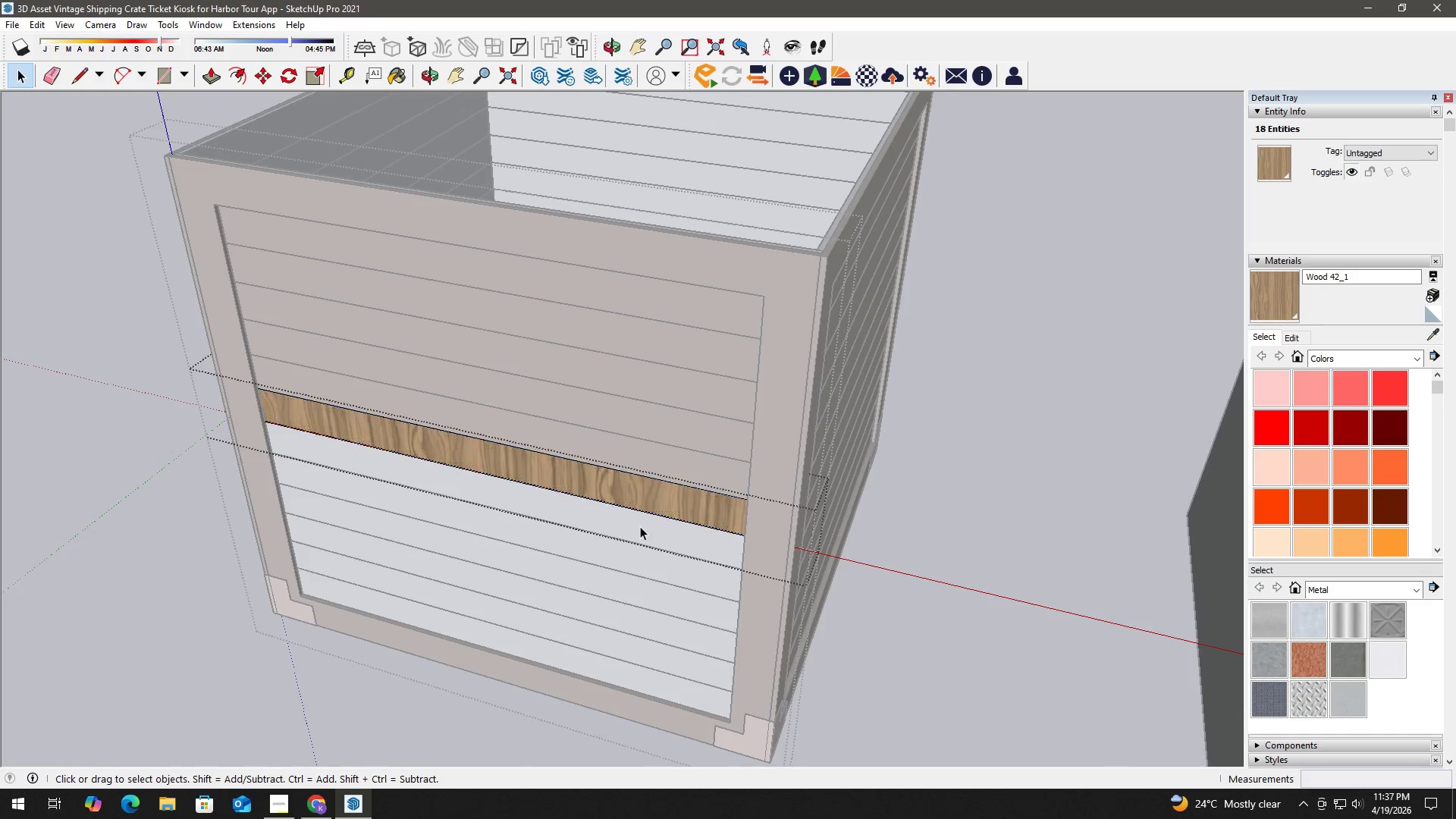 
double_click([639, 535])
 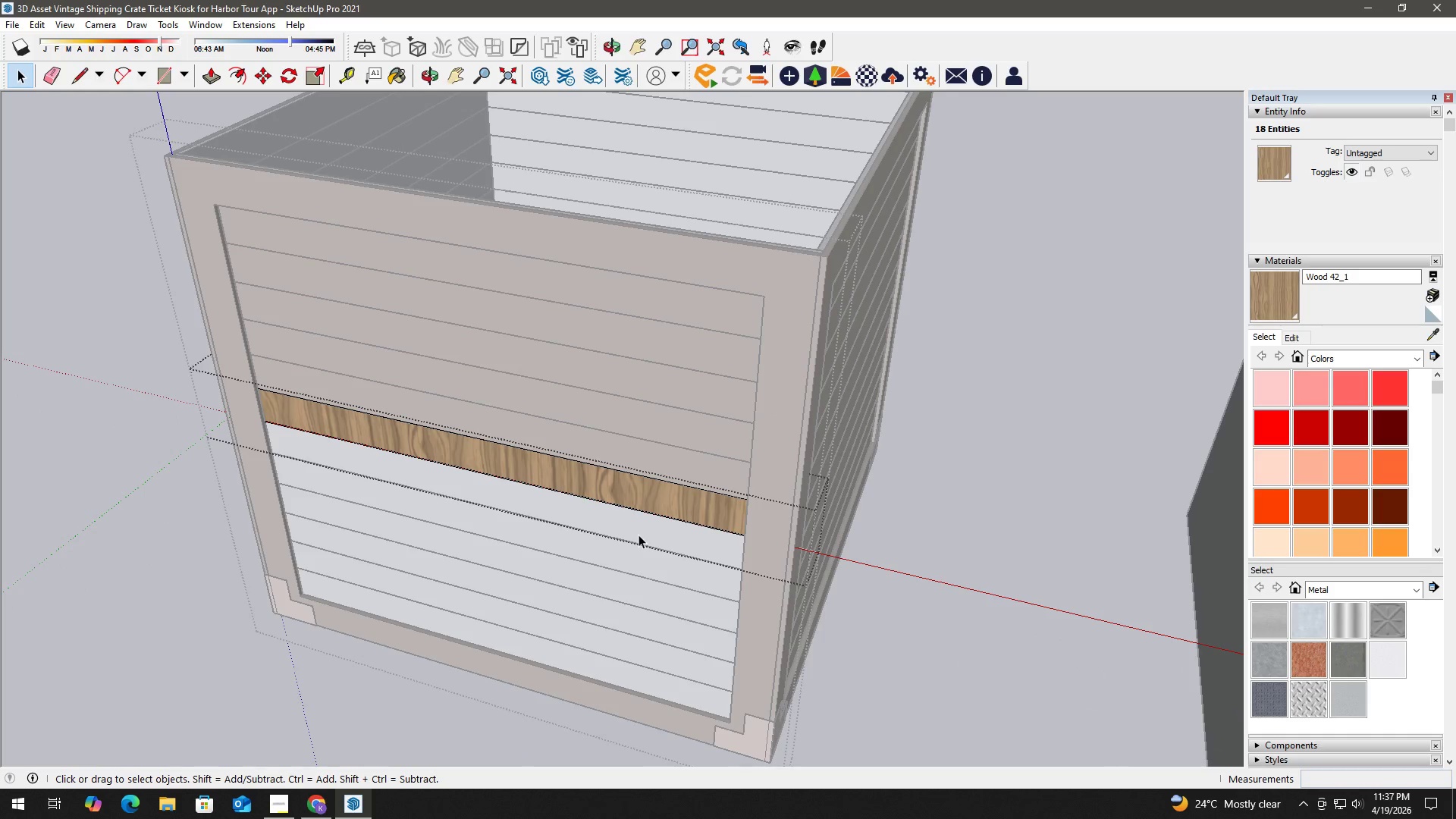 
triple_click([639, 535])
 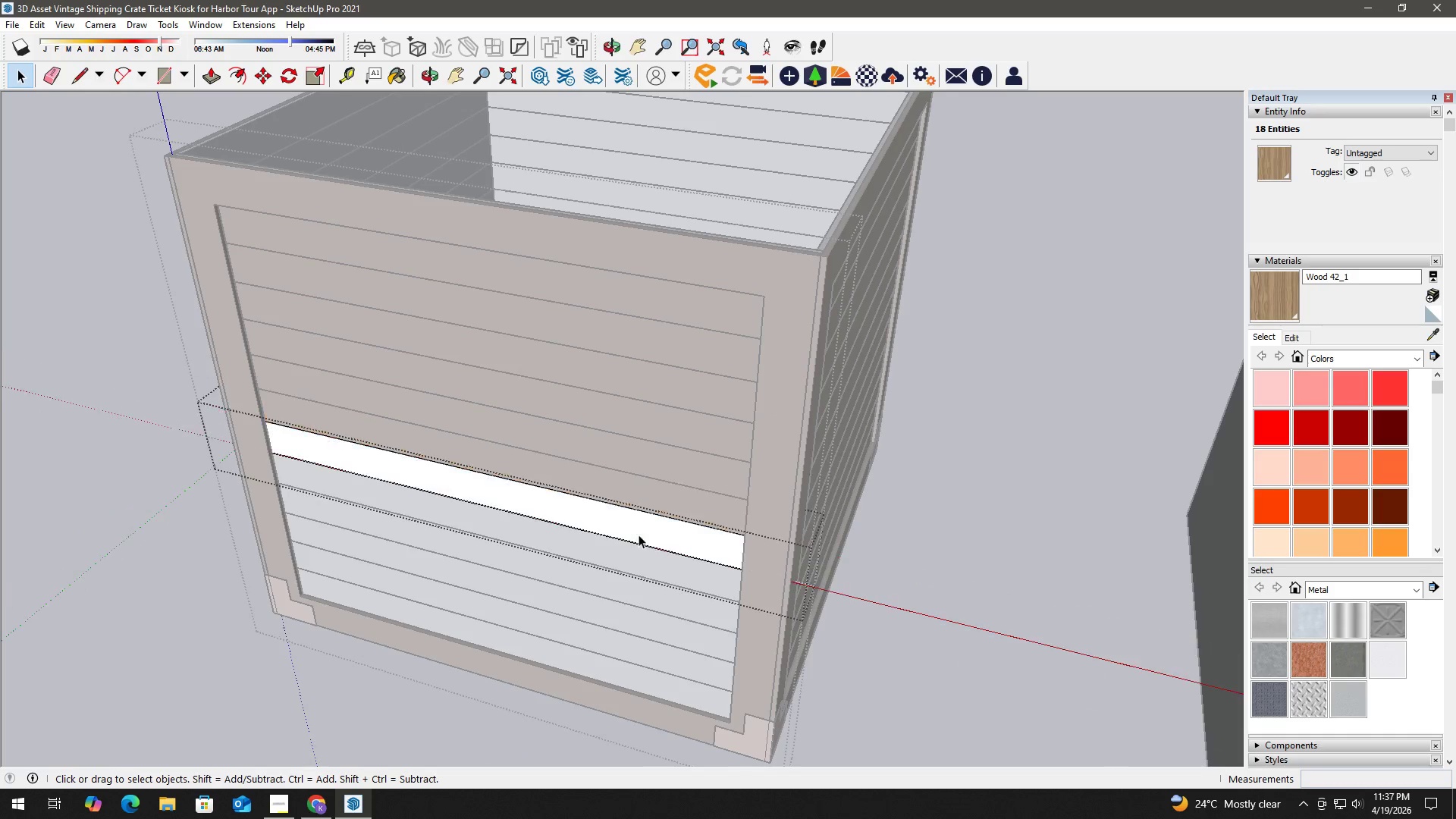 
triple_click([639, 535])
 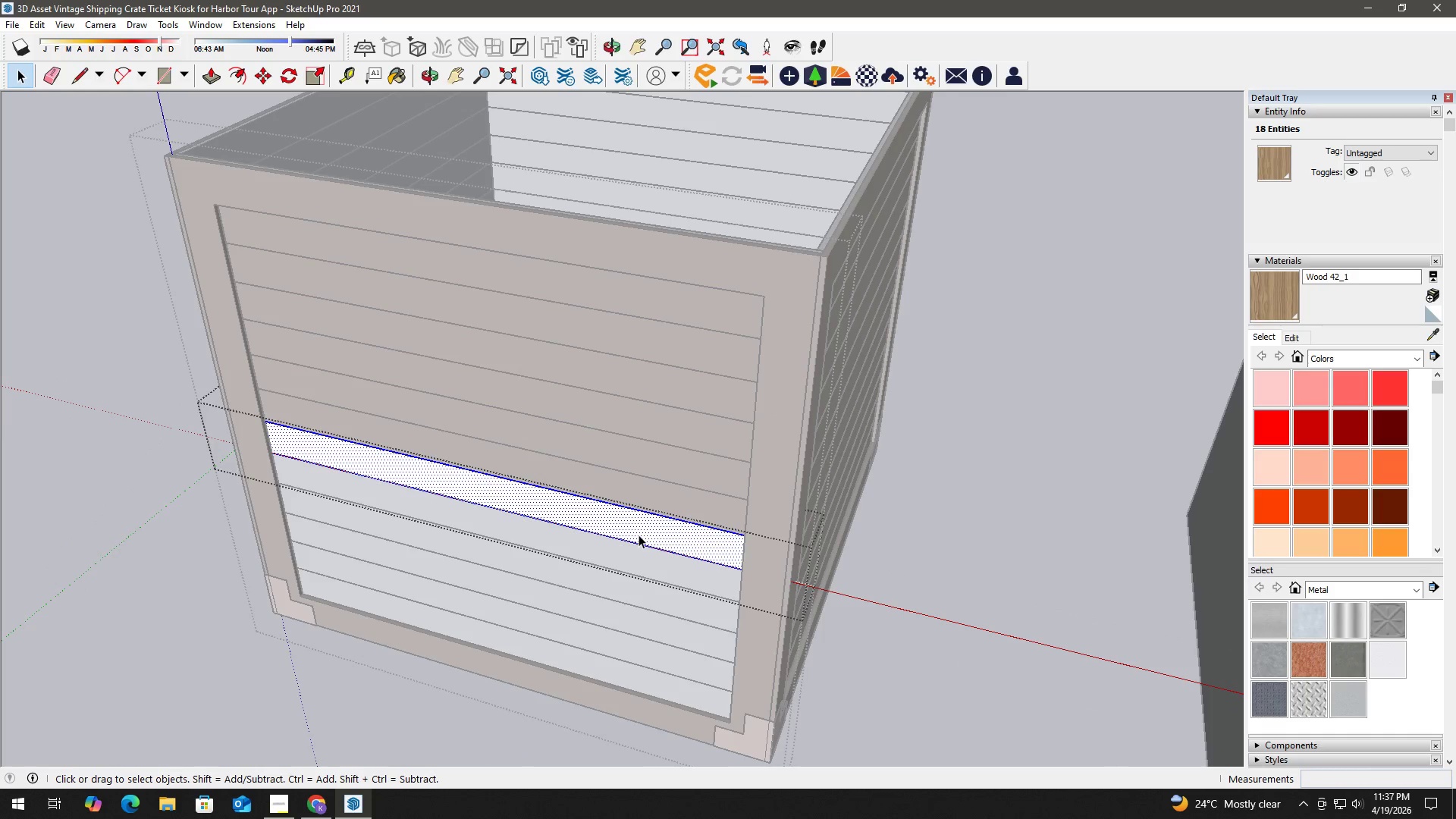 
triple_click([639, 535])
 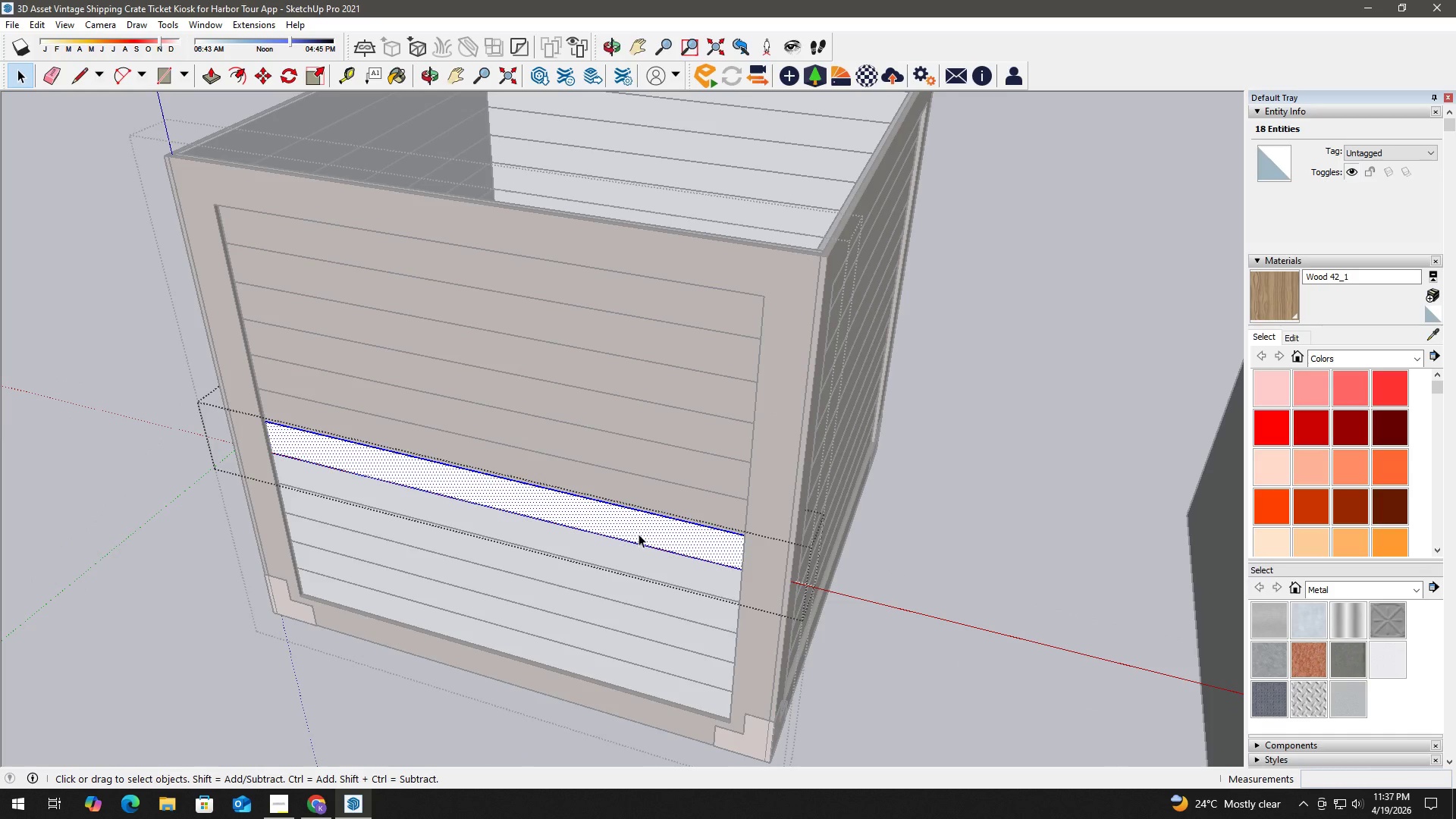 
key(B)
 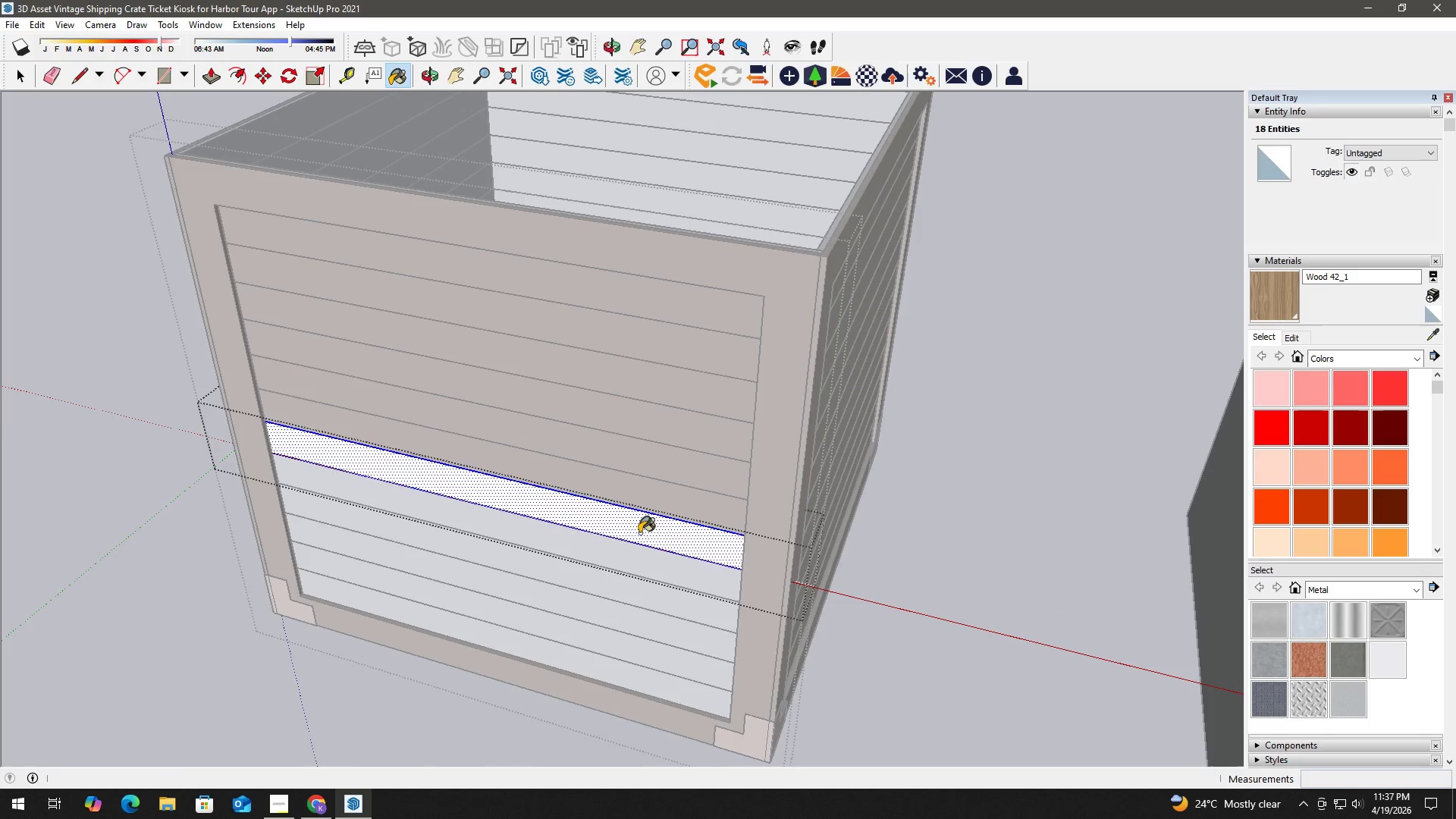 
left_click([639, 533])
 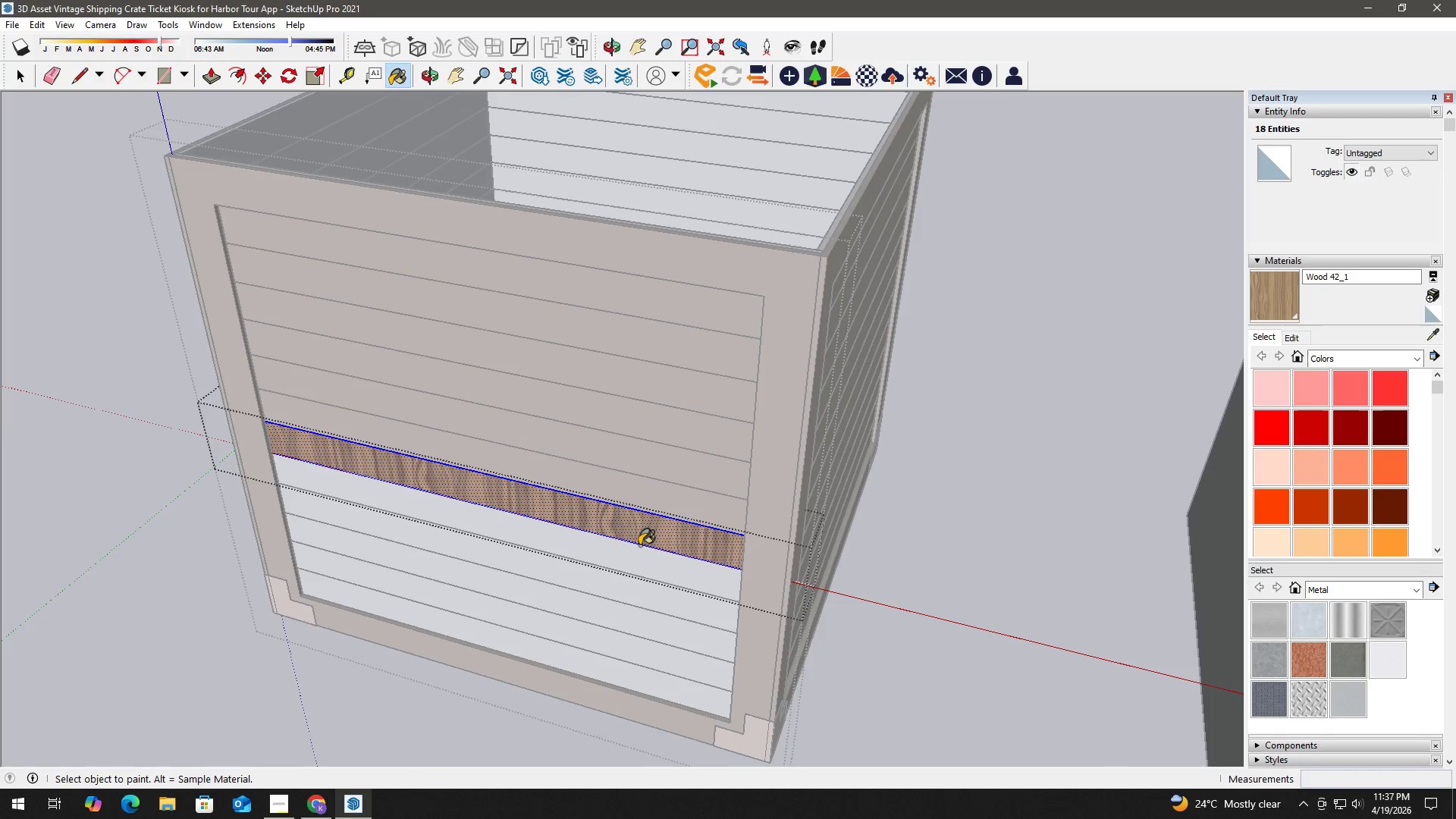 
key(Space)
 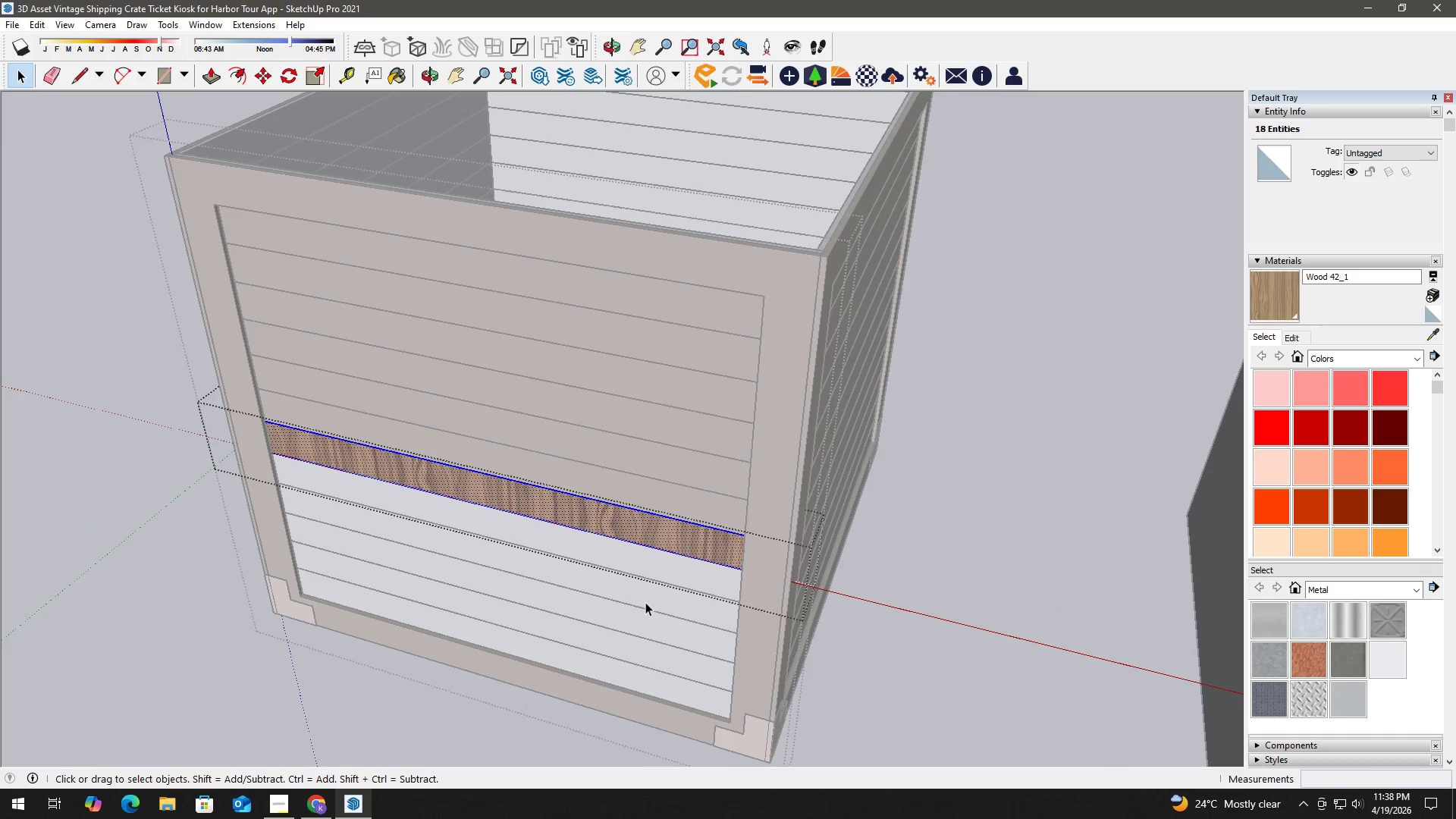 
double_click([645, 601])
 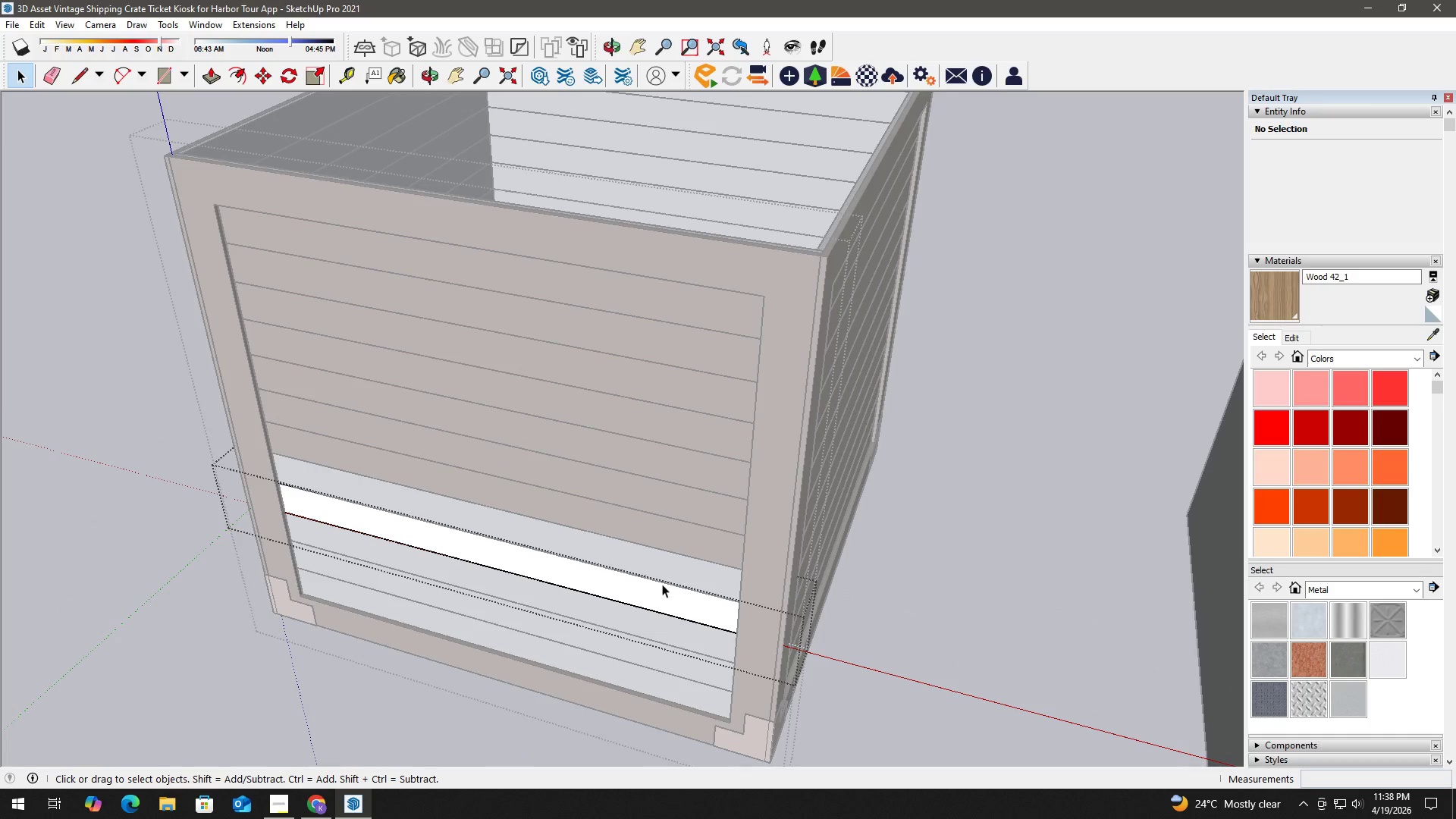 
double_click([666, 571])
 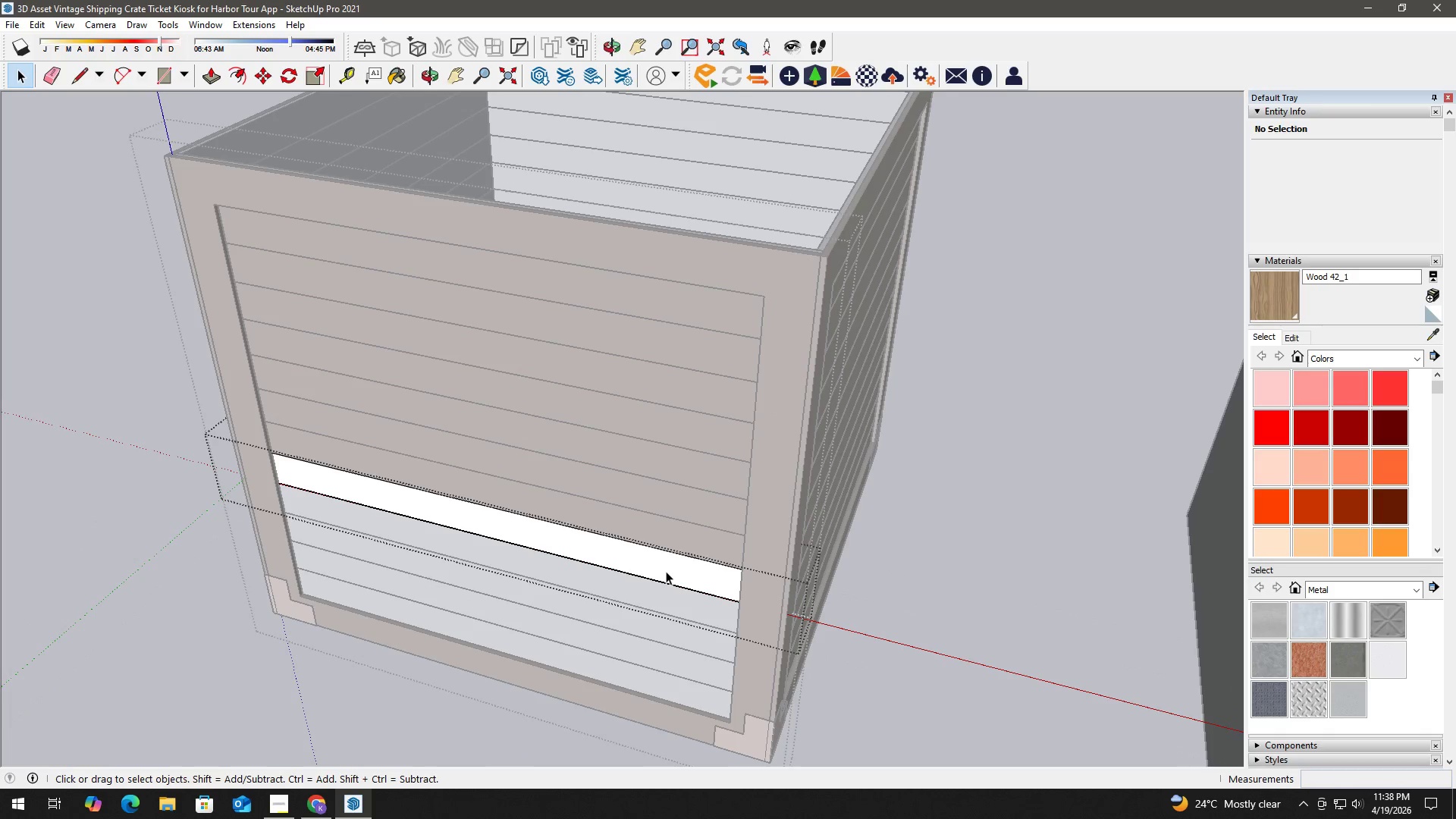 
triple_click([666, 571])
 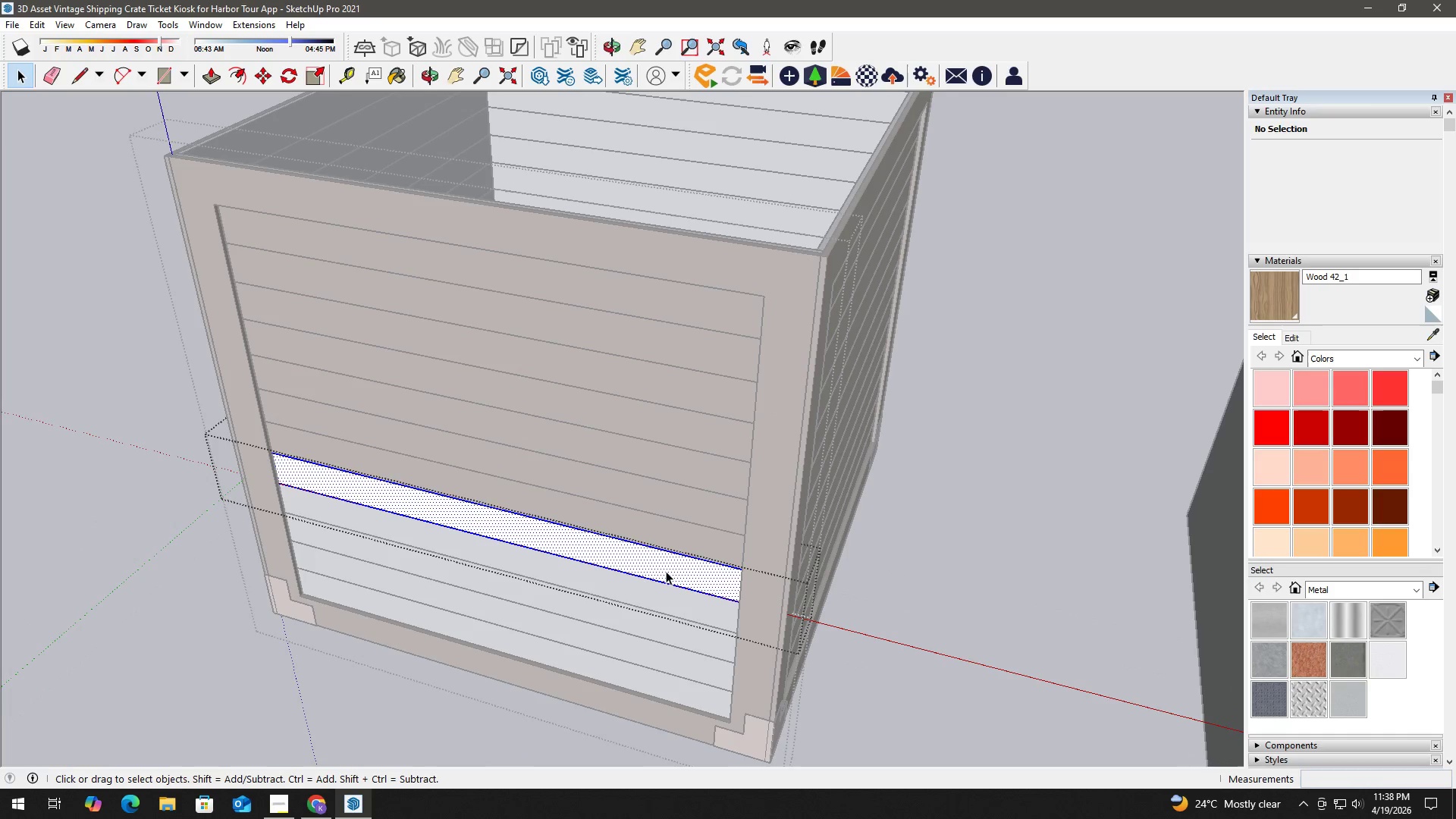 
triple_click([666, 571])
 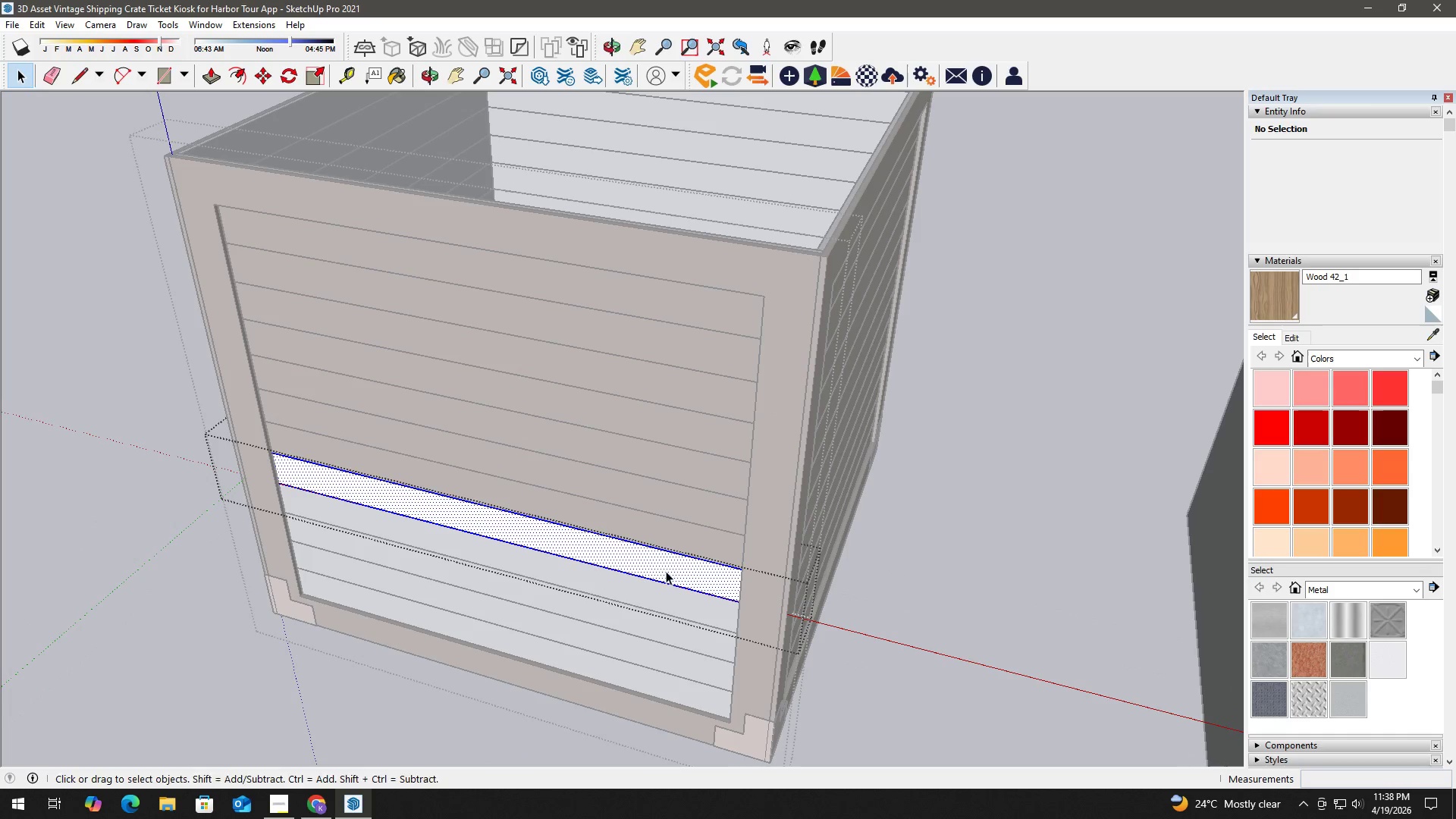 
key(B)
 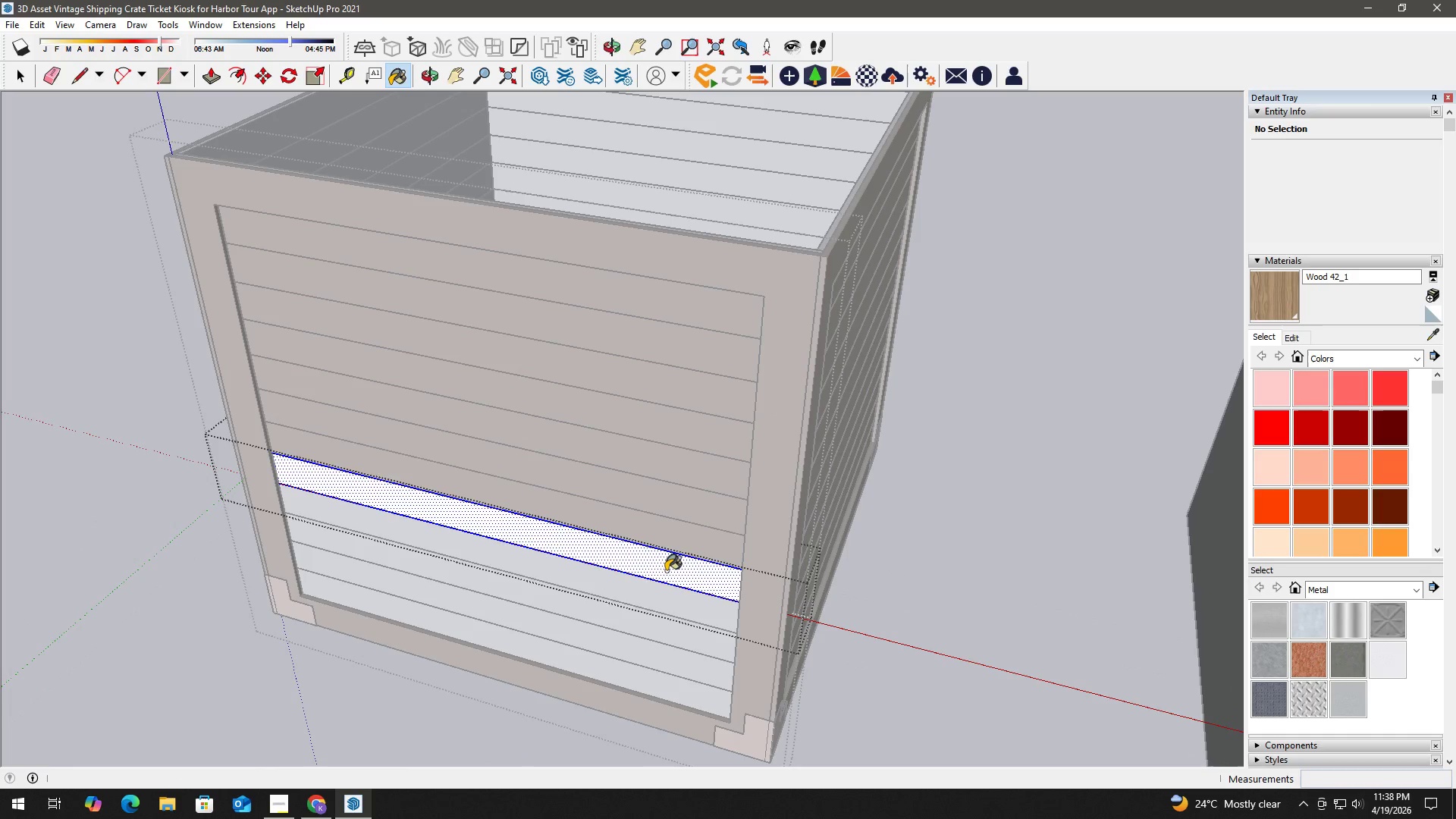 
triple_click([666, 571])
 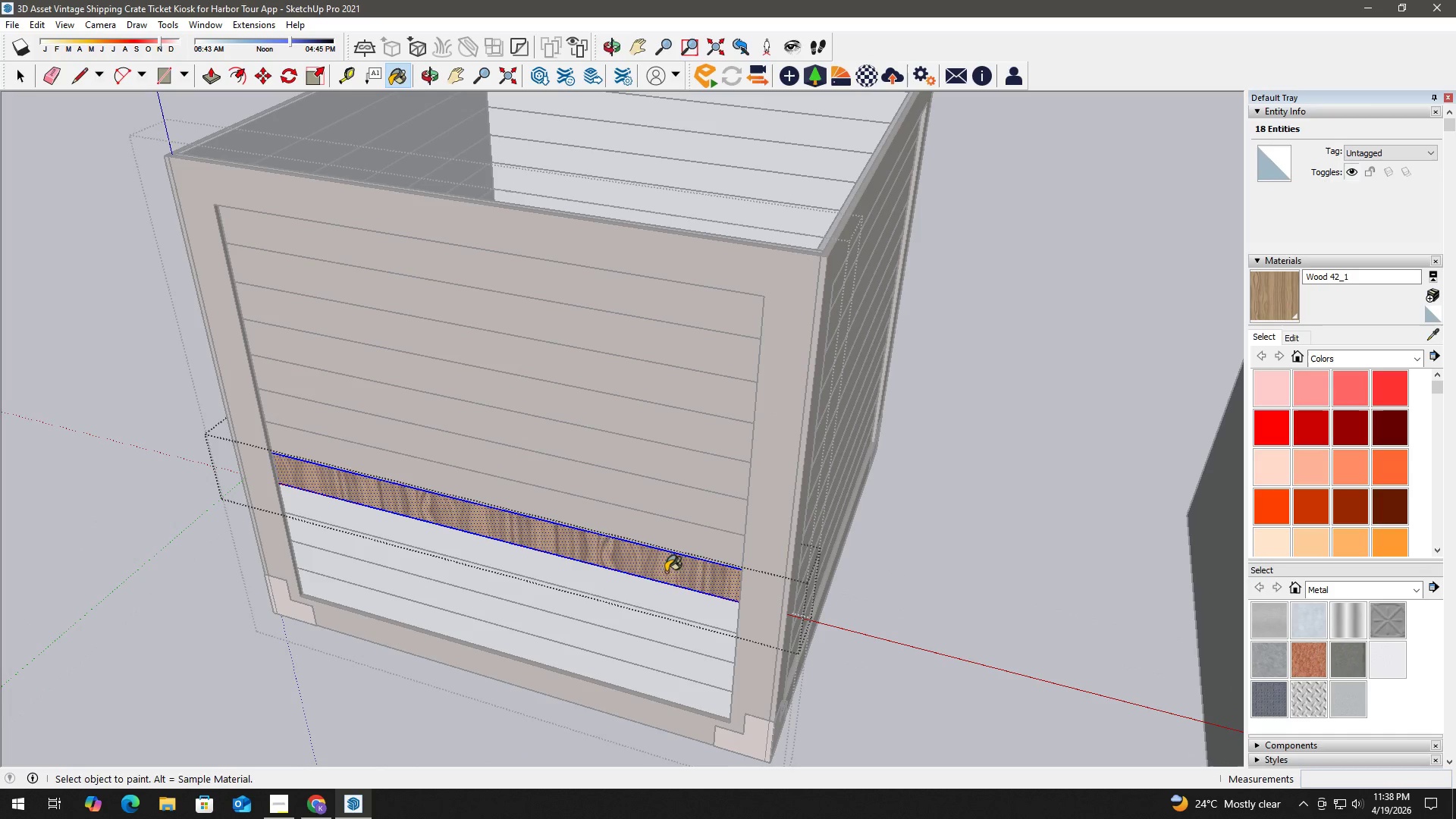 
key(Space)
 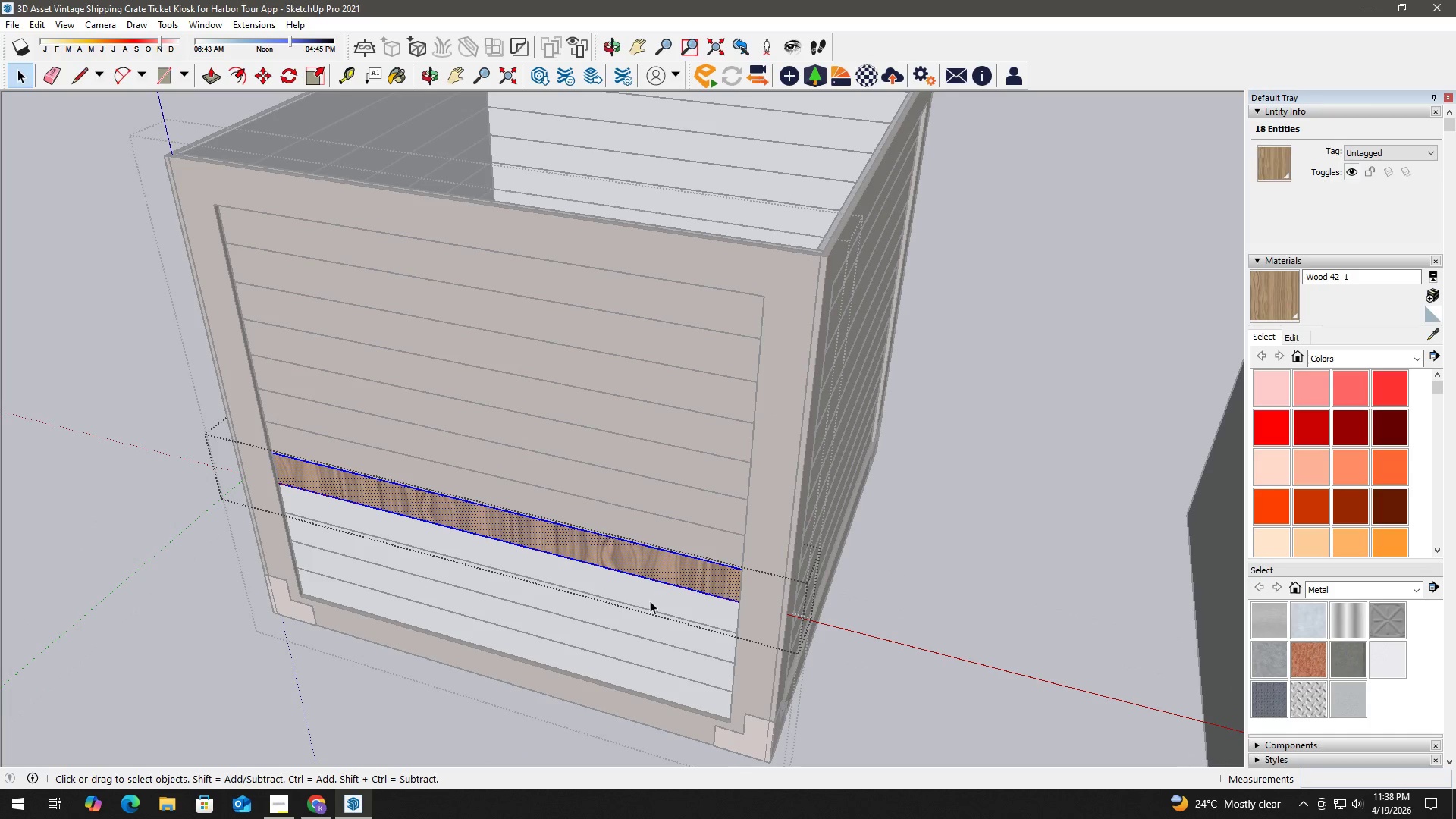 
key(H)
 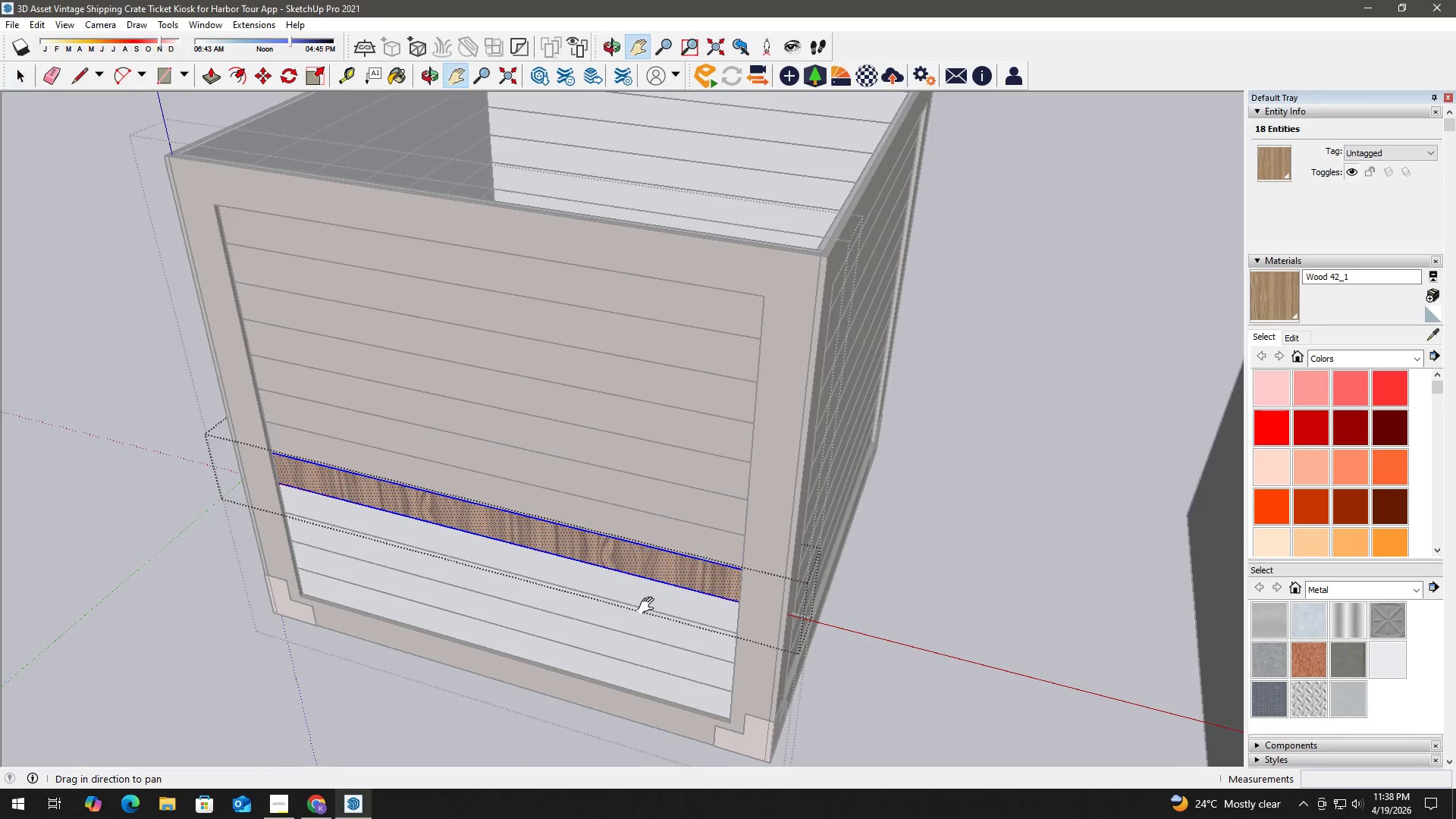 
left_click_drag(start_coordinate=[649, 606], to_coordinate=[661, 579])
 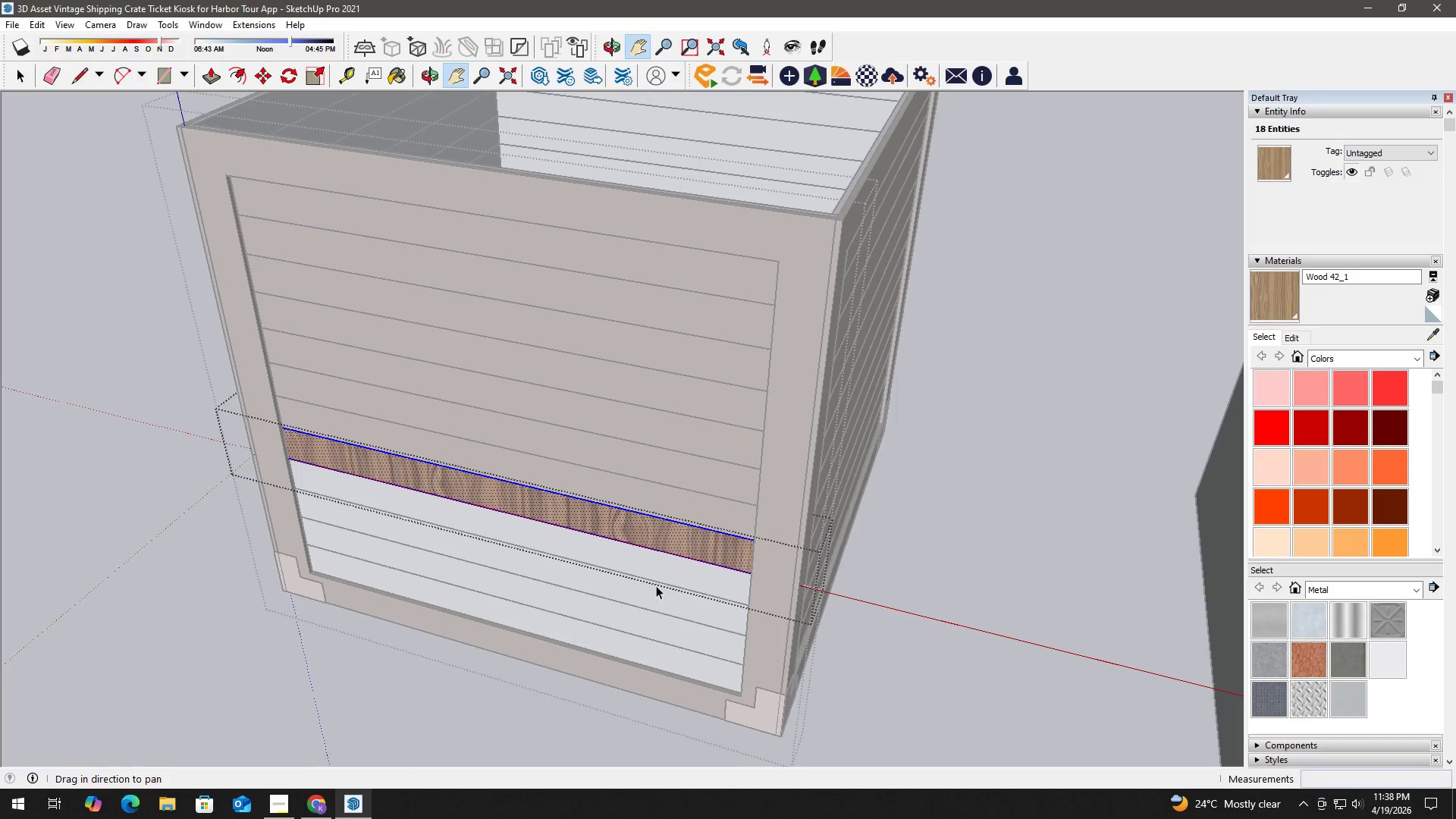 
key(Space)
 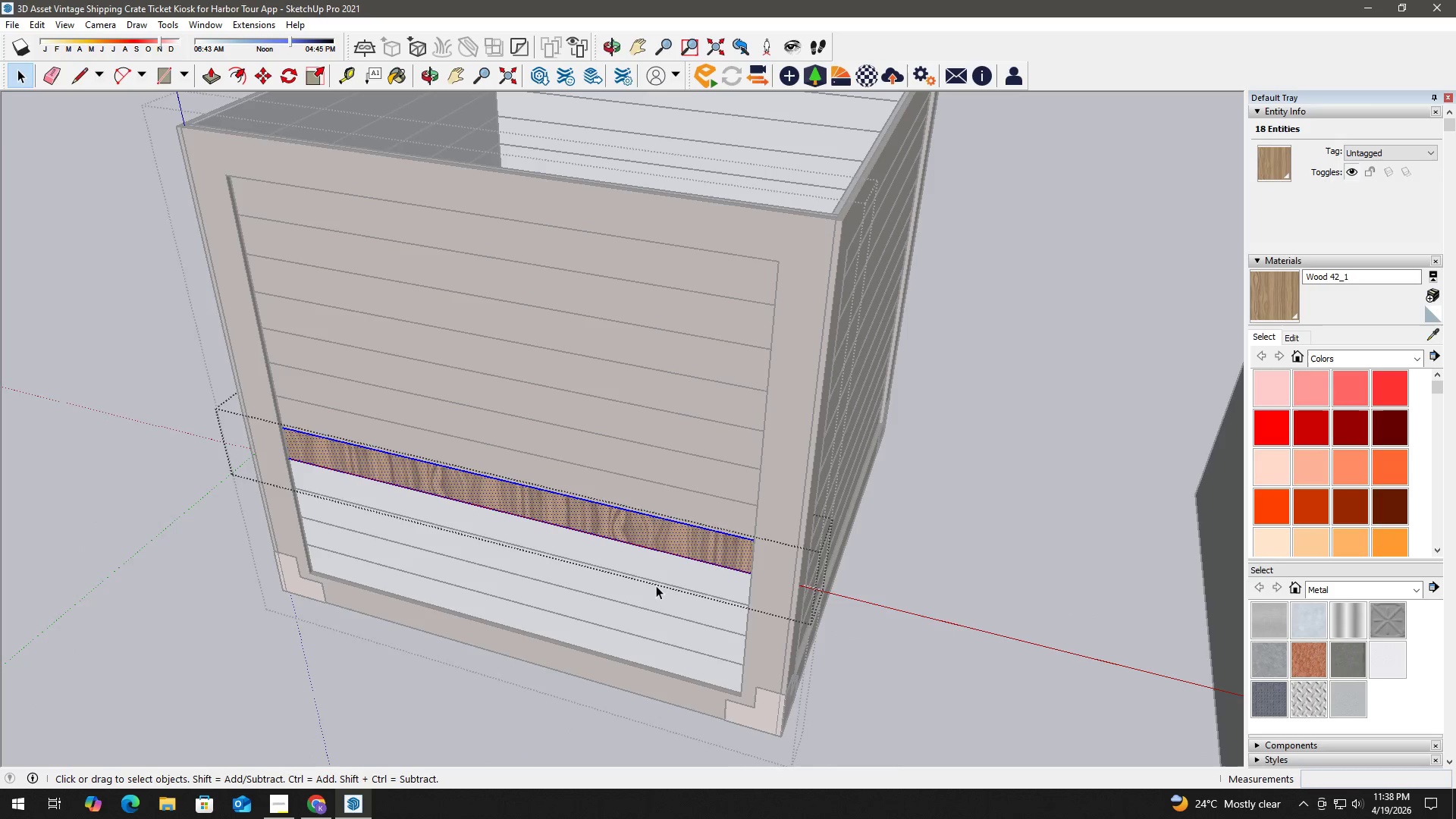 
left_click([656, 585])
 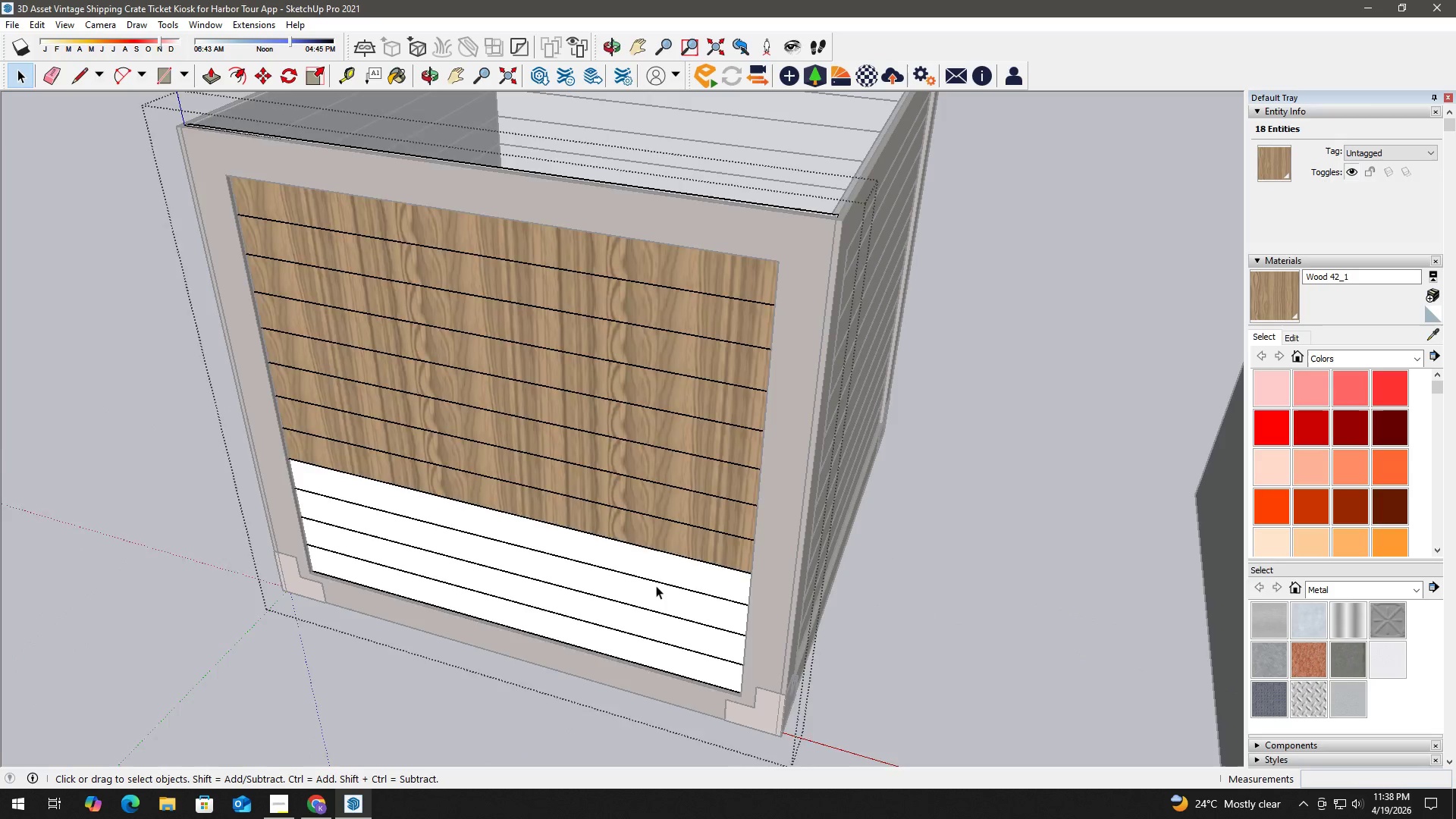 
double_click([656, 585])
 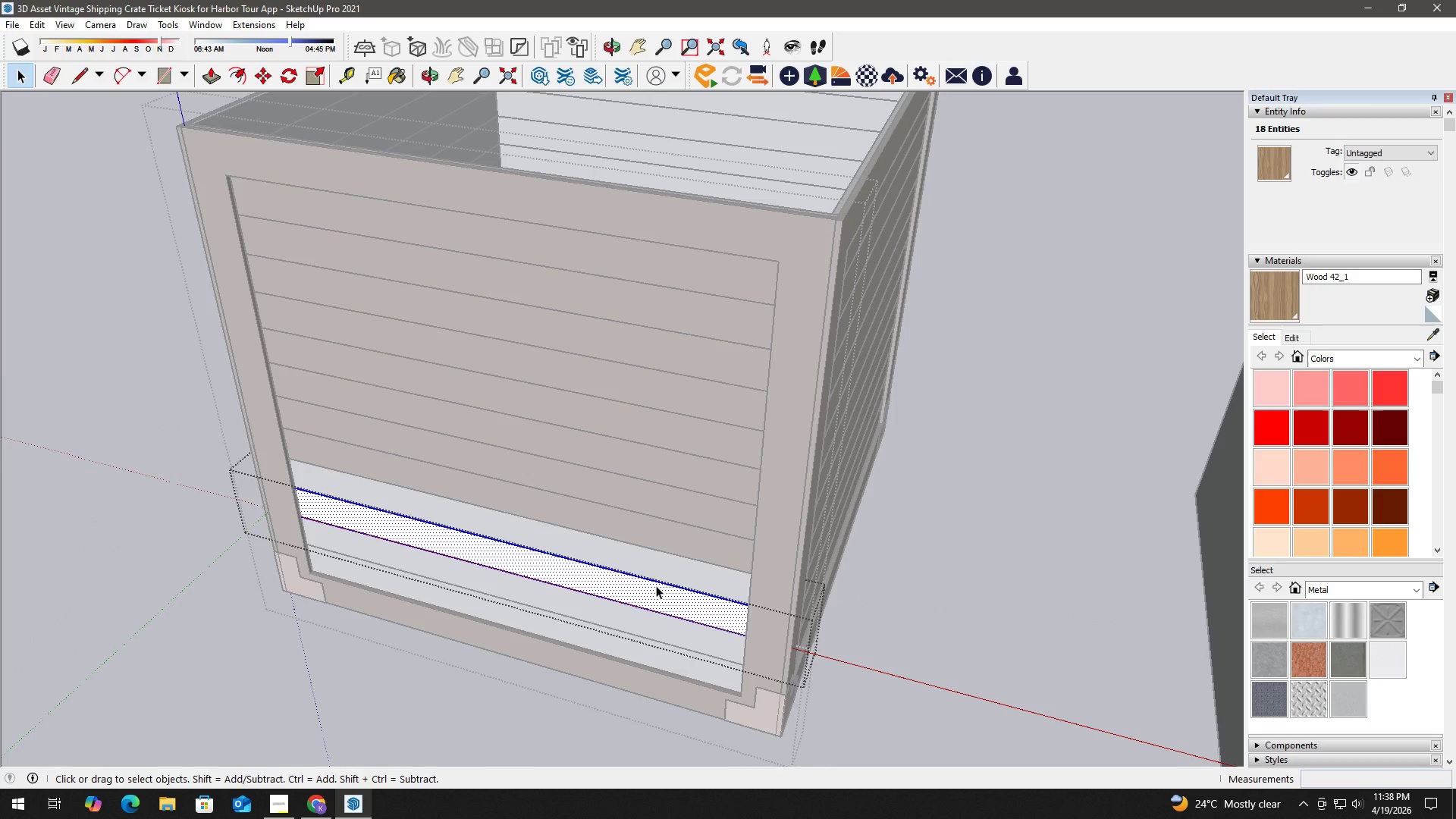 
left_click_drag(start_coordinate=[656, 585], to_coordinate=[378, 788])
 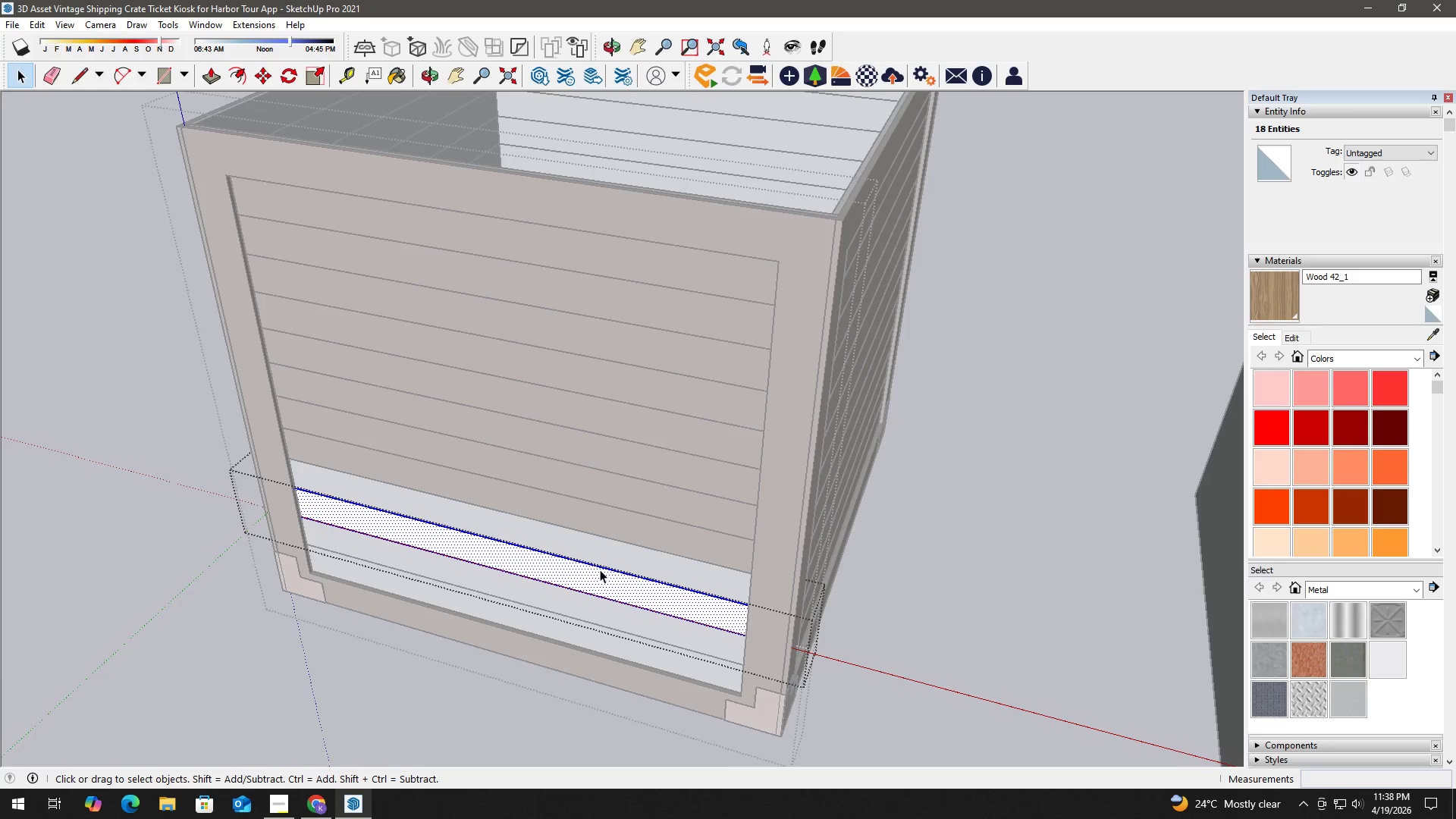 
double_click([593, 573])
 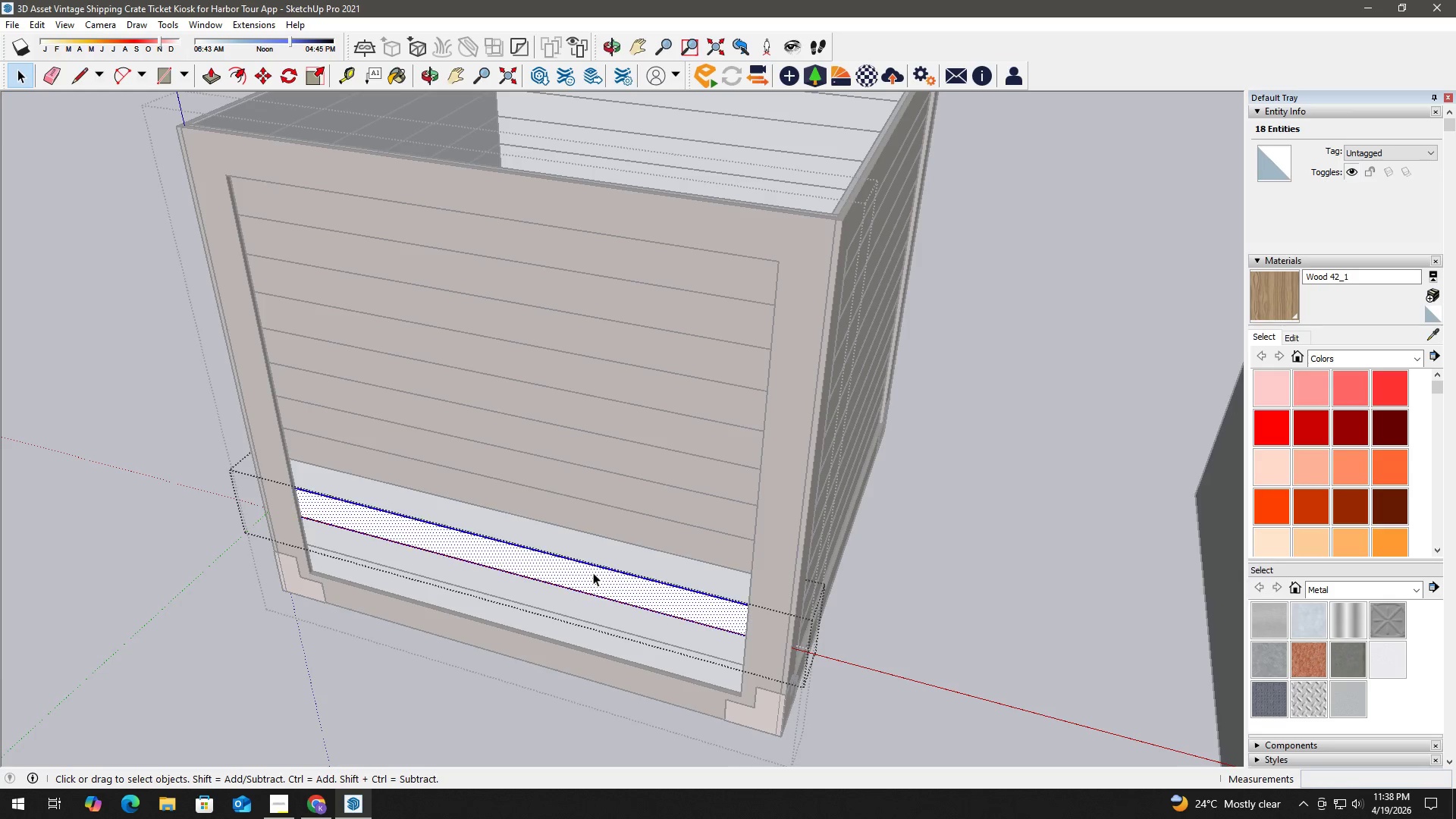 
triple_click([593, 573])
 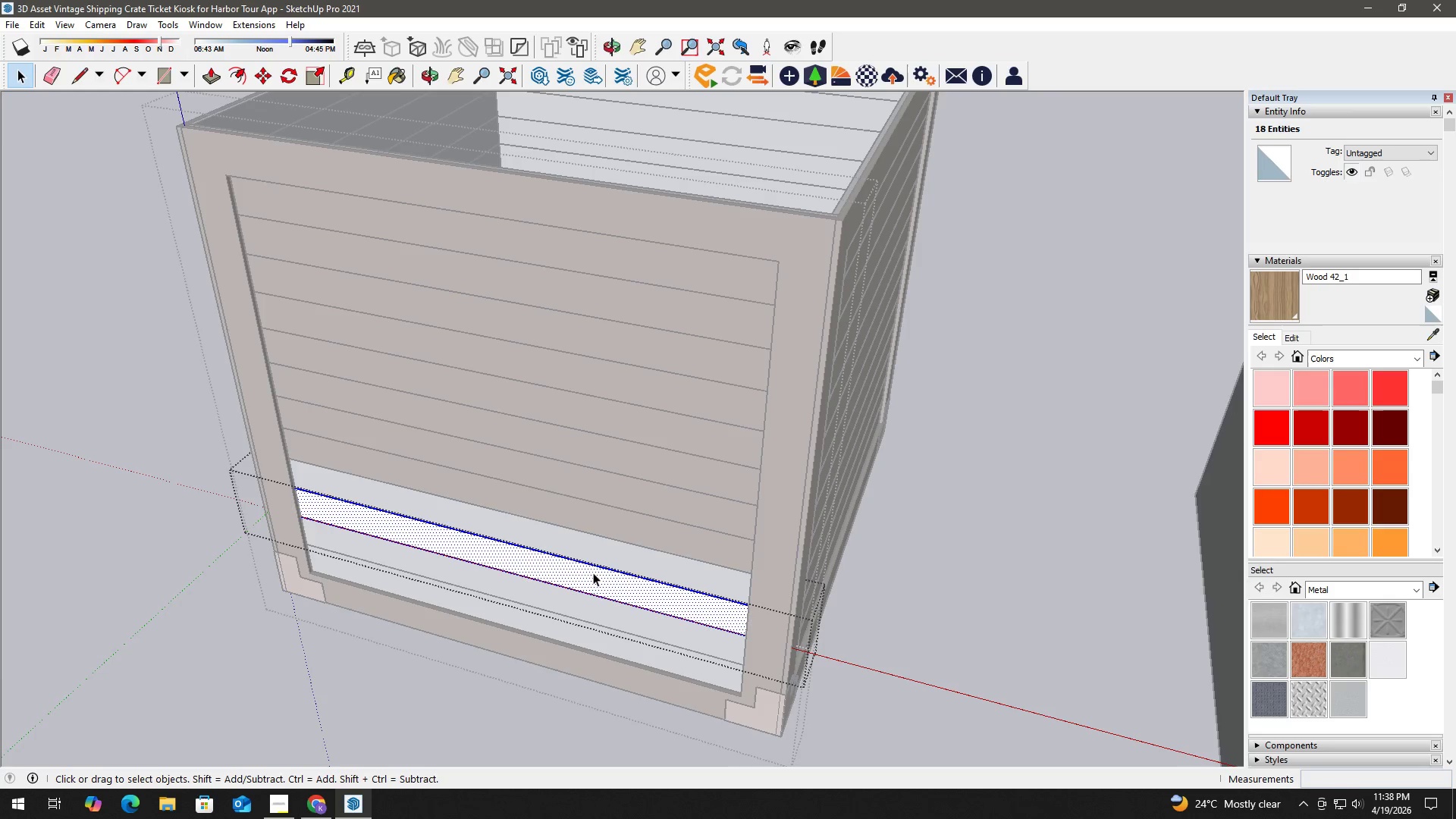 
triple_click([593, 573])
 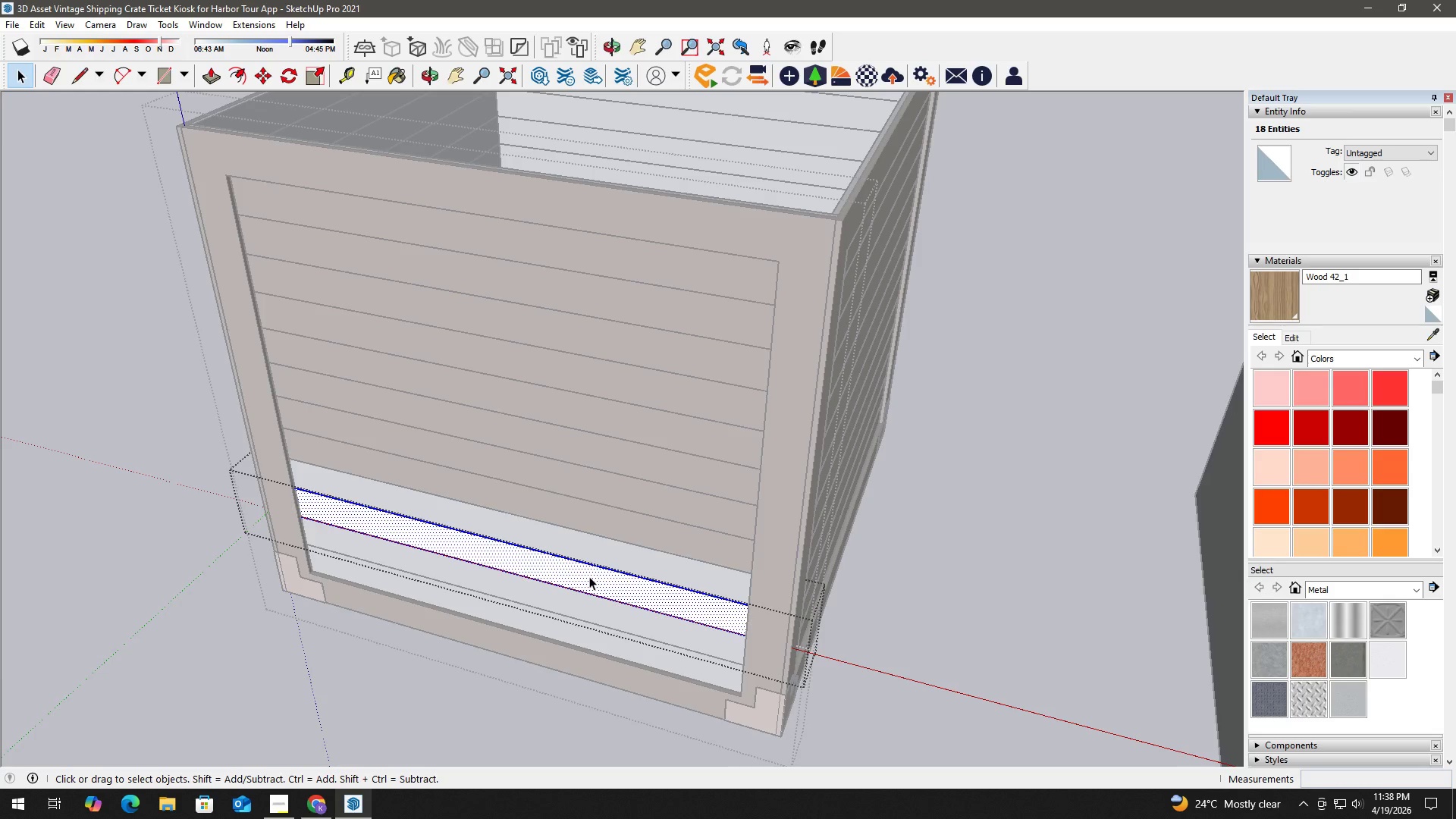 
key(N)
 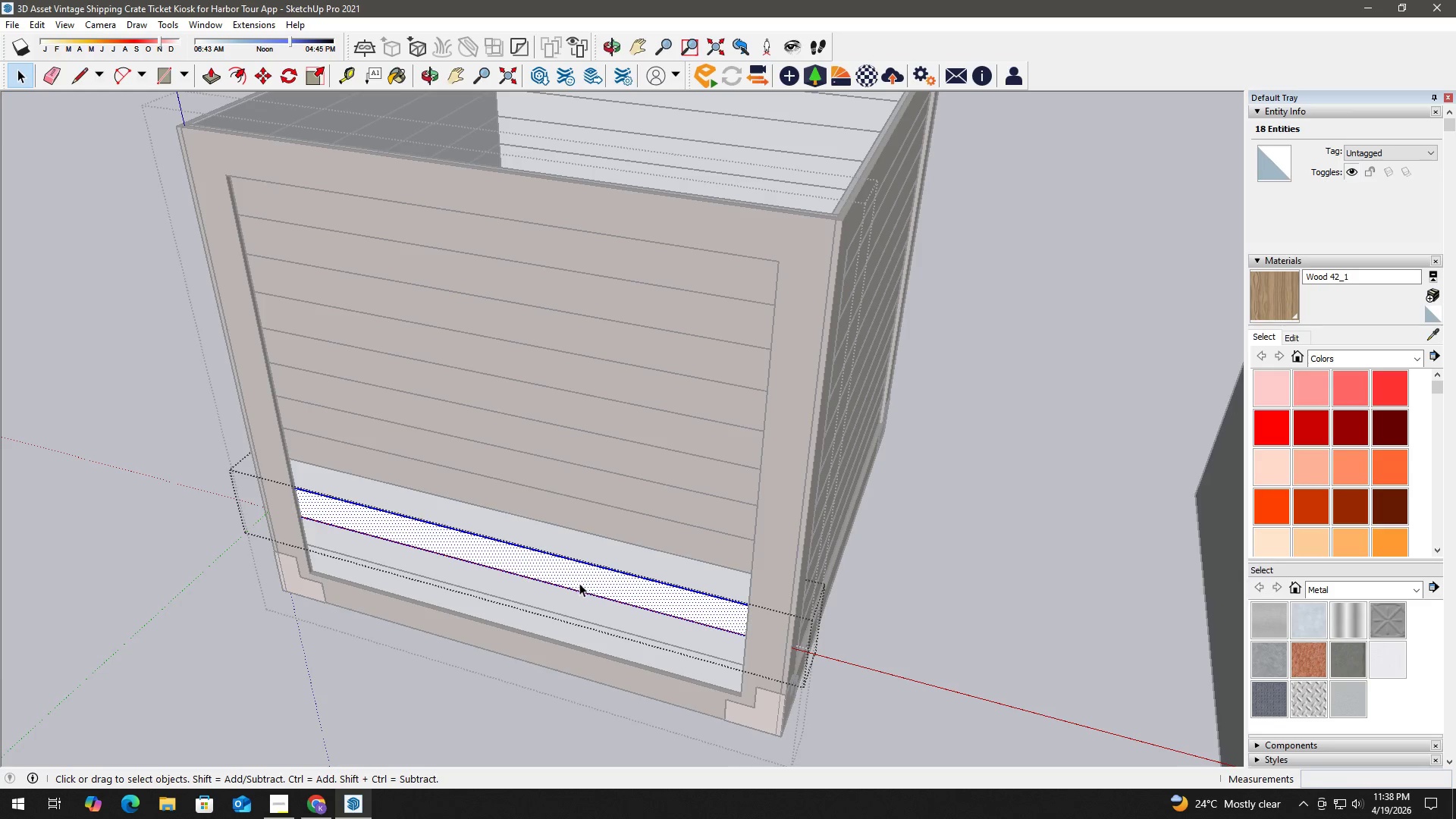 
key(B)
 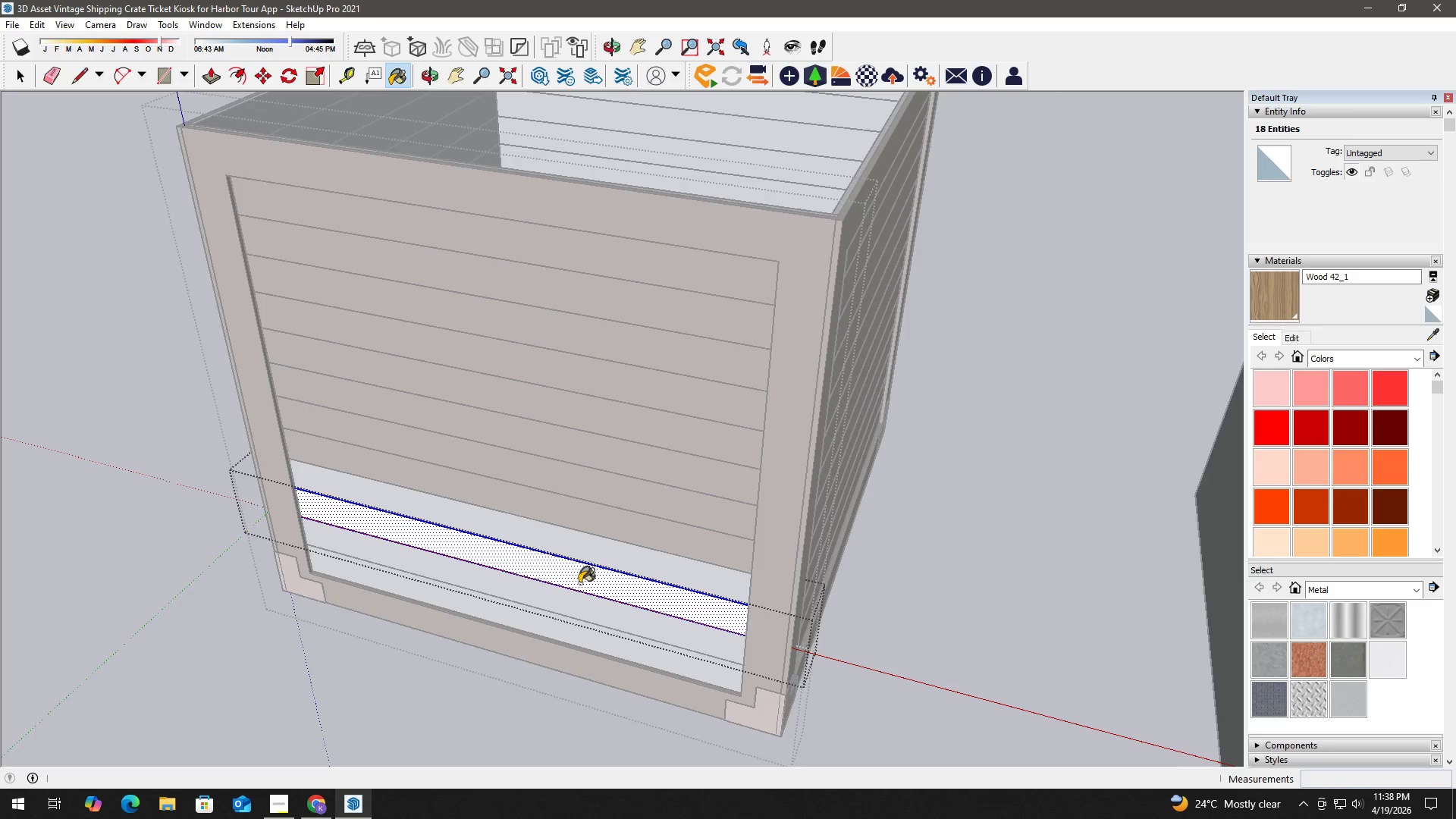 
double_click([579, 583])
 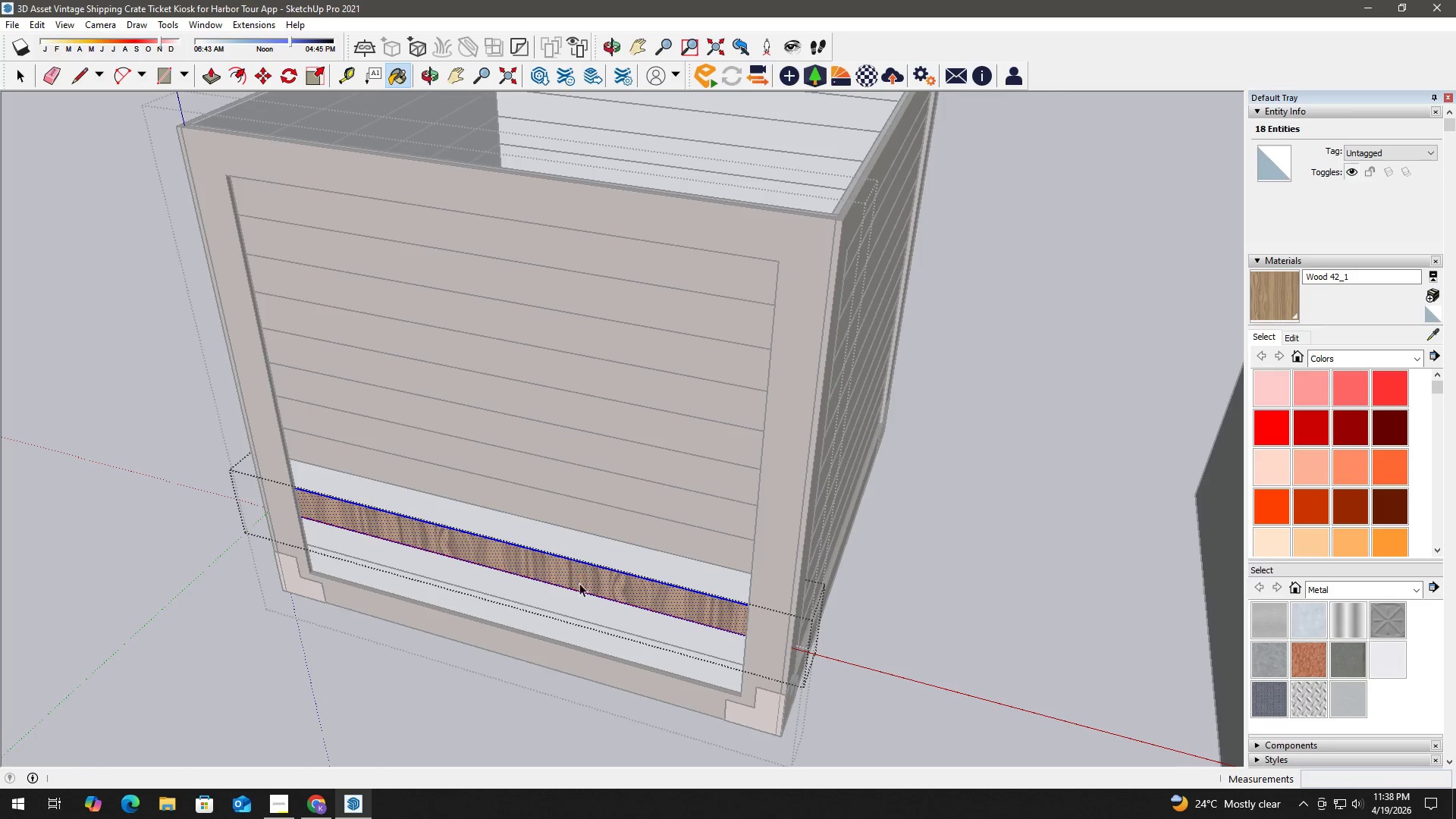 
key(Space)
 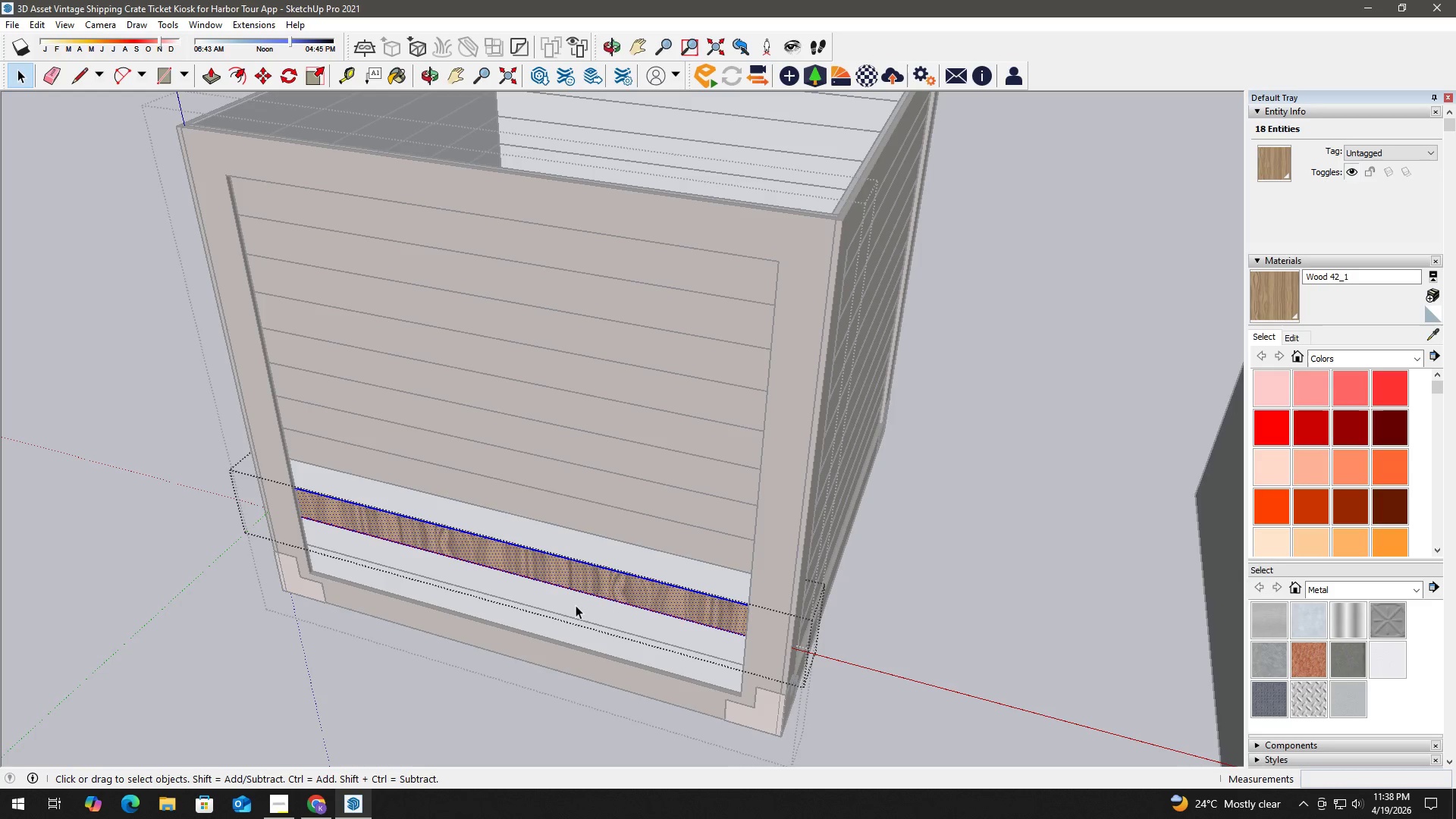 
left_click([576, 605])
 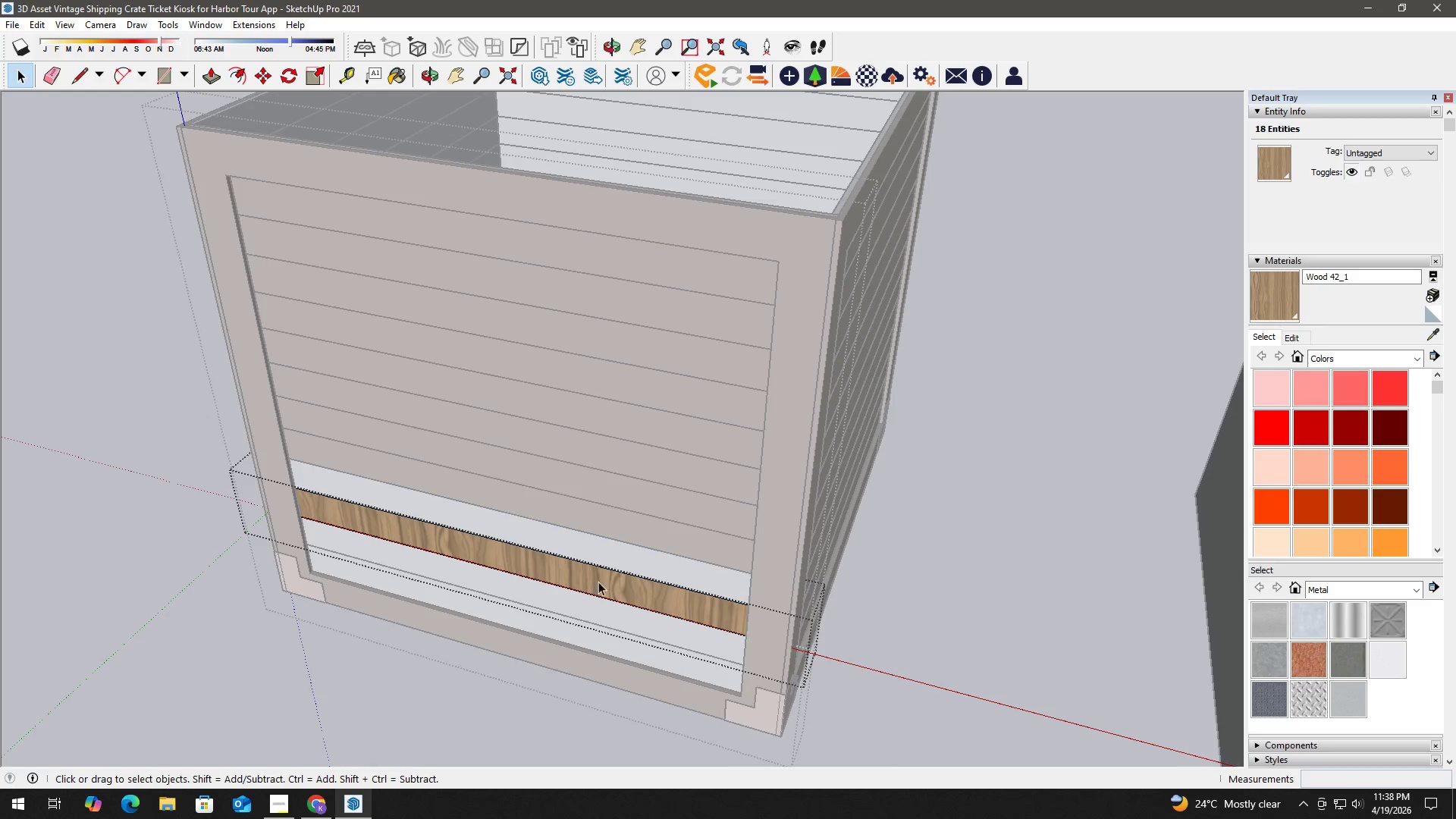 
key(Escape)
 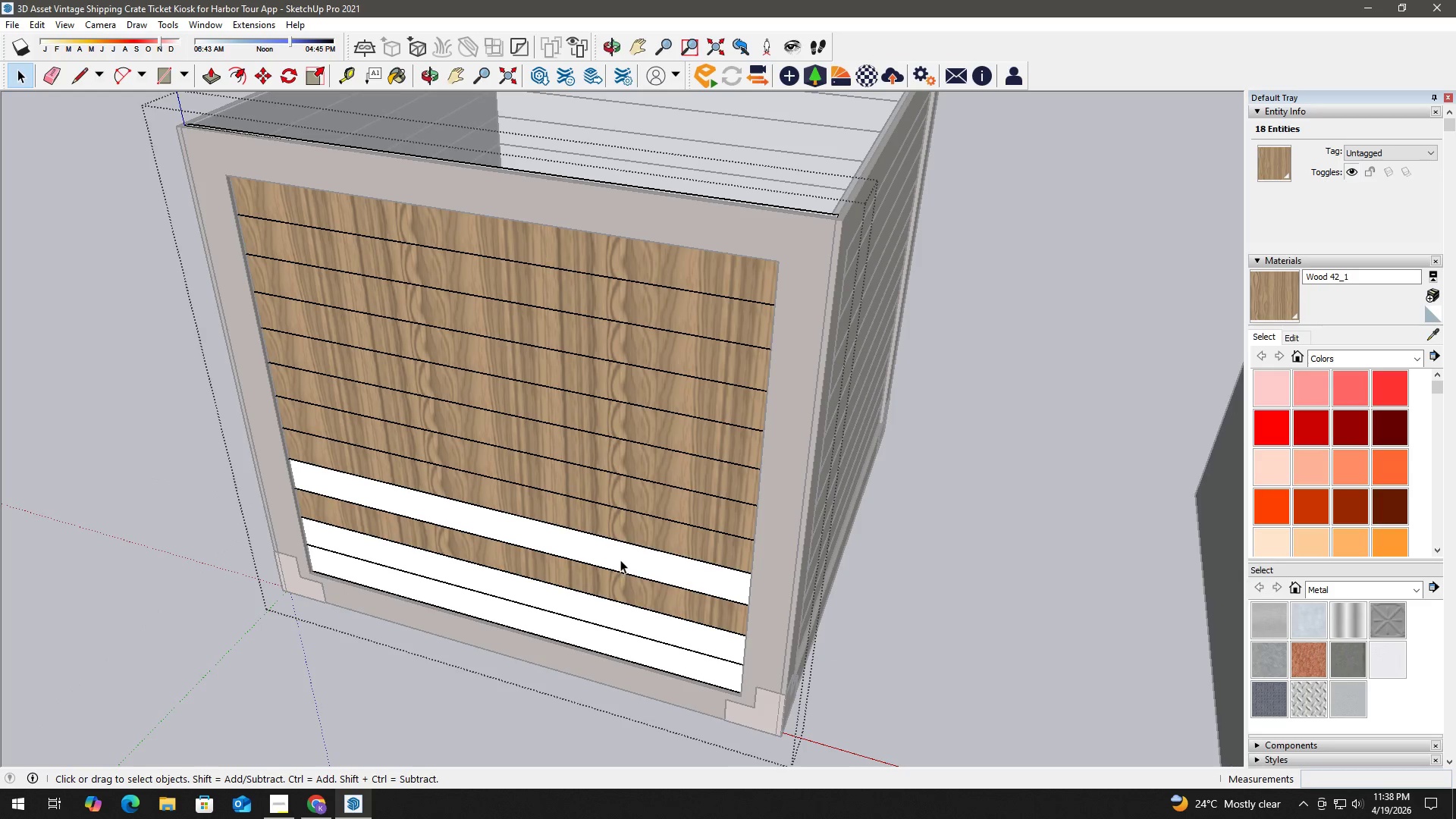 
double_click([620, 560])
 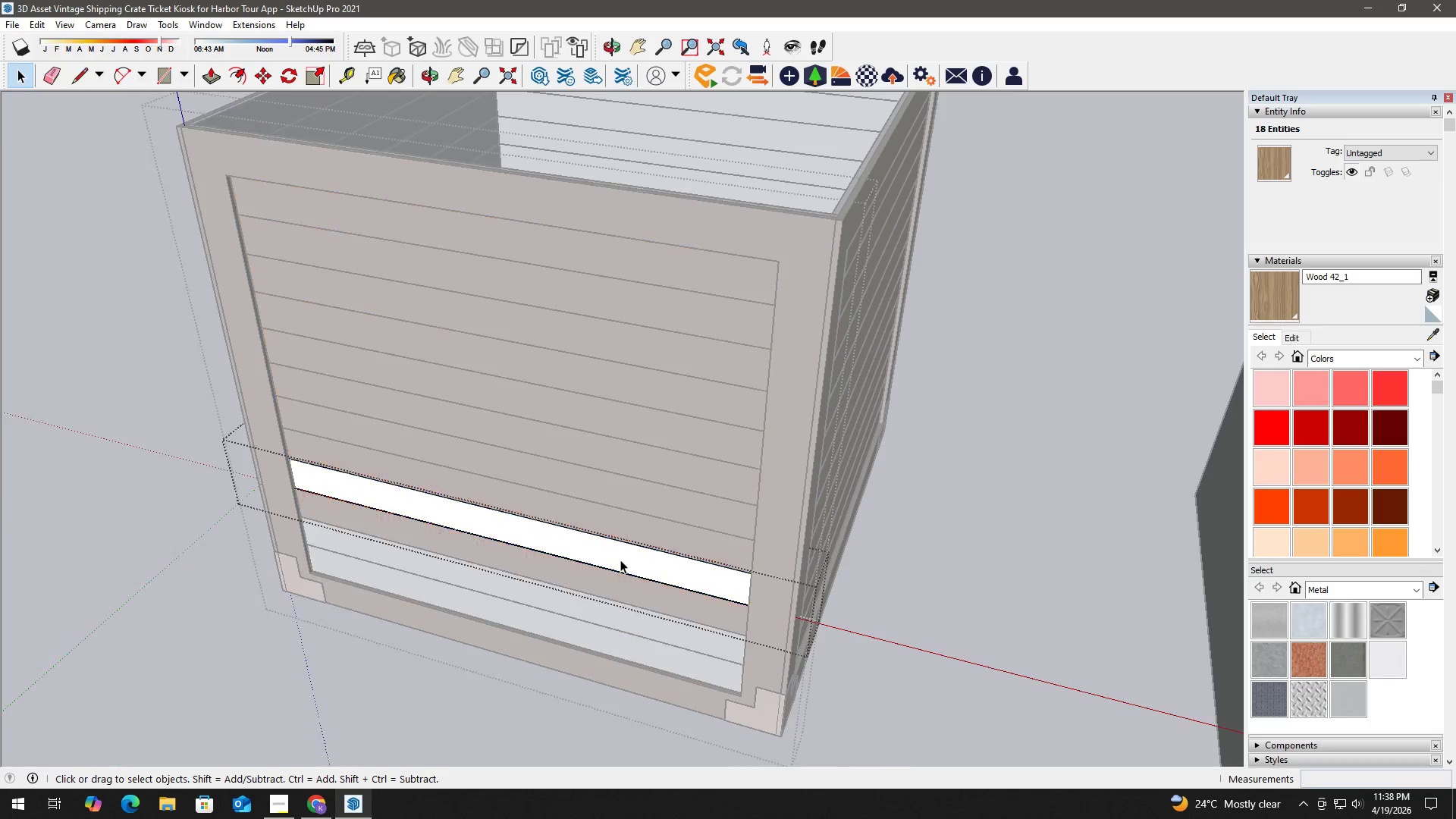 
triple_click([620, 560])
 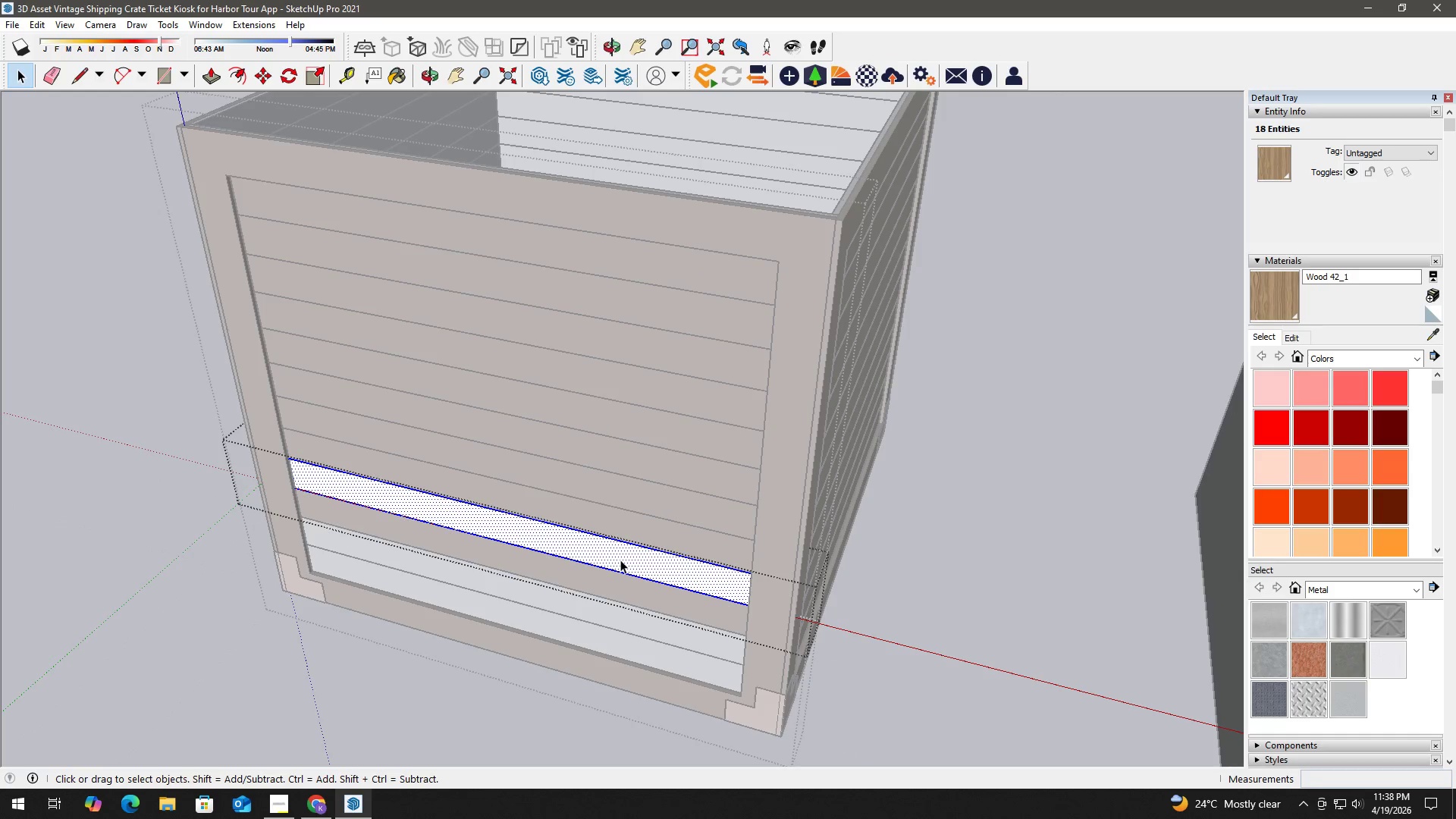 
triple_click([620, 560])
 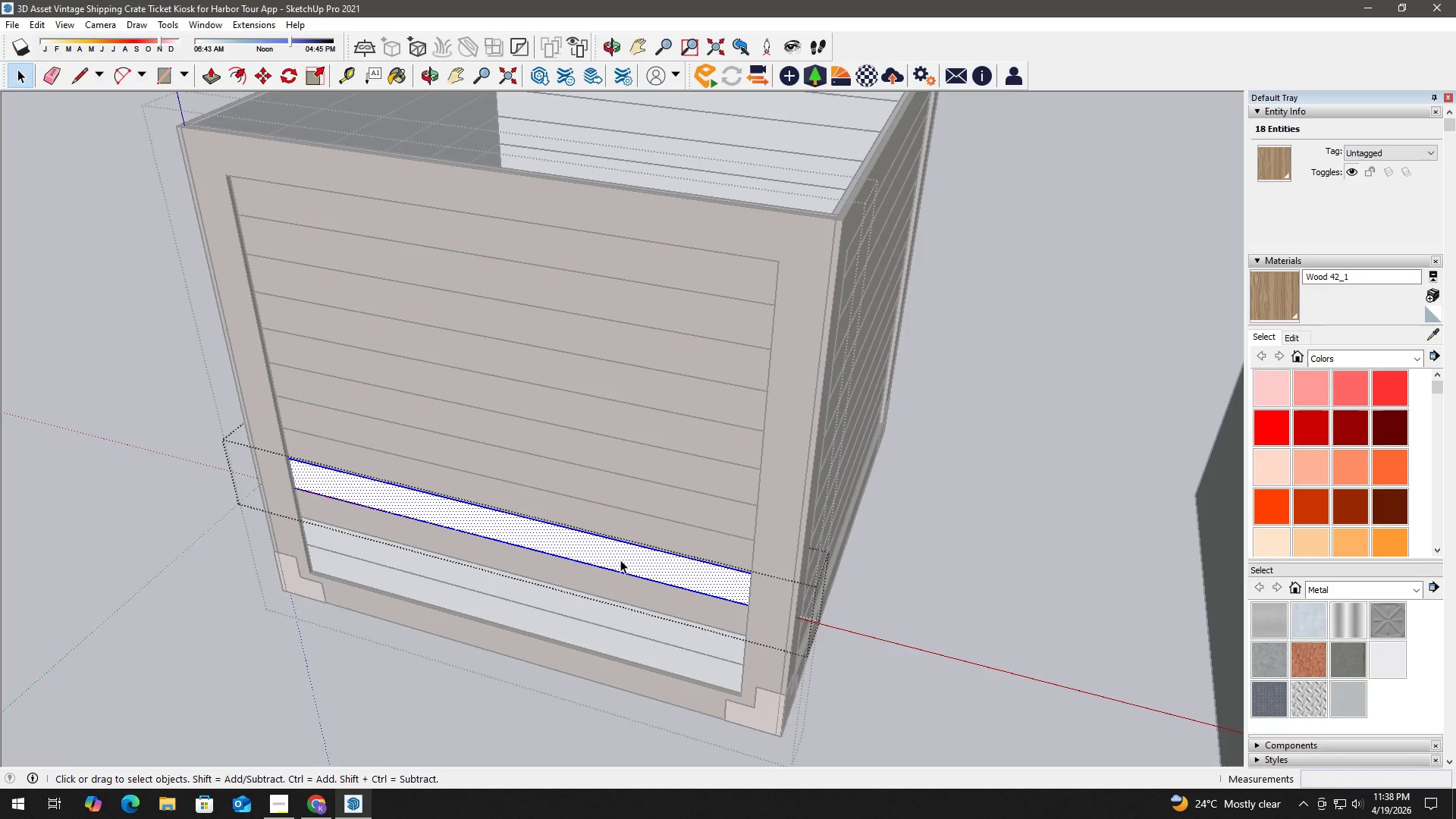 
key(B)
 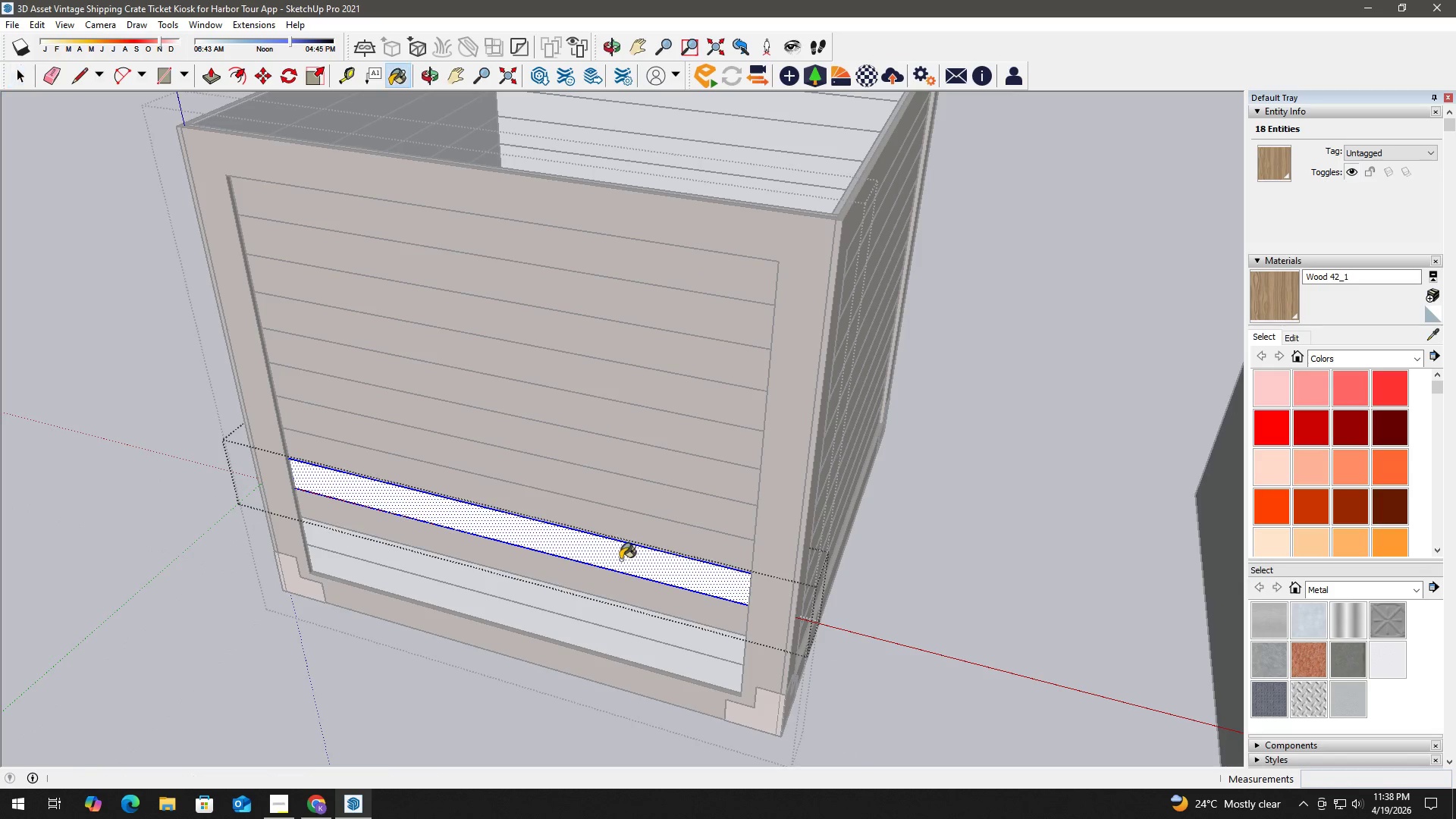 
triple_click([620, 560])
 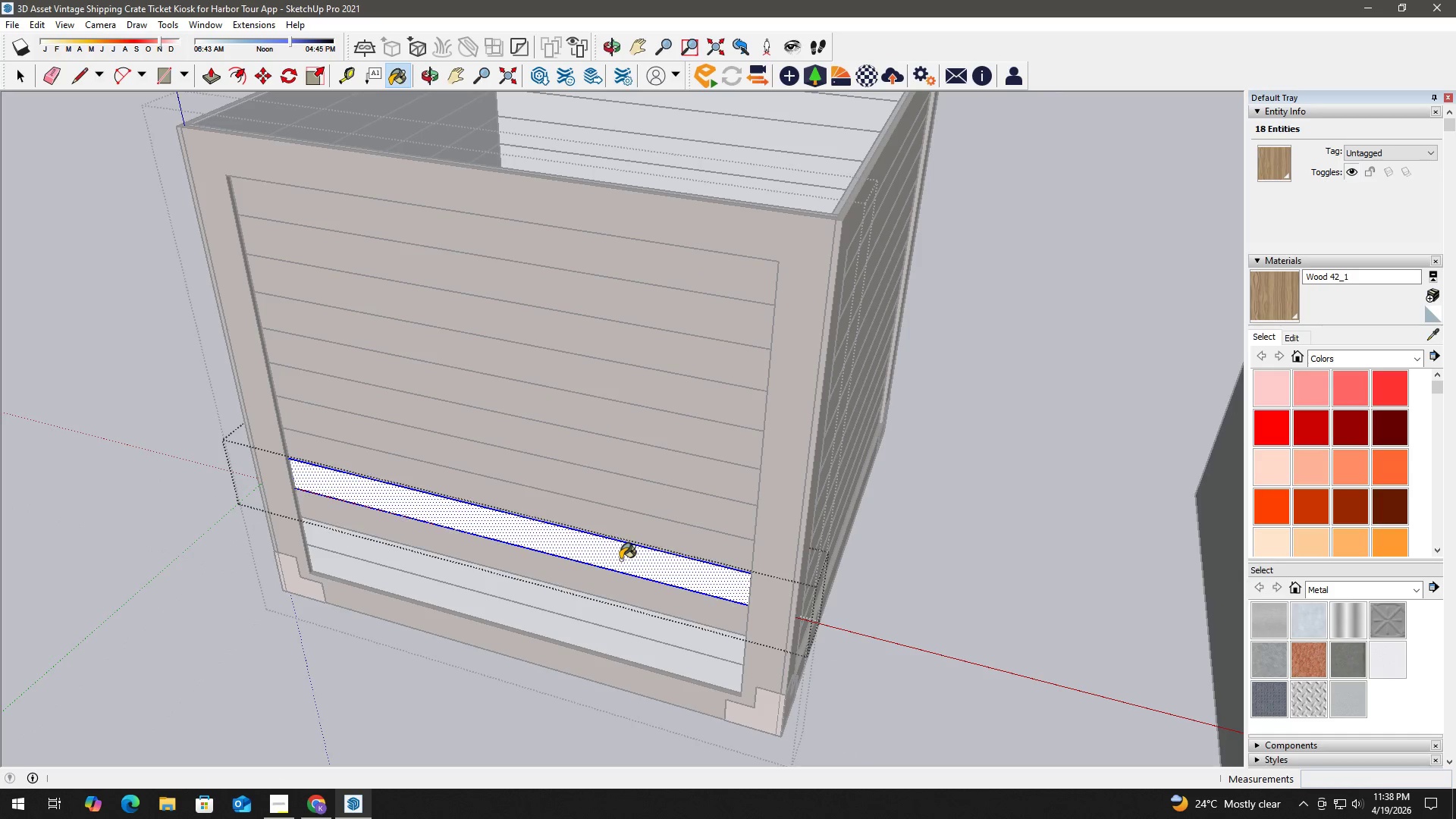 
triple_click([620, 560])
 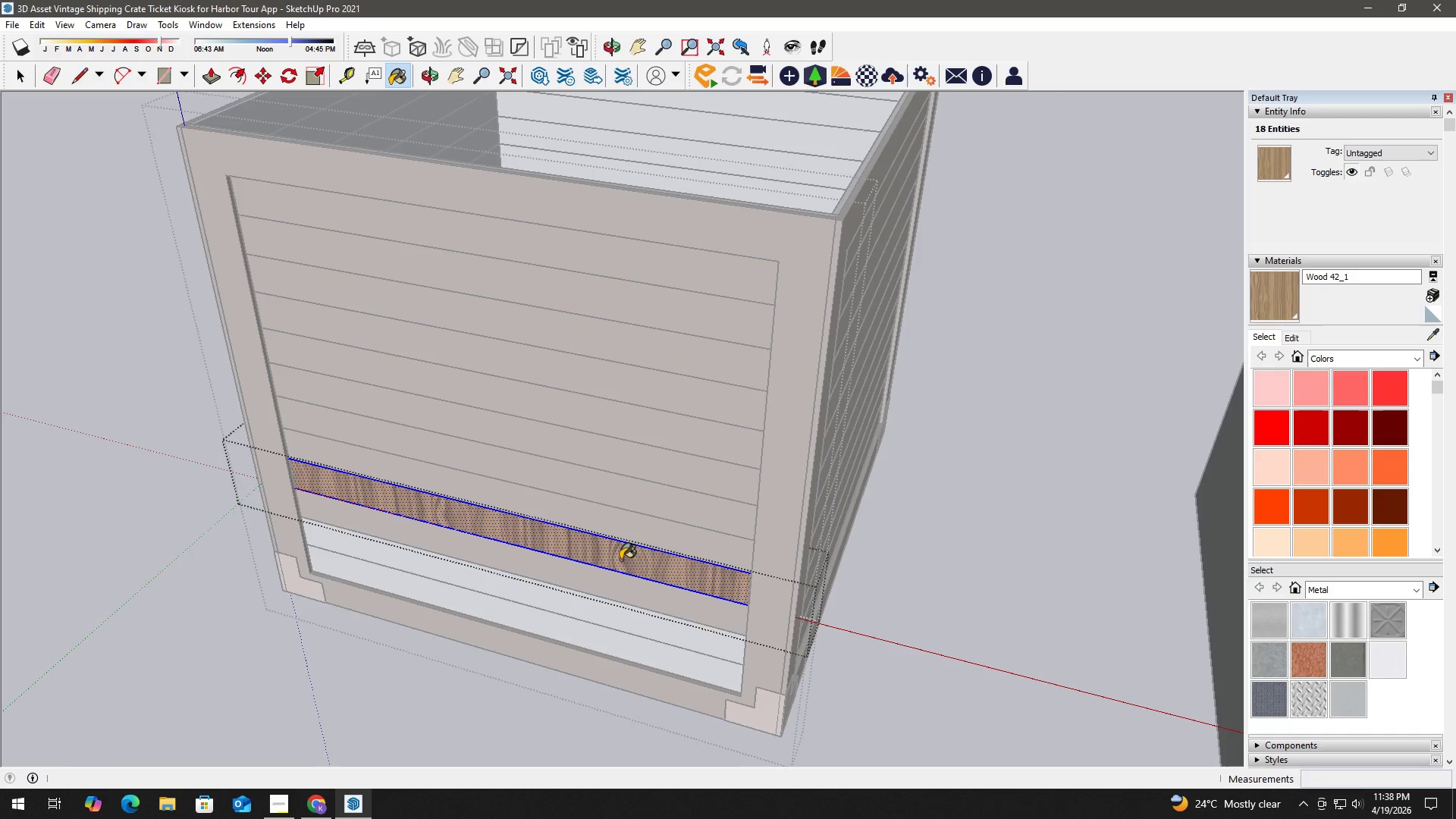 
key(Space)
 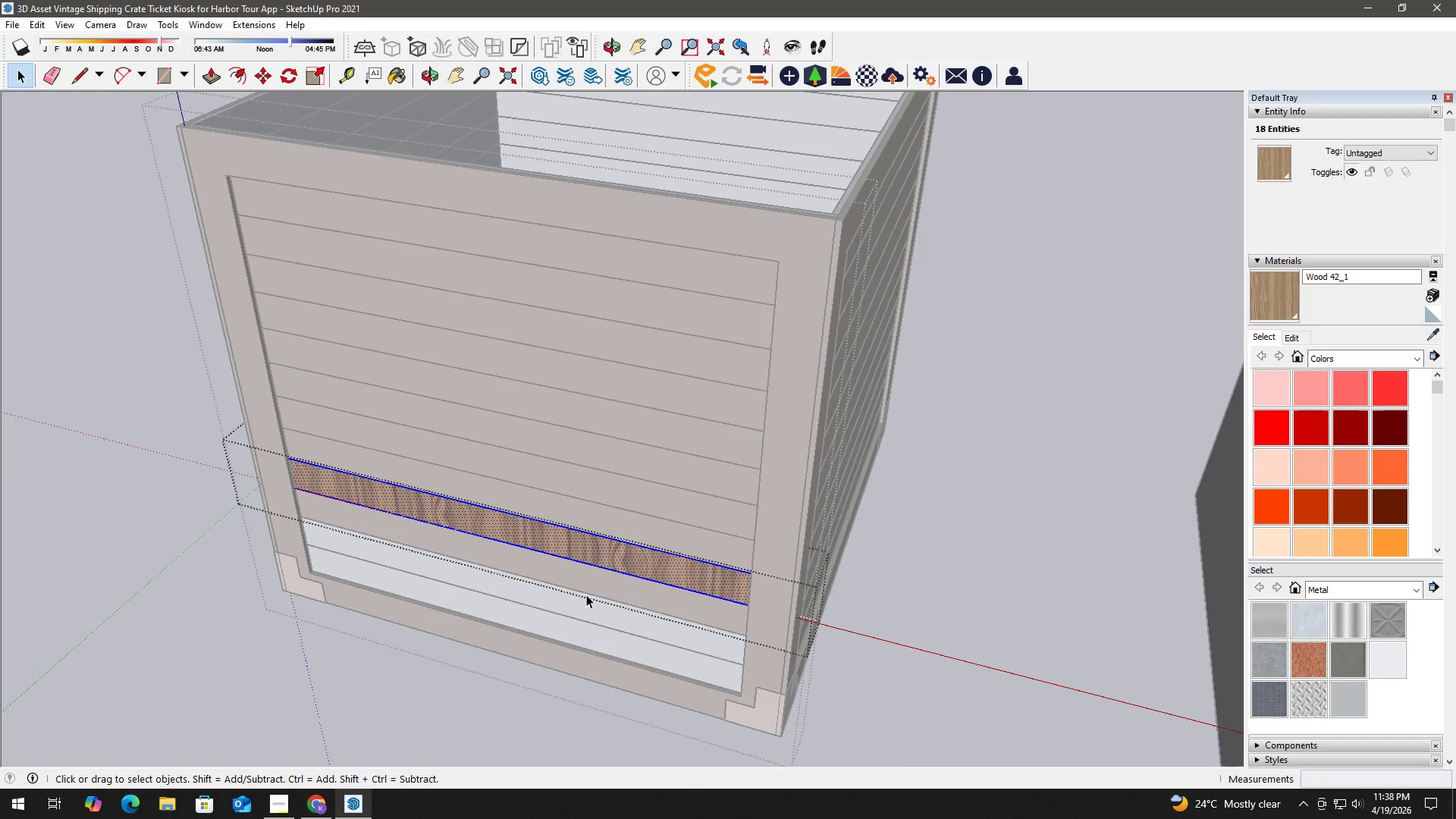 
key(Escape)
 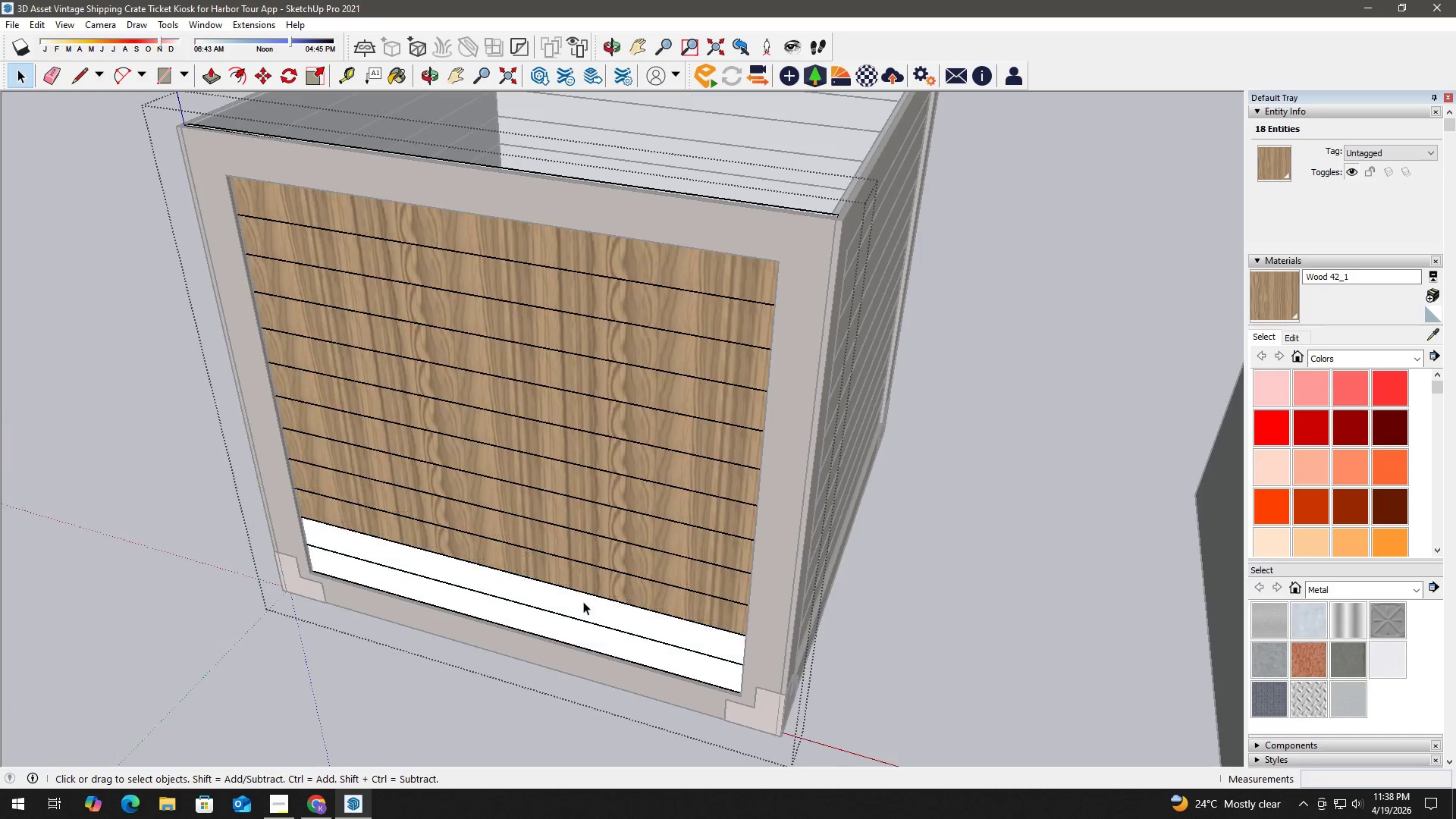 
triple_click([583, 601])
 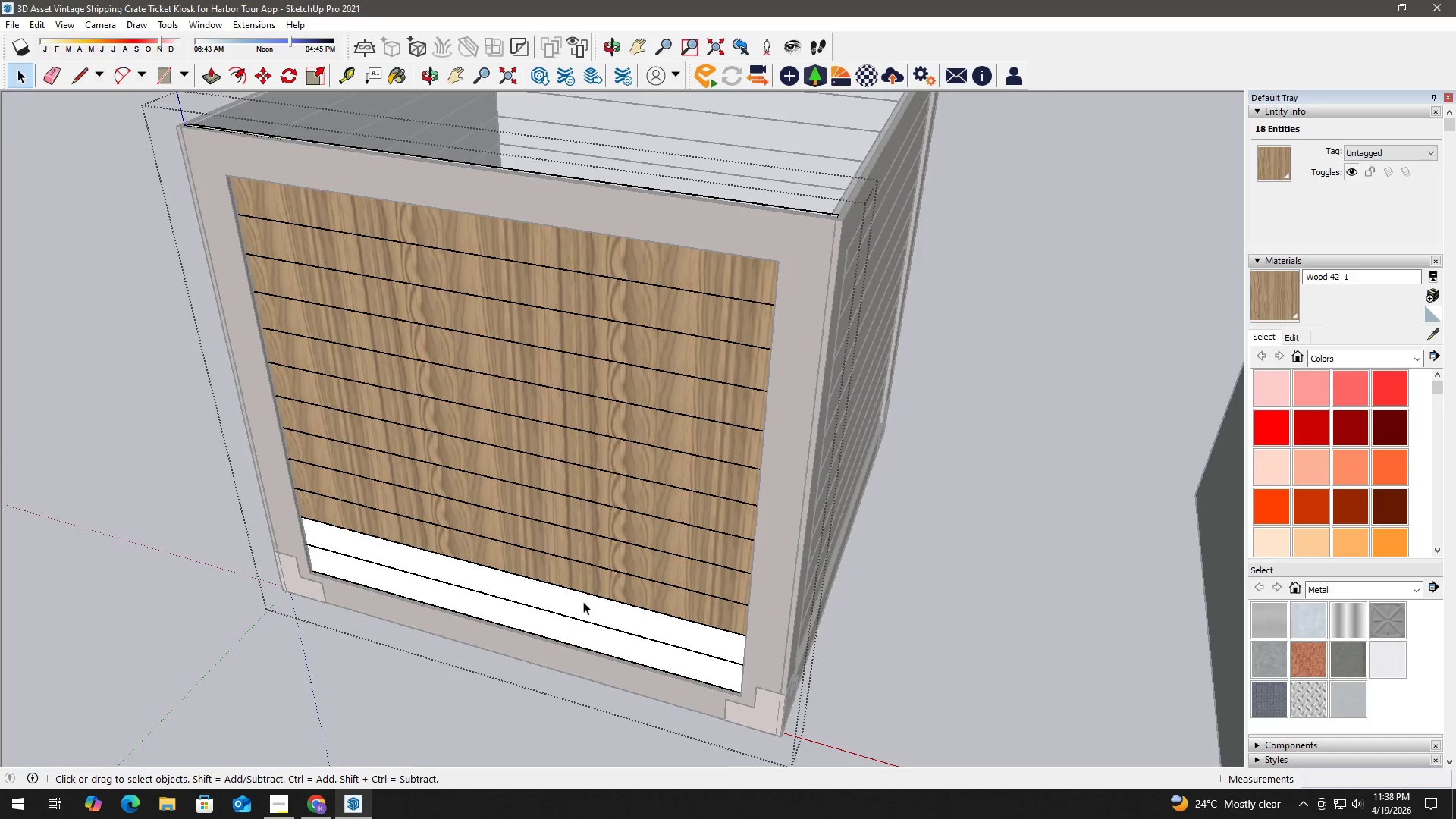 
triple_click([583, 601])
 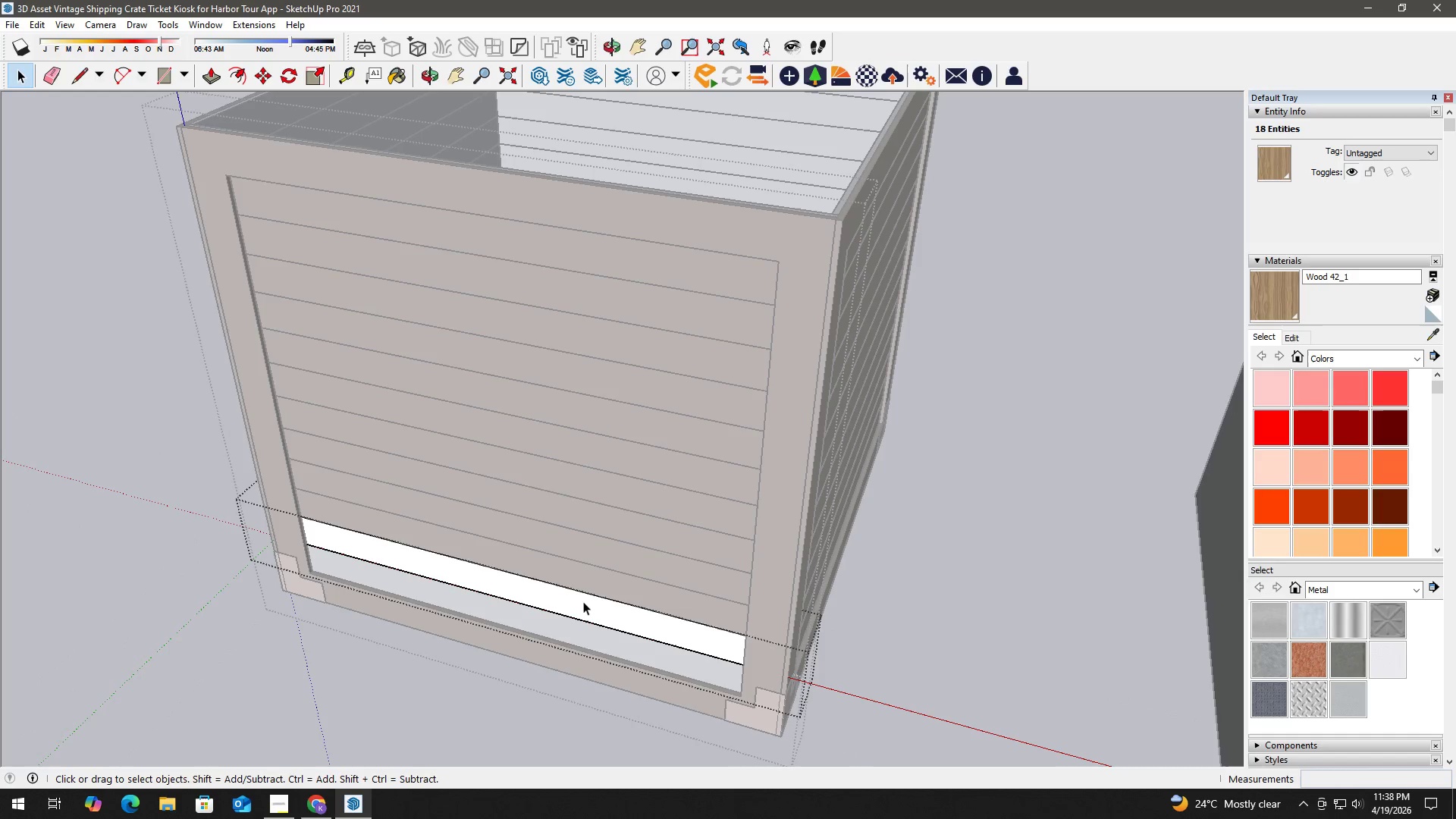 
triple_click([583, 601])
 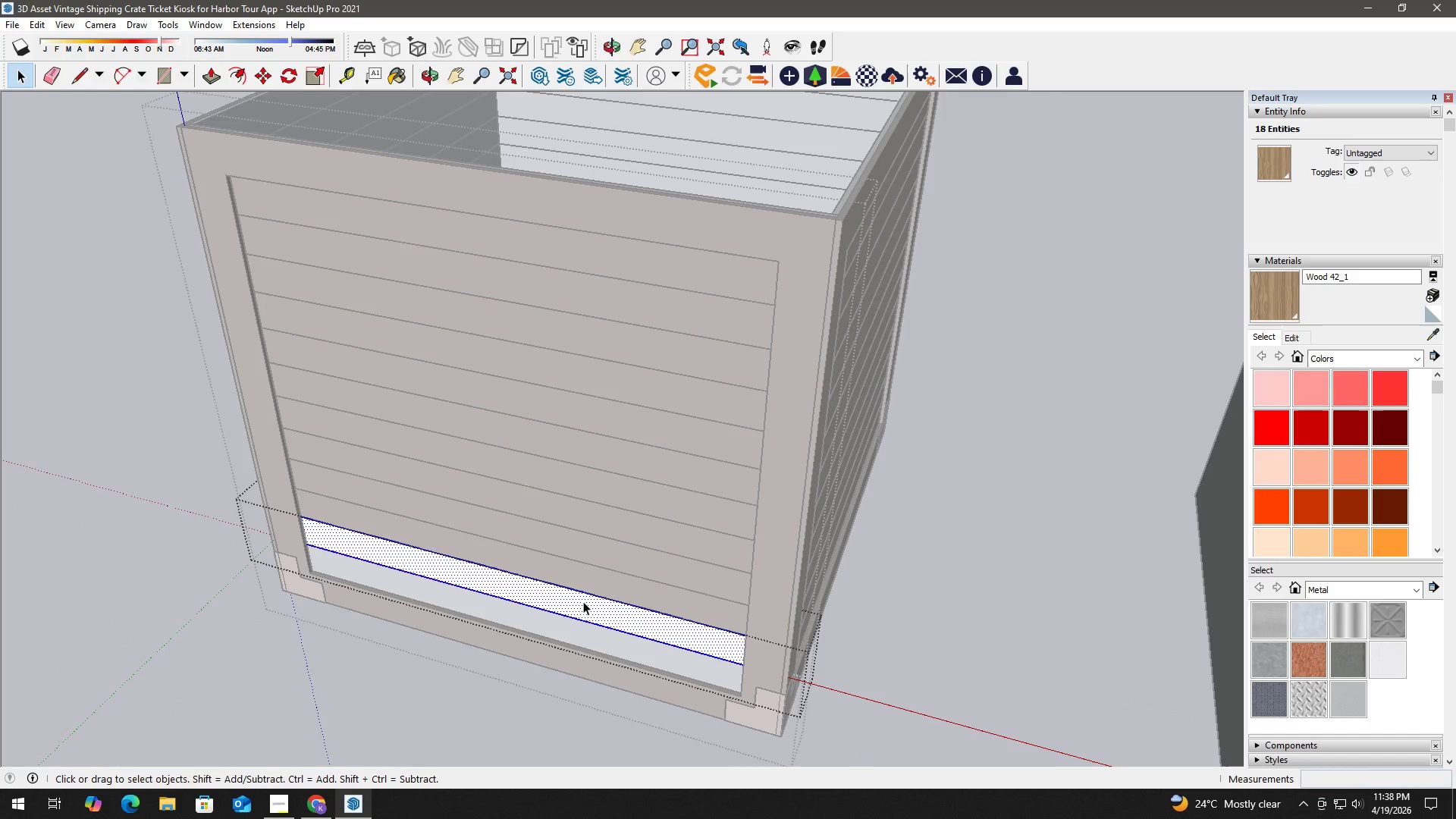 
triple_click([583, 601])
 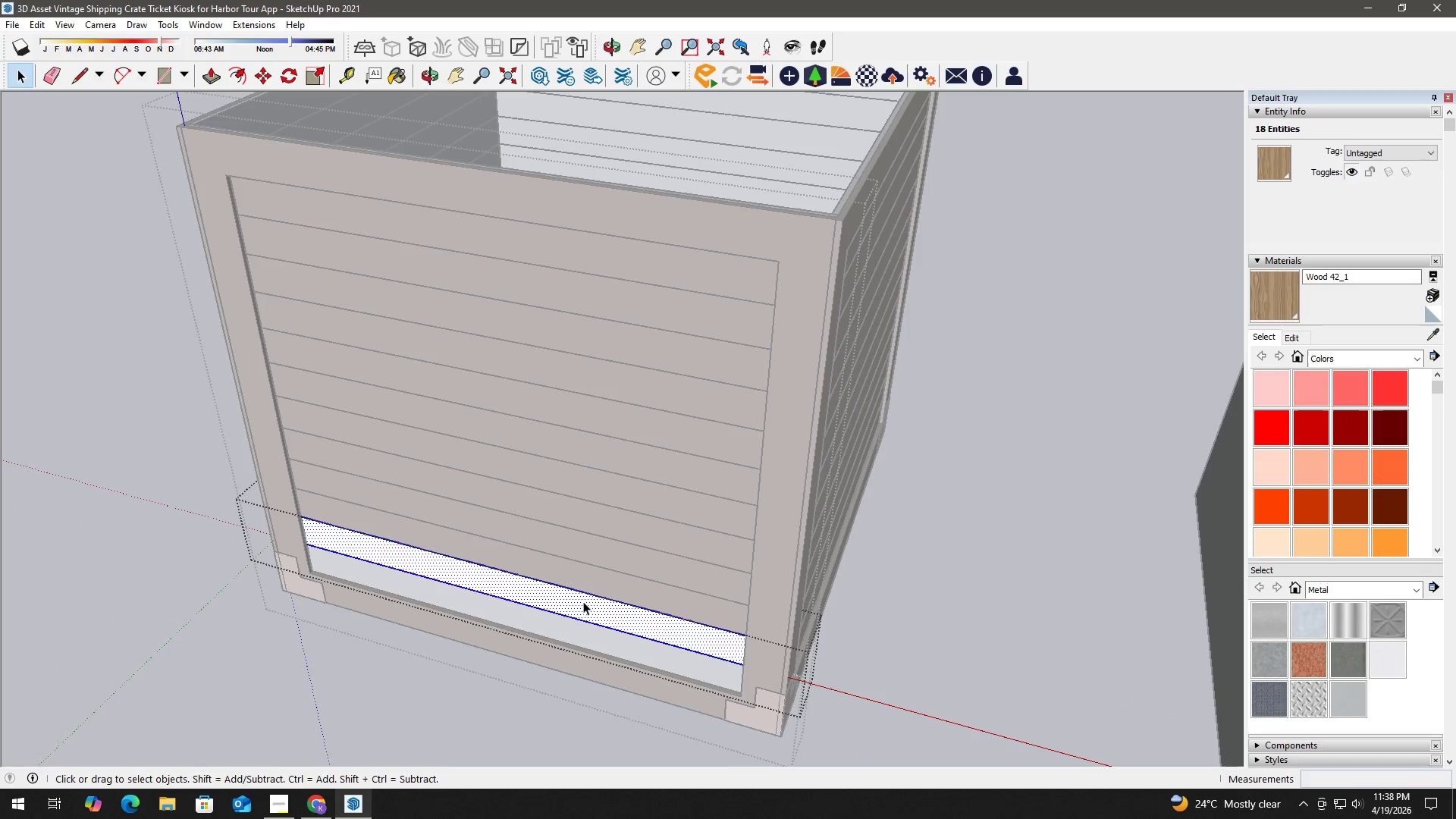 
key(B)
 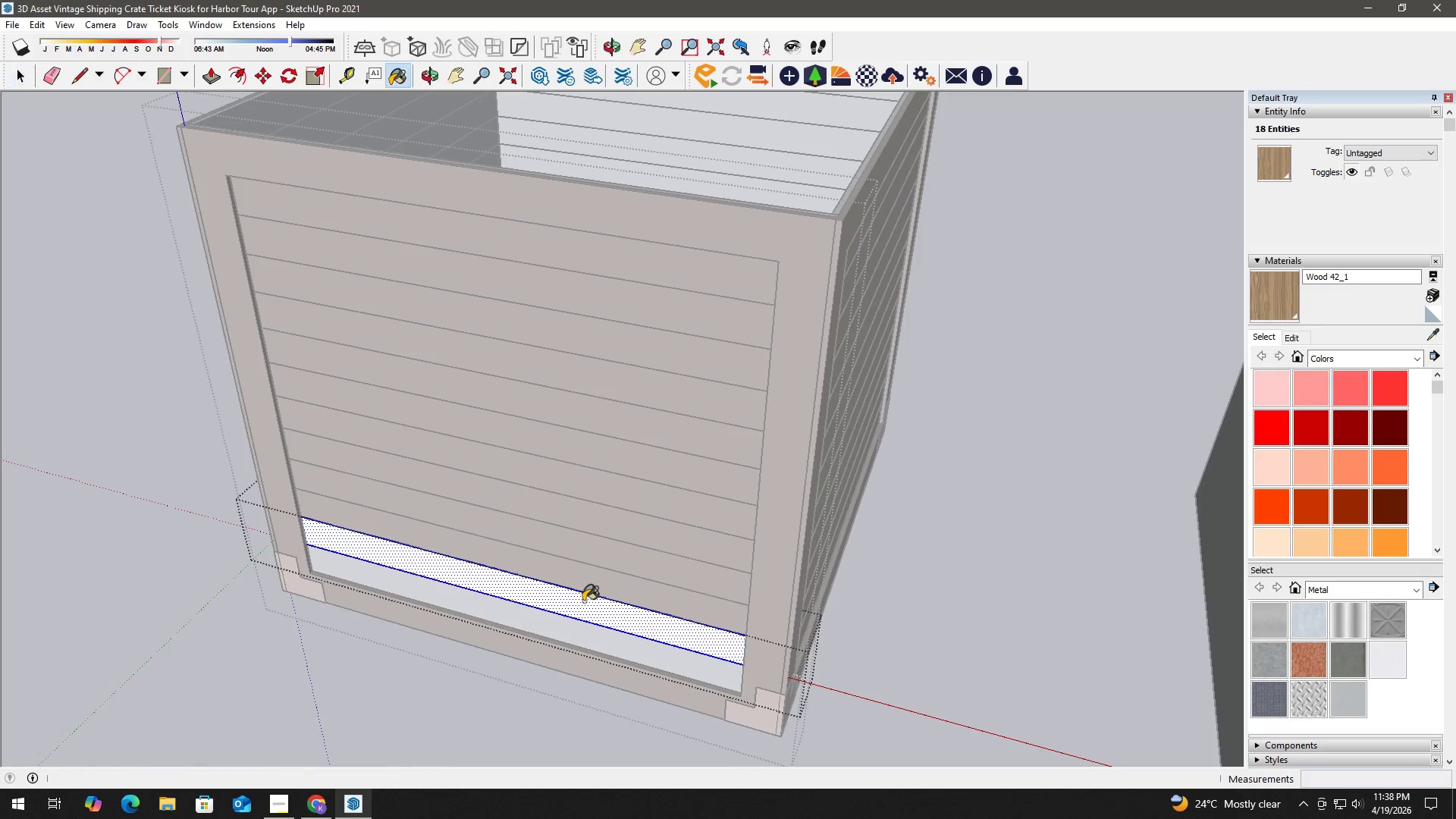 
triple_click([583, 601])
 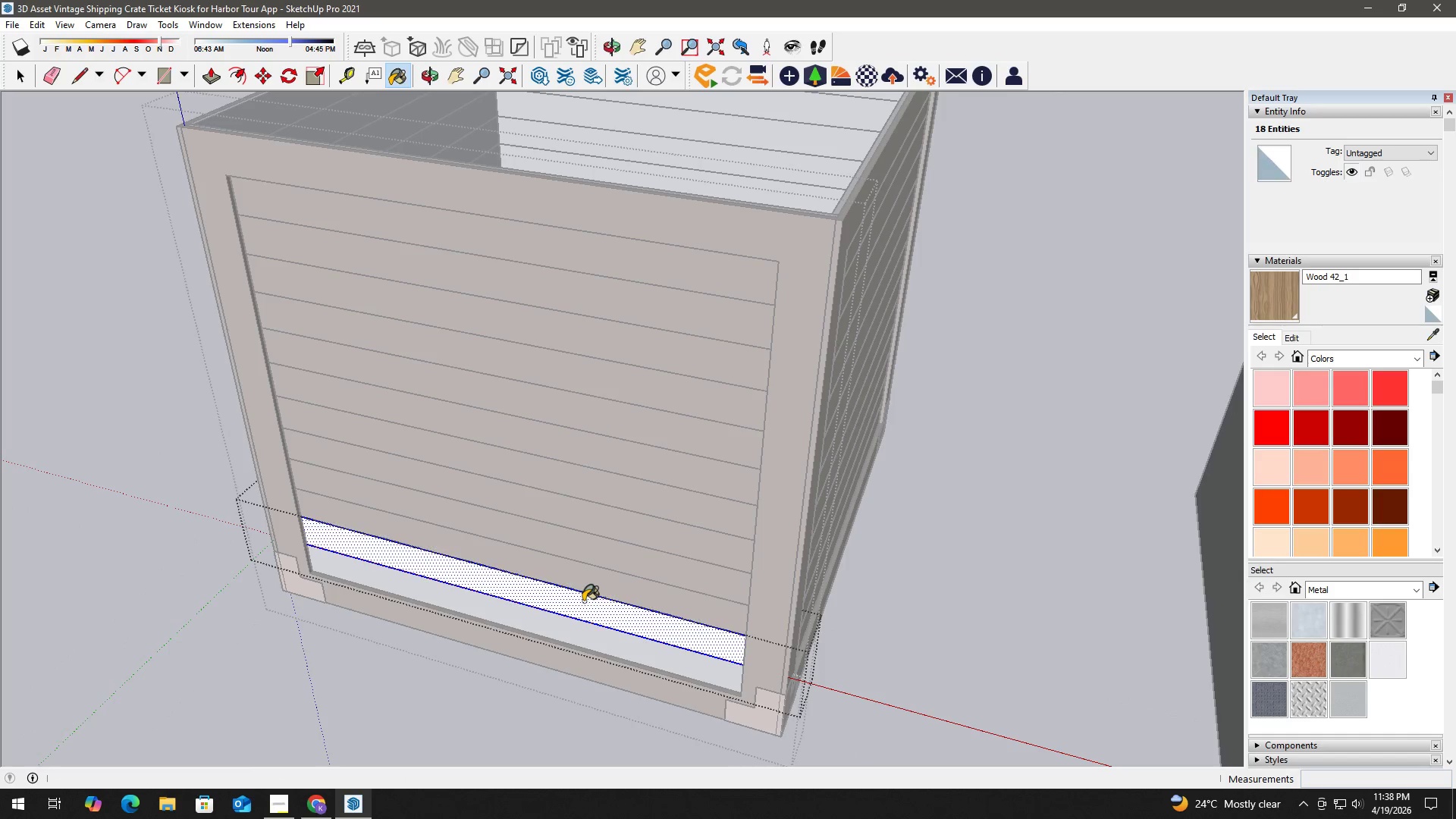 
triple_click([583, 601])
 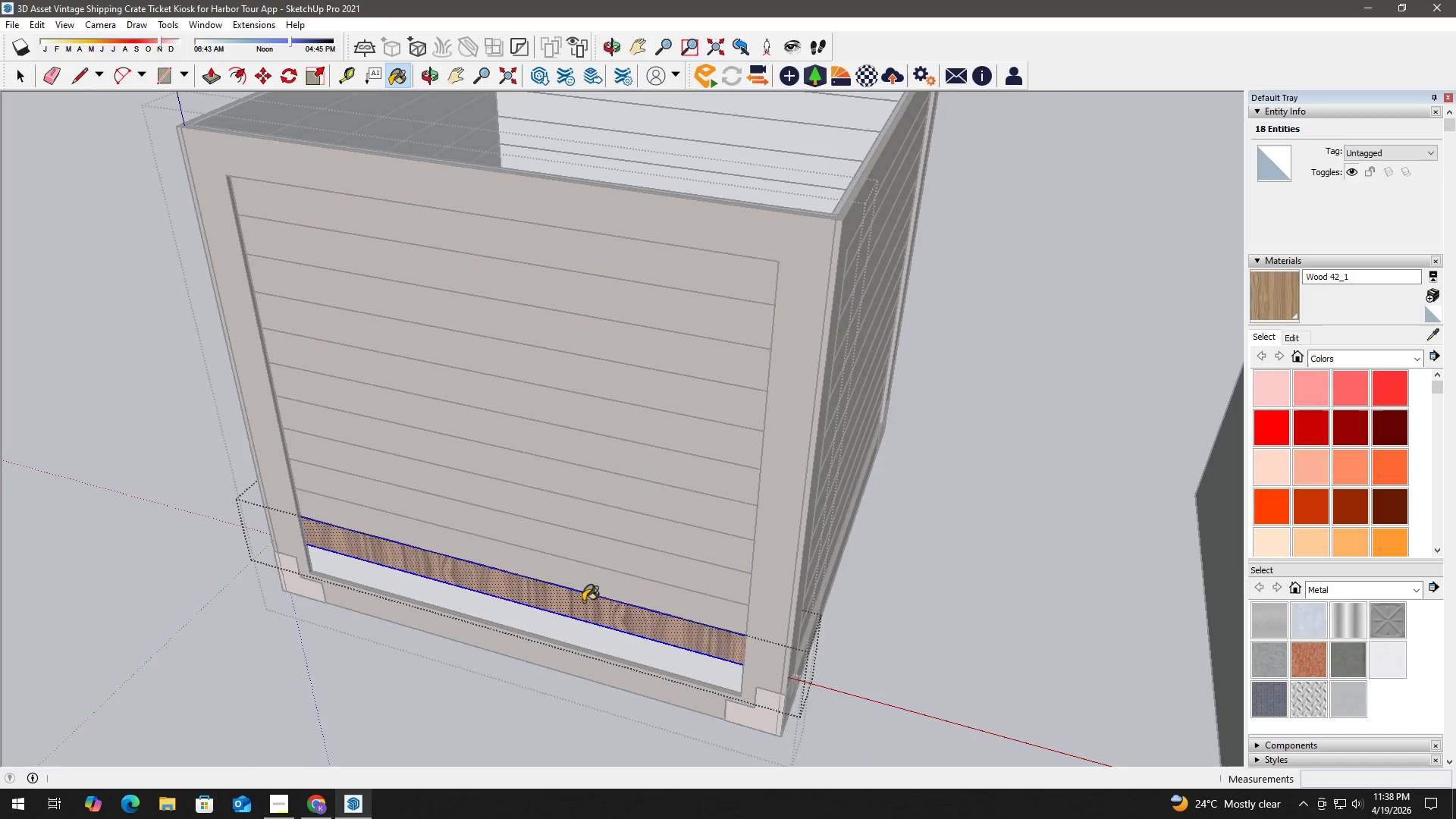 
key(Space)
 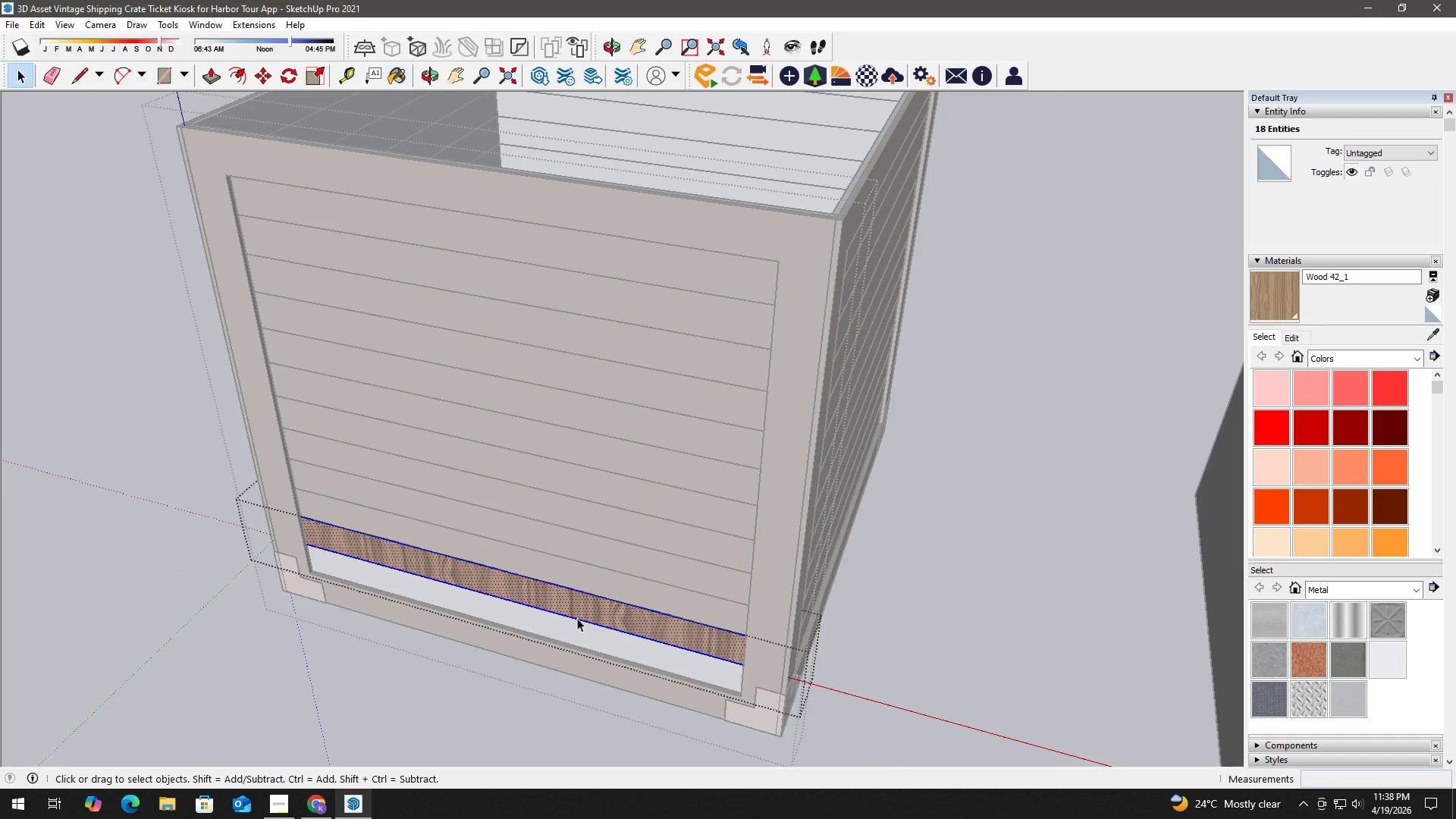 
key(Escape)
 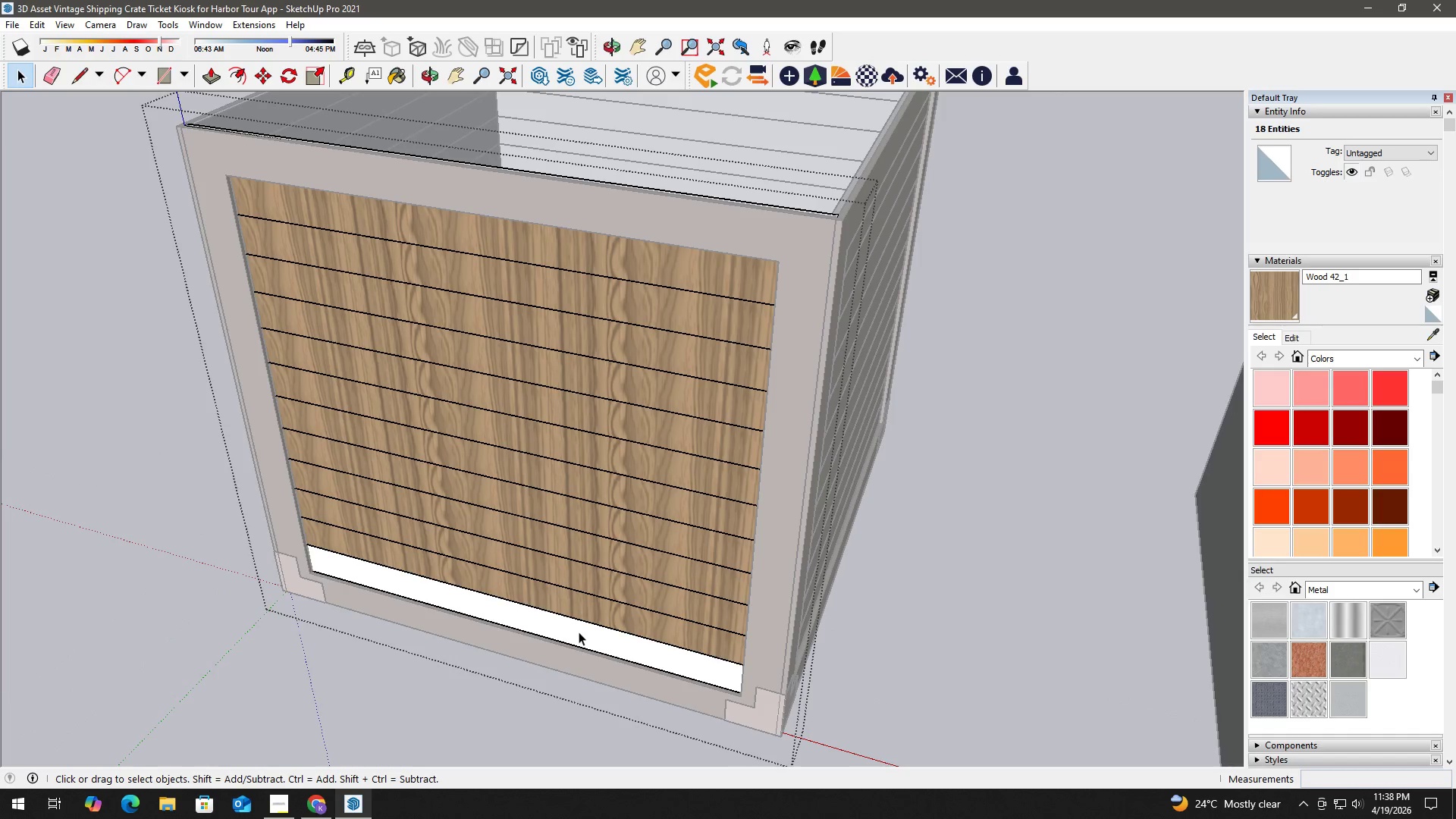 
triple_click([579, 632])
 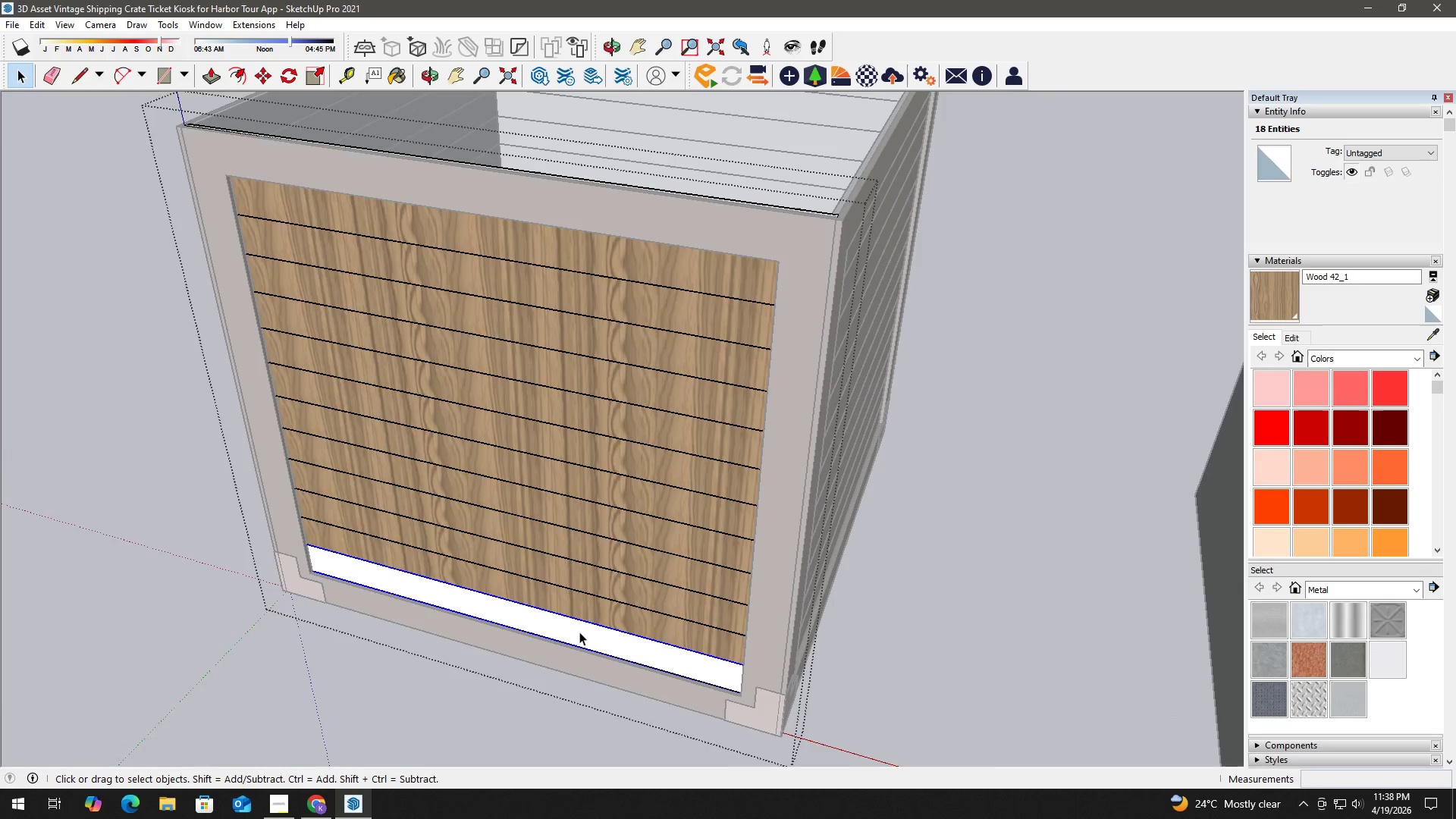 
triple_click([579, 632])
 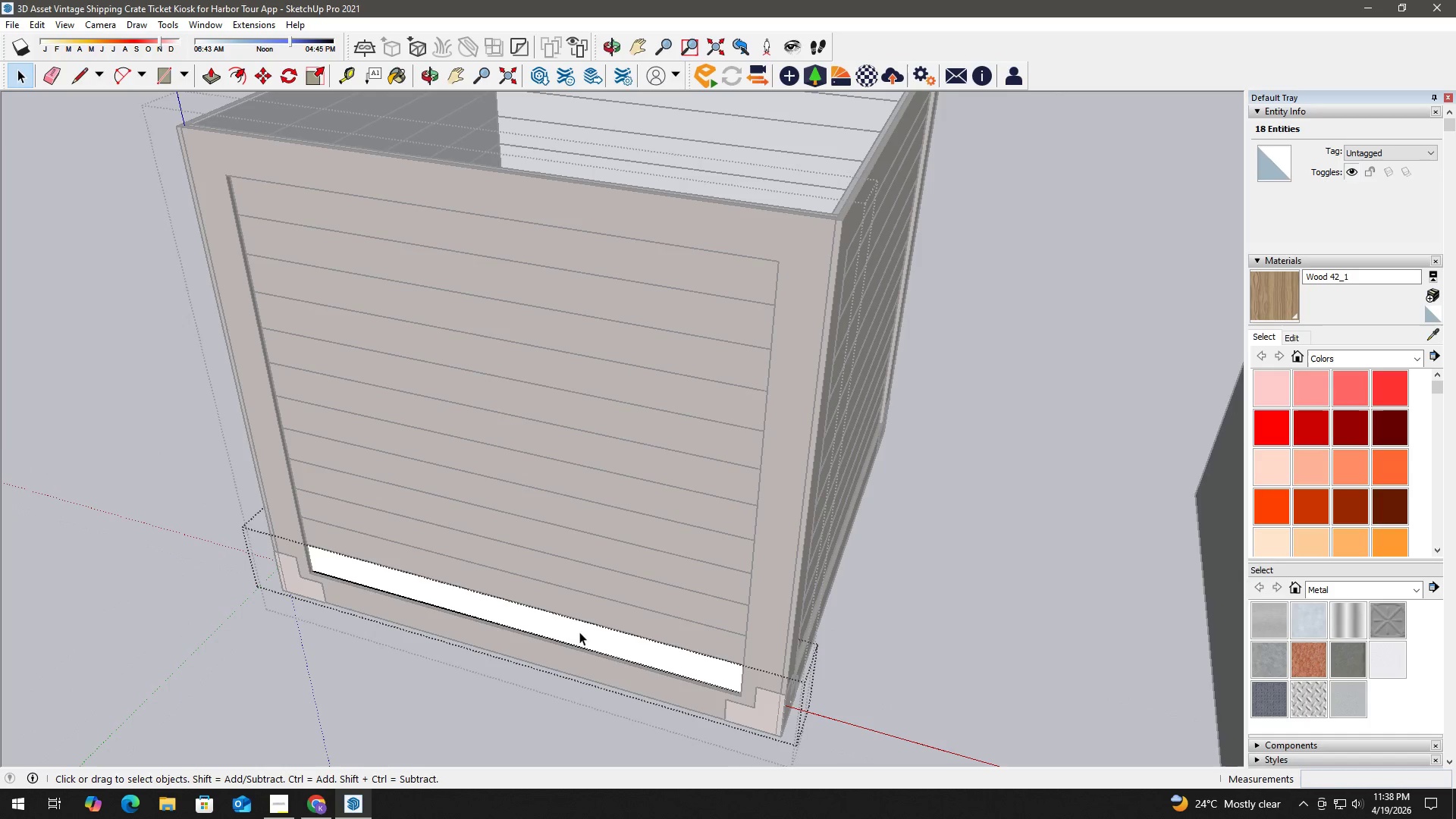 
triple_click([579, 632])
 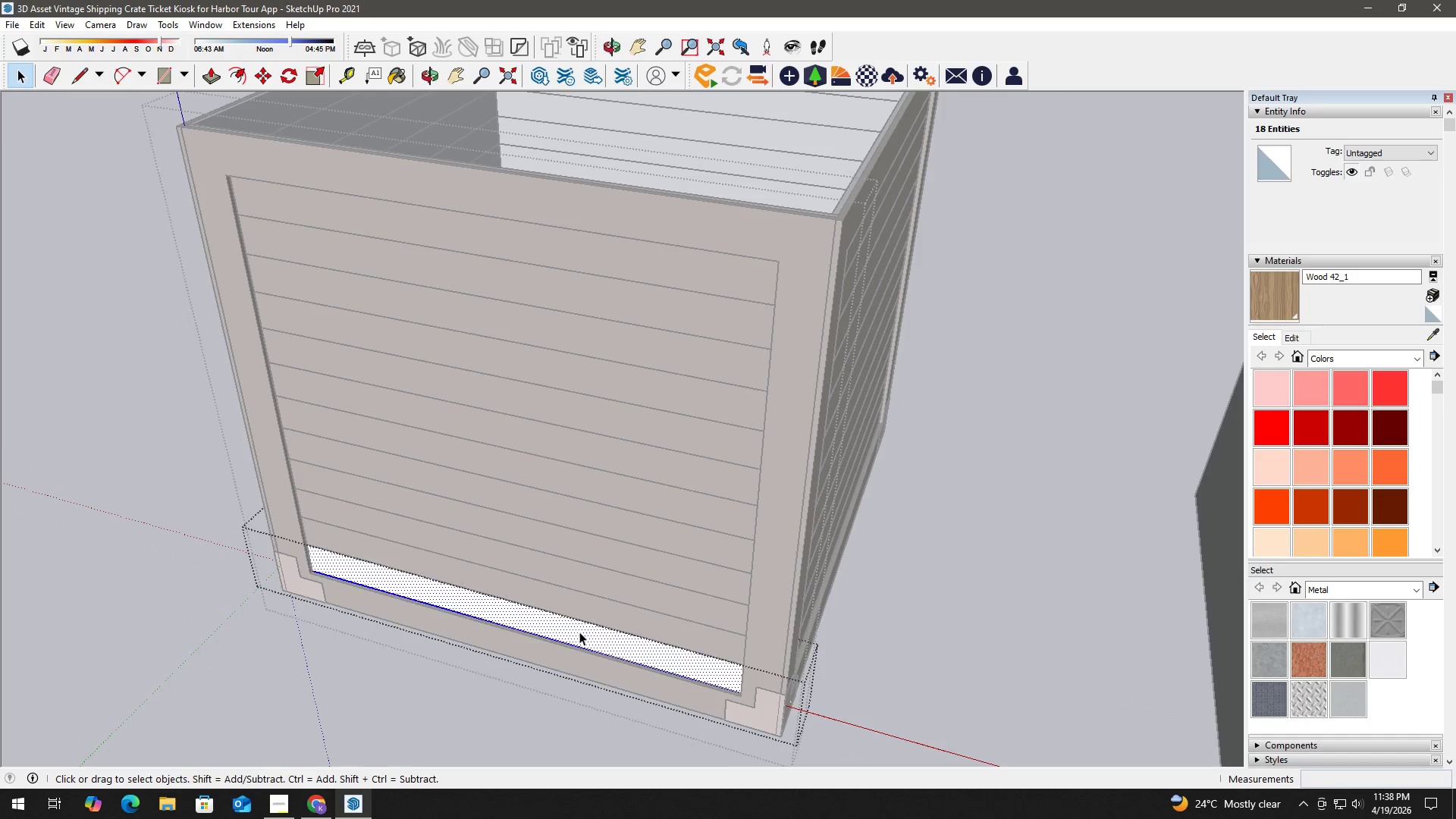 
triple_click([579, 632])
 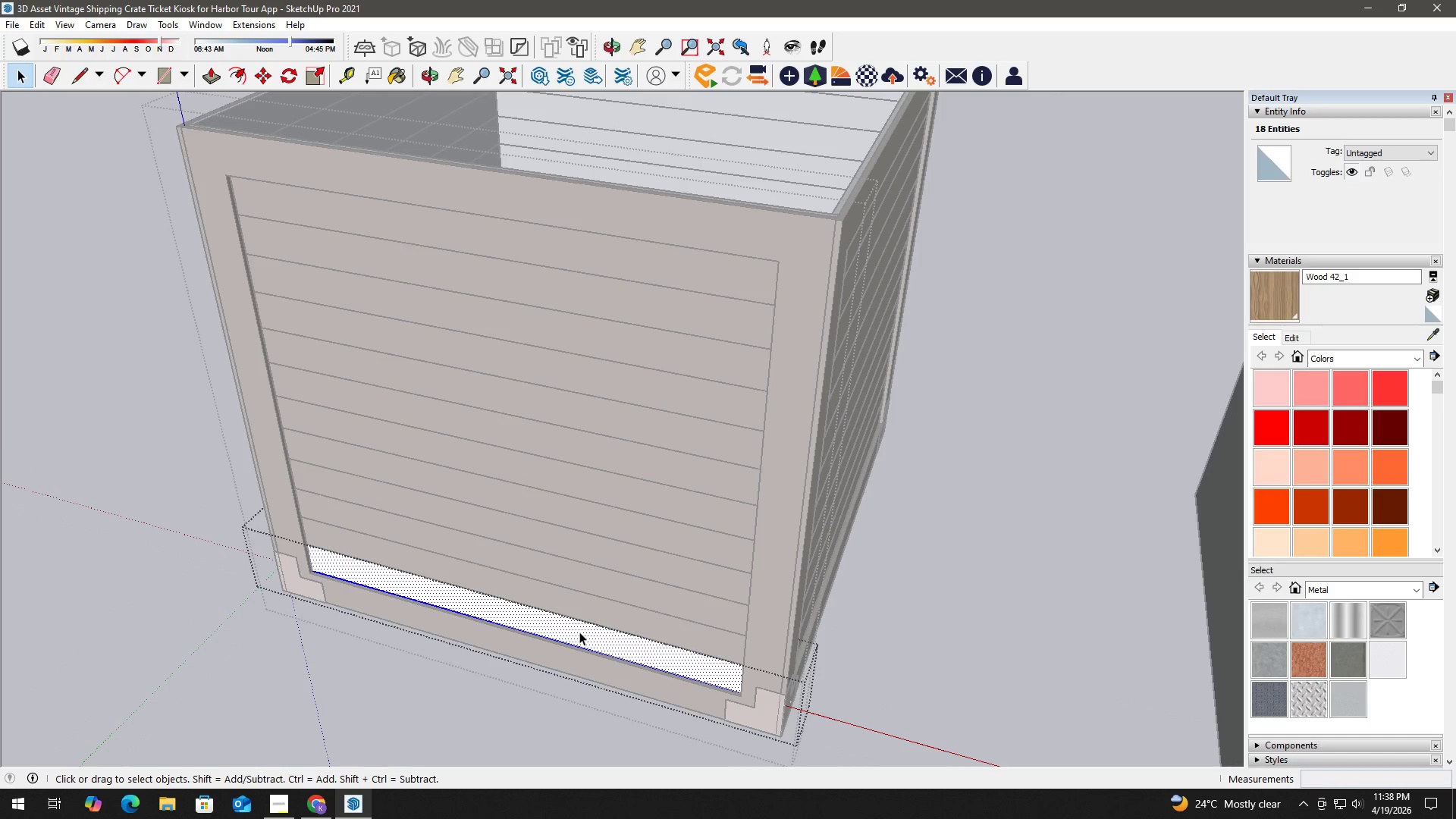 
triple_click([580, 632])
 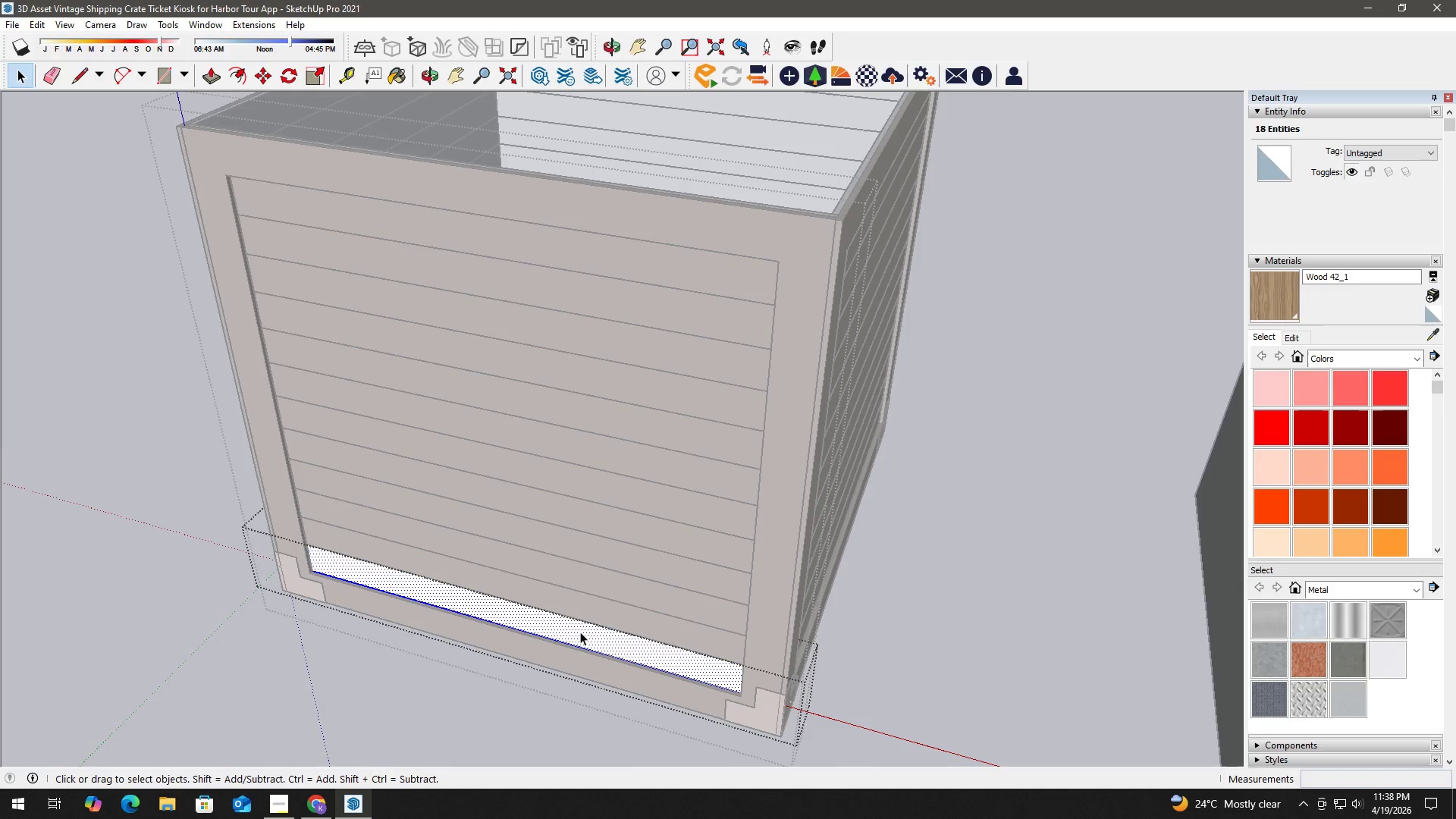 
key(B)
 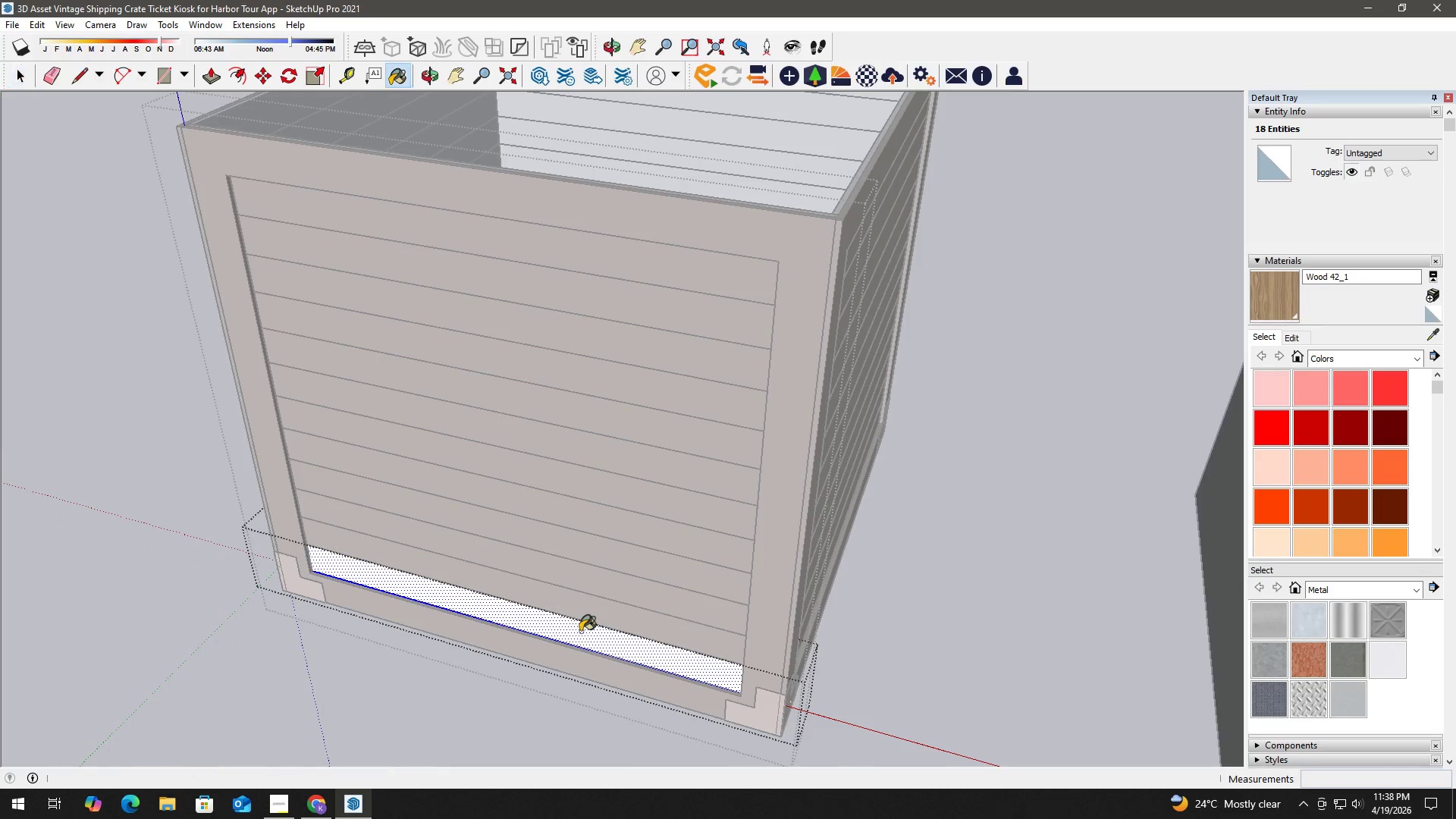 
triple_click([580, 632])
 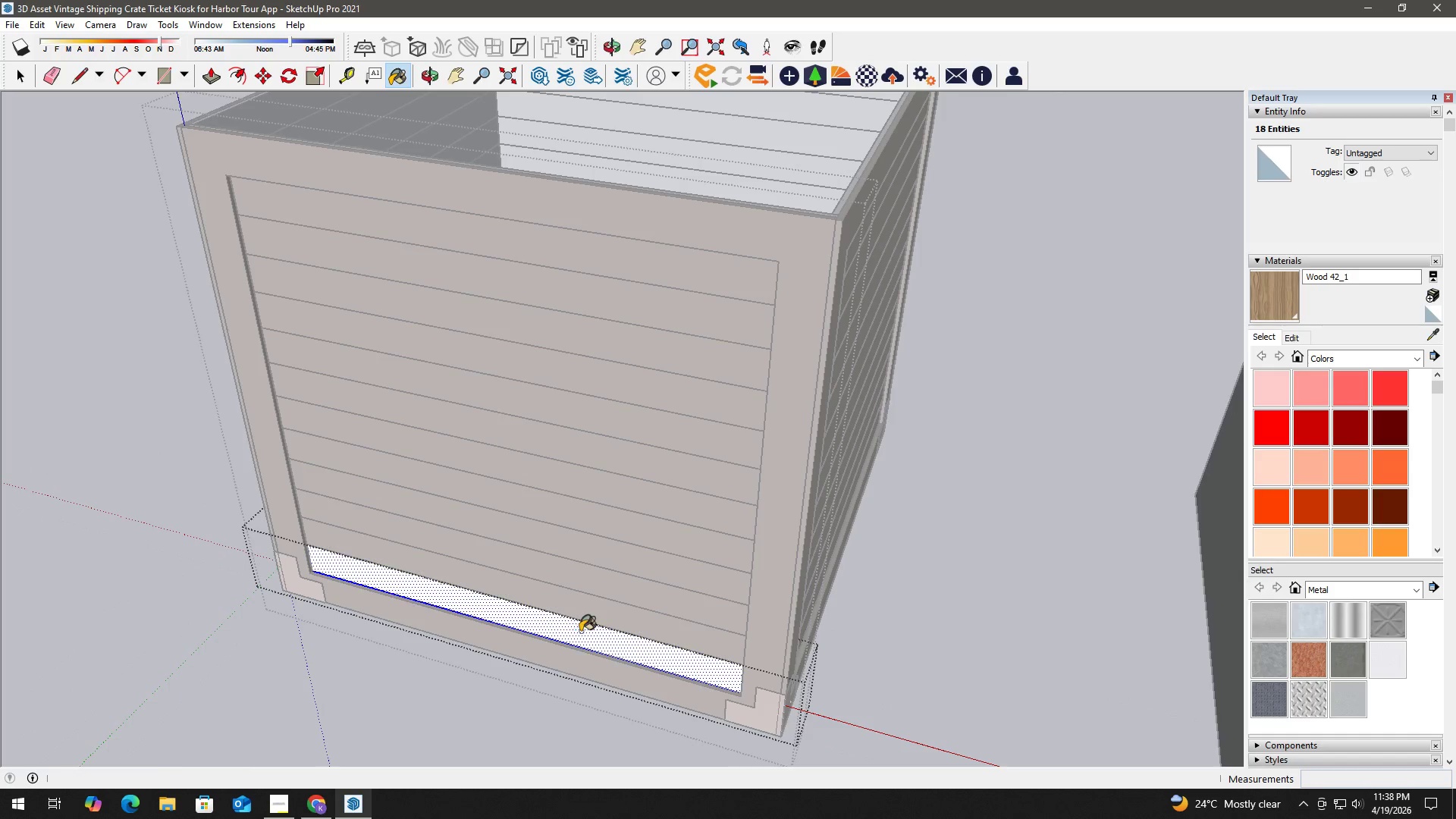 
key(Space)
 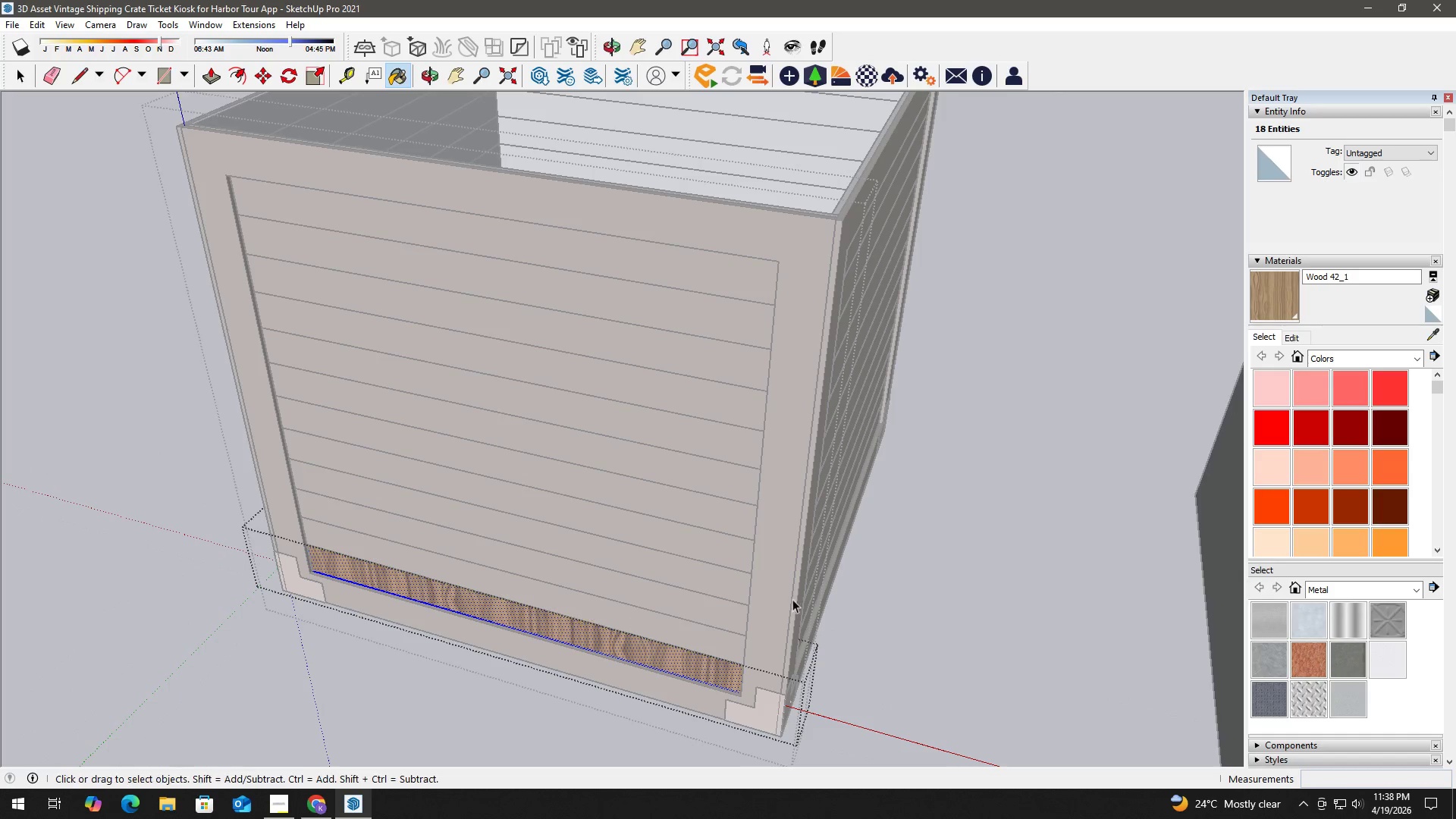 
key(Escape)
 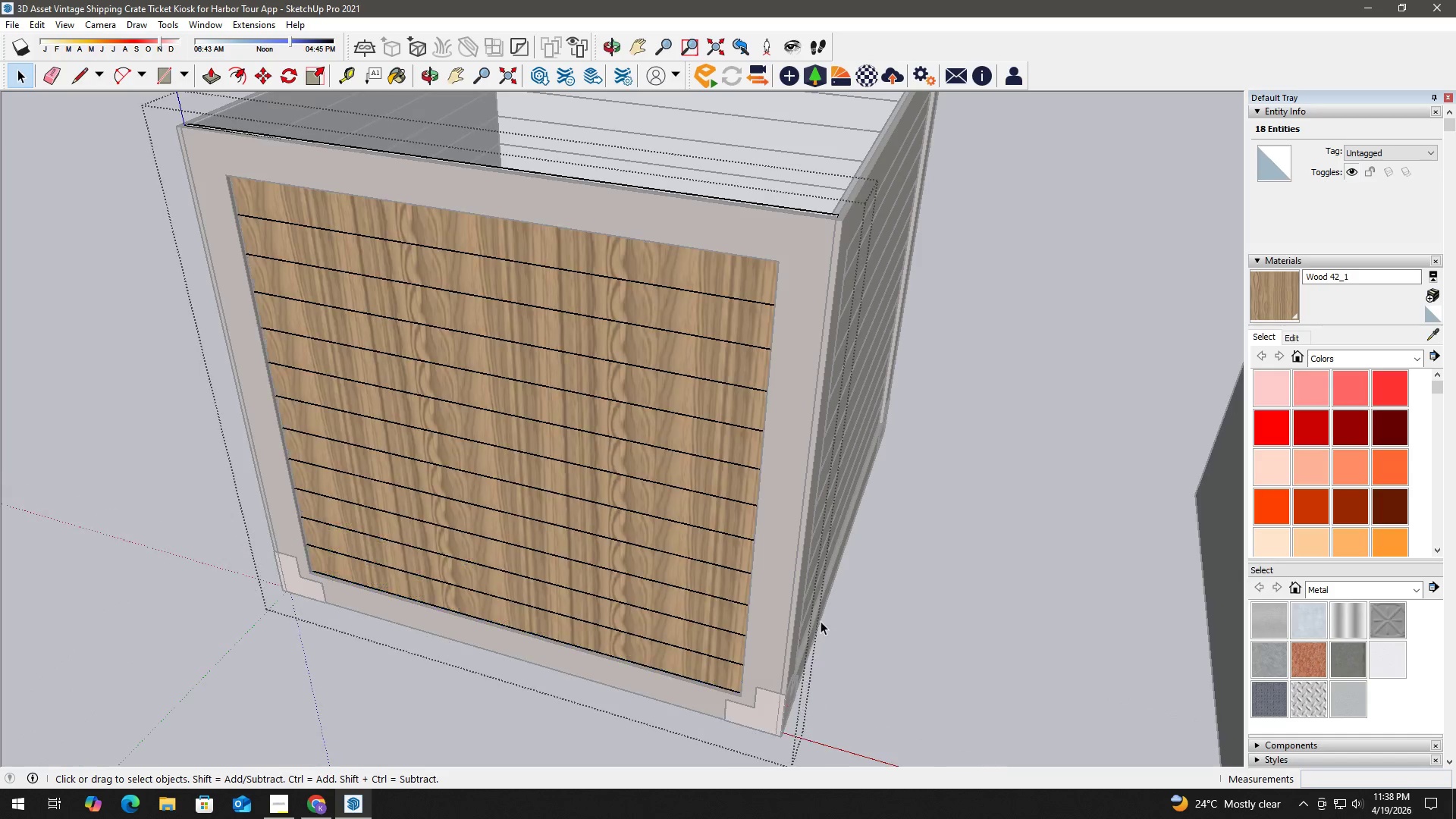 
key(Escape)
 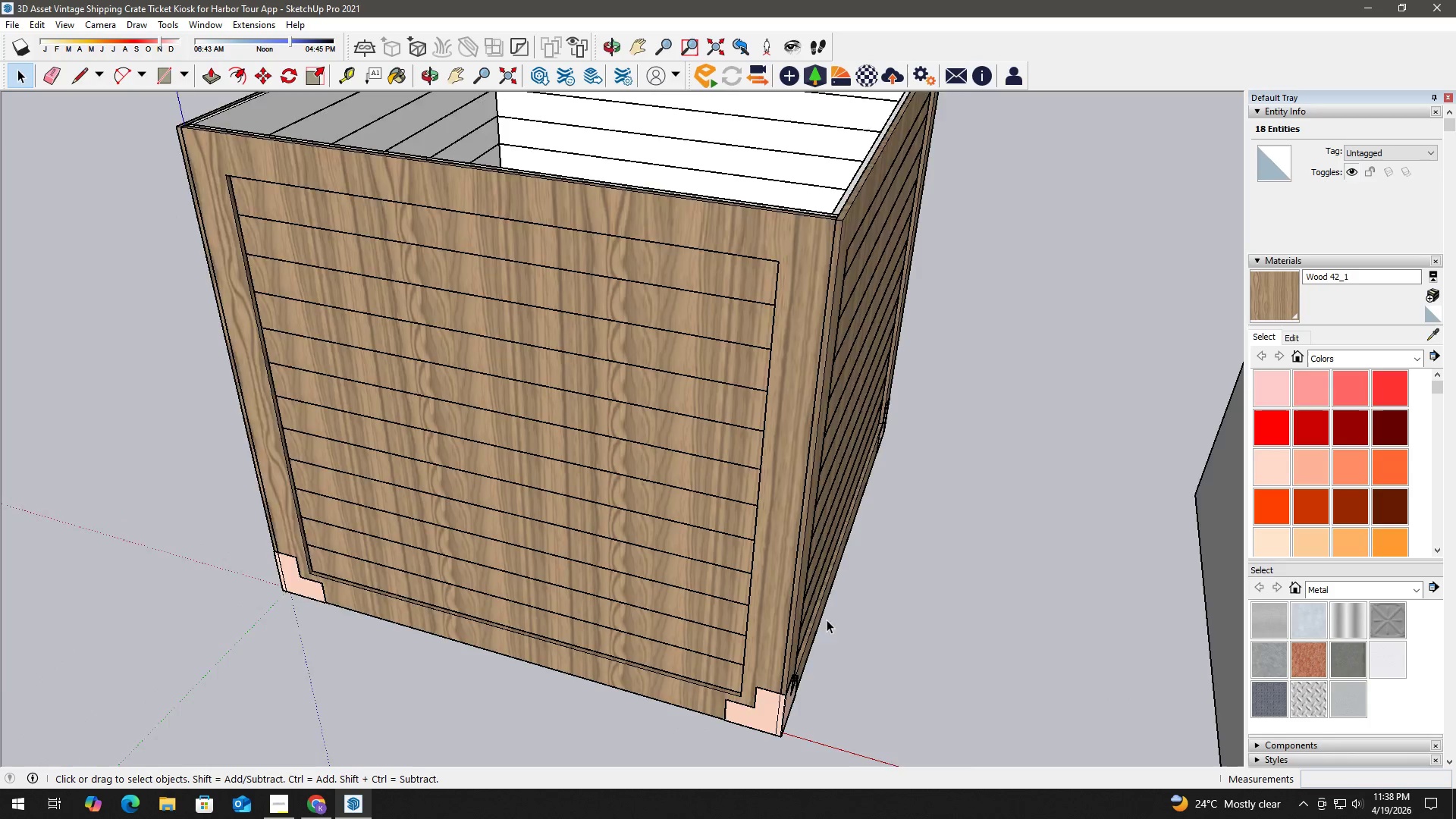 
scroll: coordinate [843, 613], scroll_direction: down, amount: 5.0
 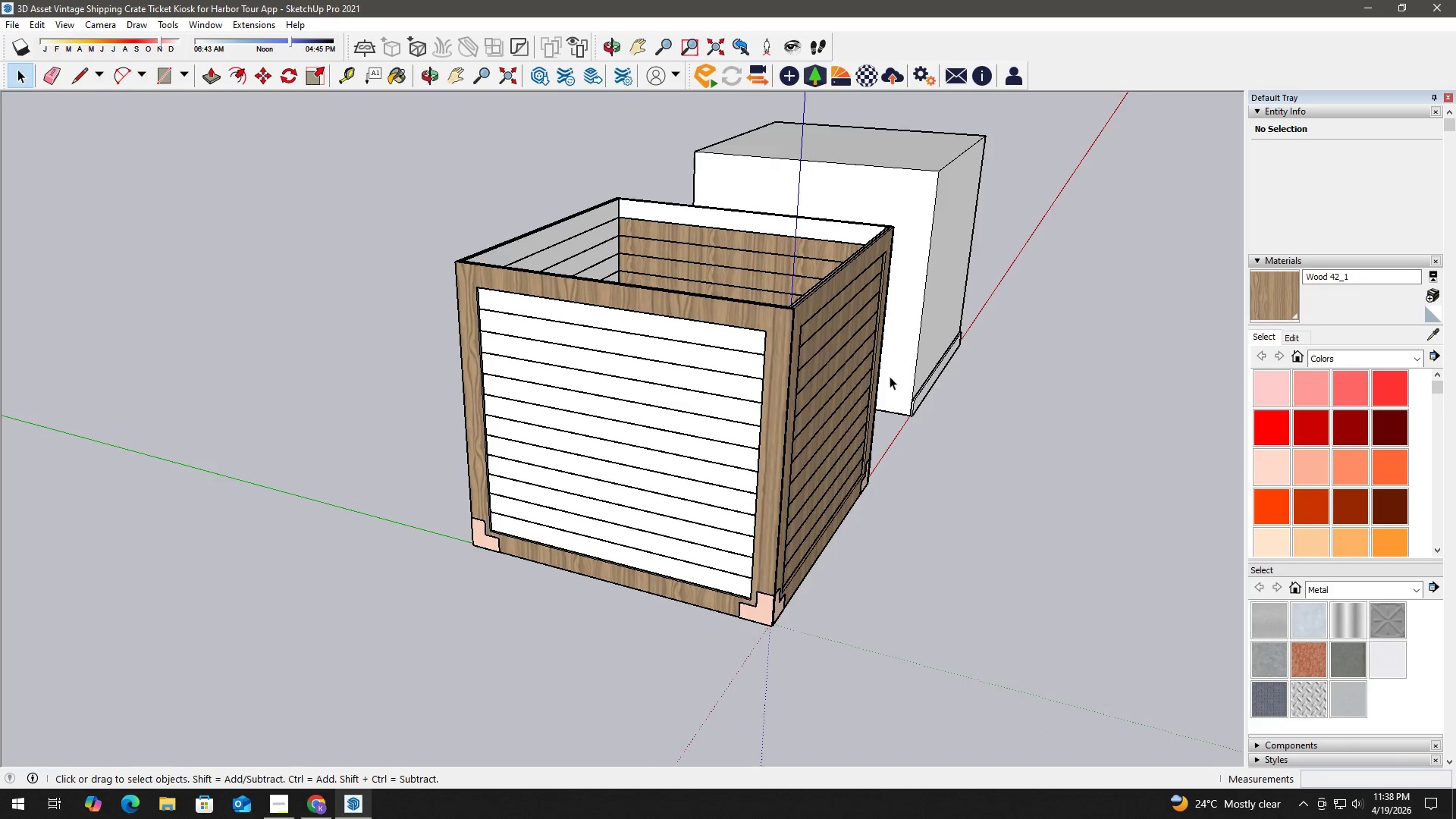 
key(Space)
 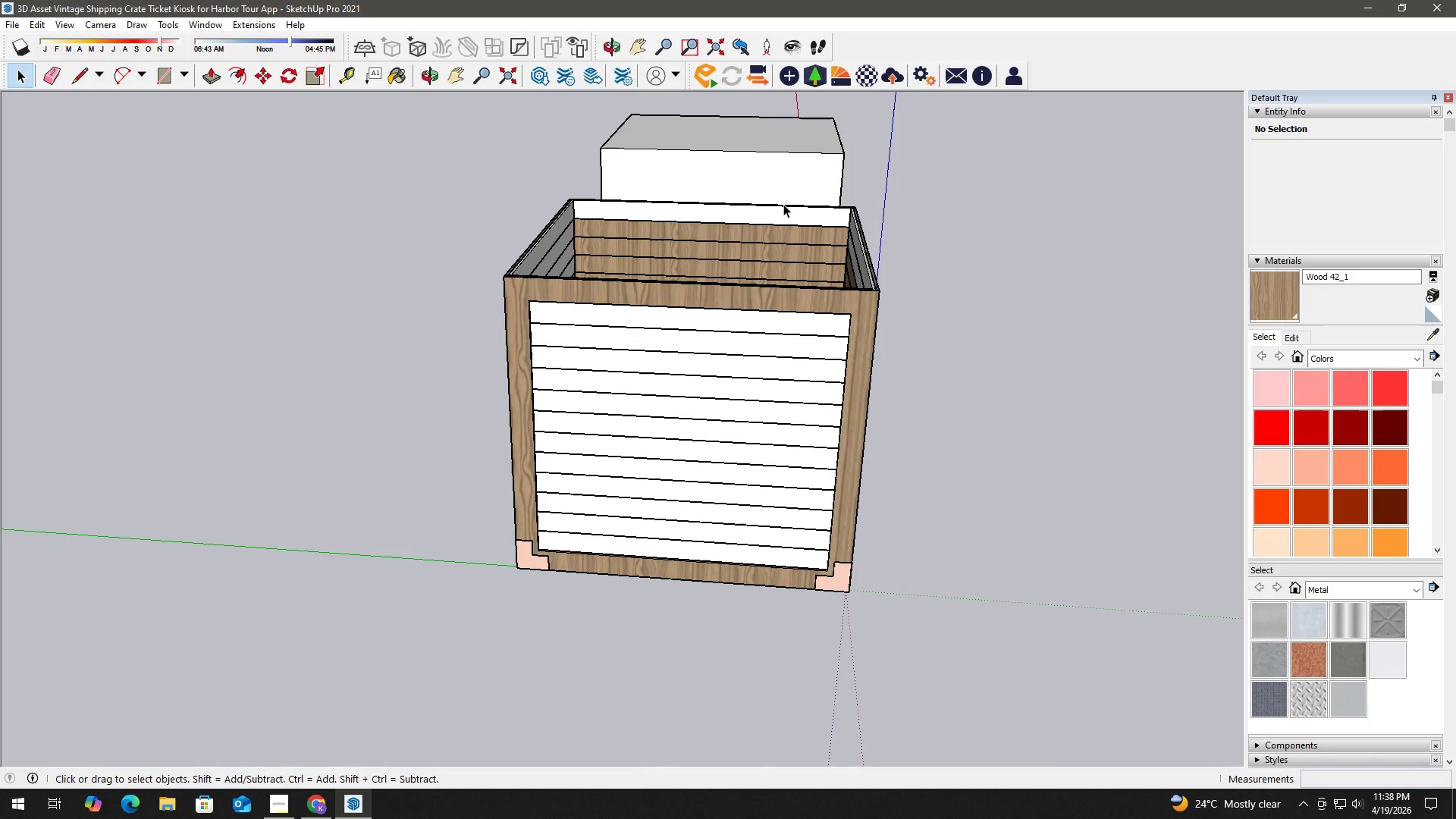 
double_click([777, 209])
 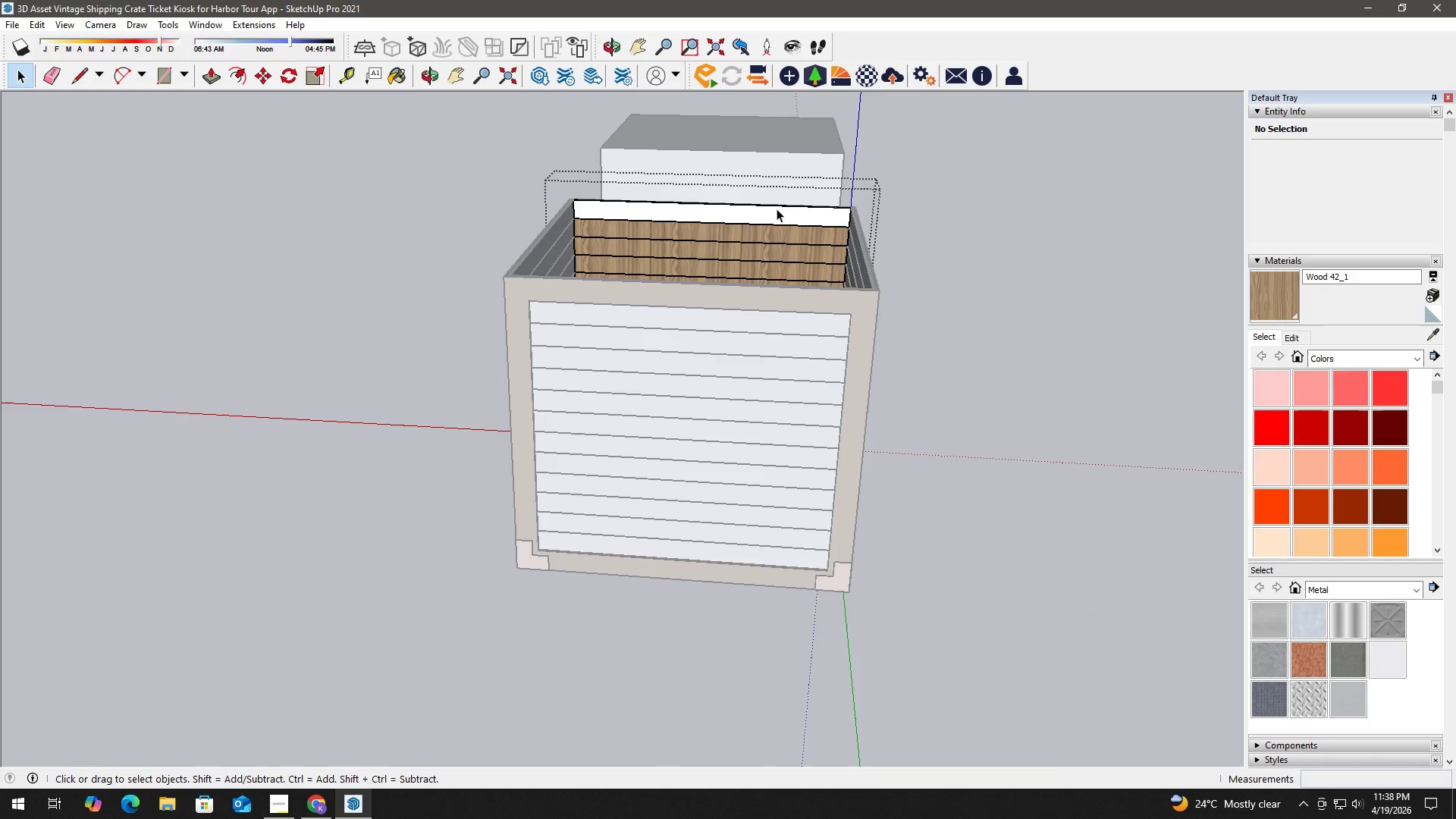 
triple_click([777, 209])
 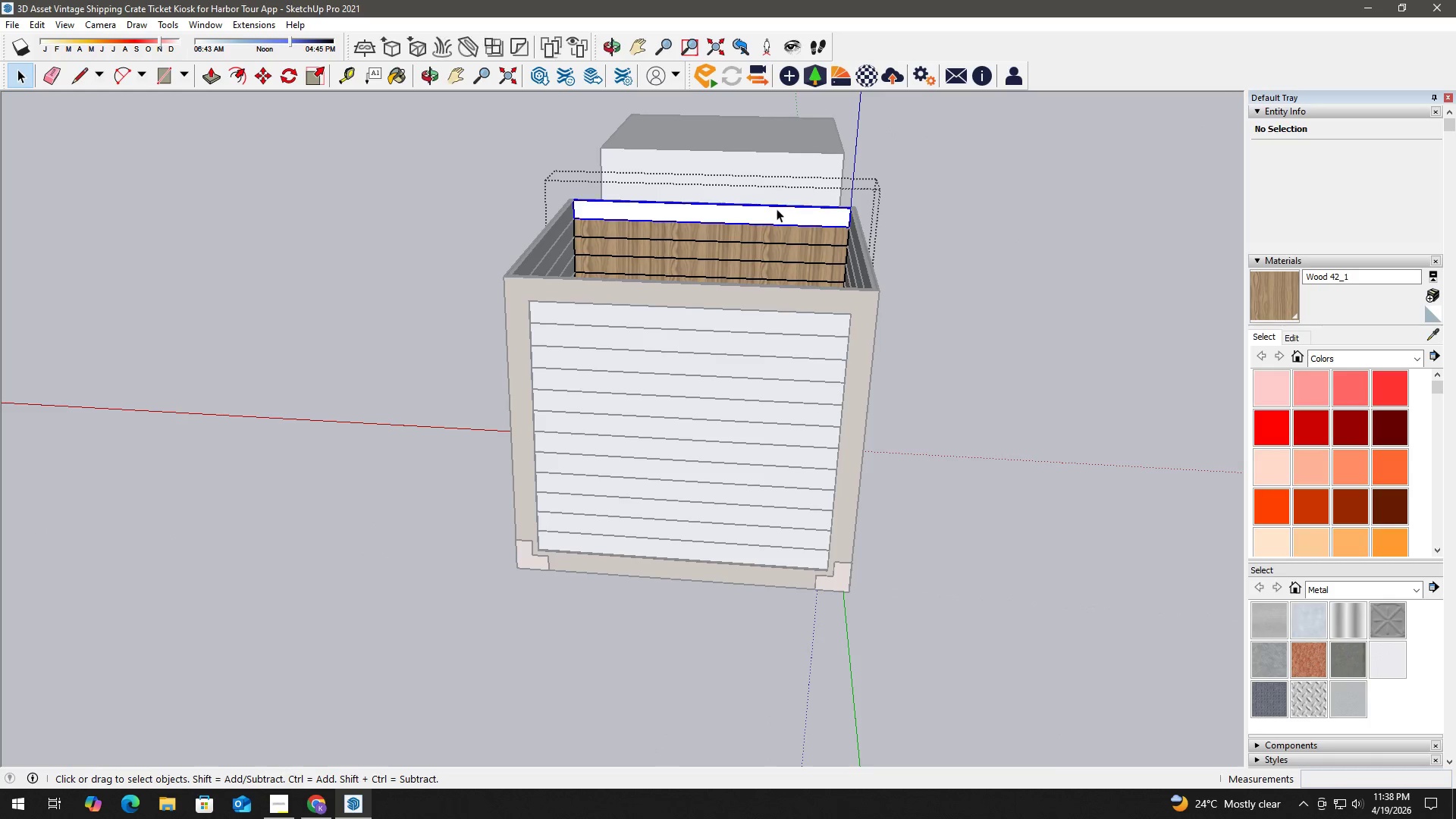 
triple_click([777, 209])
 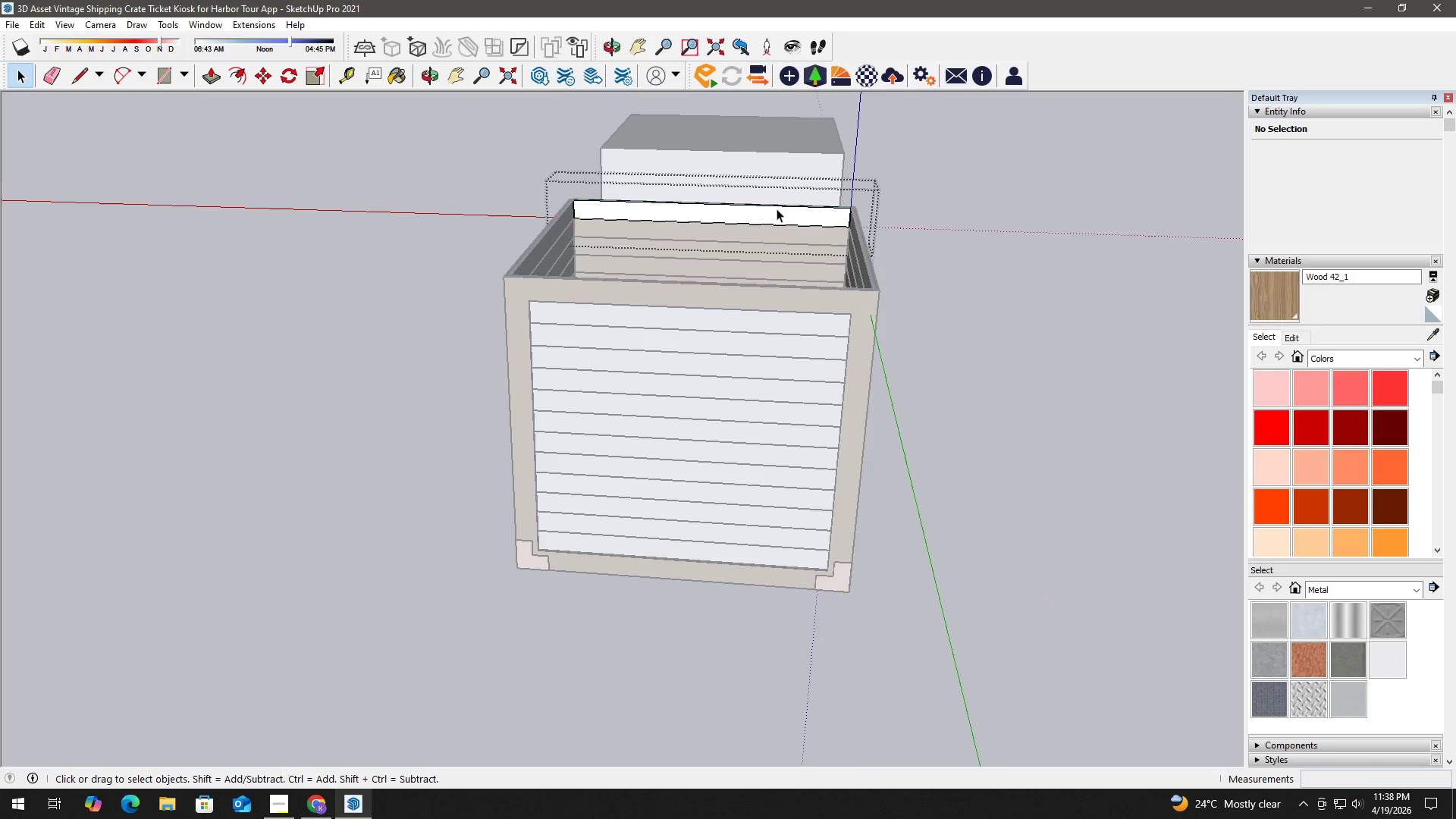 
key(B)
 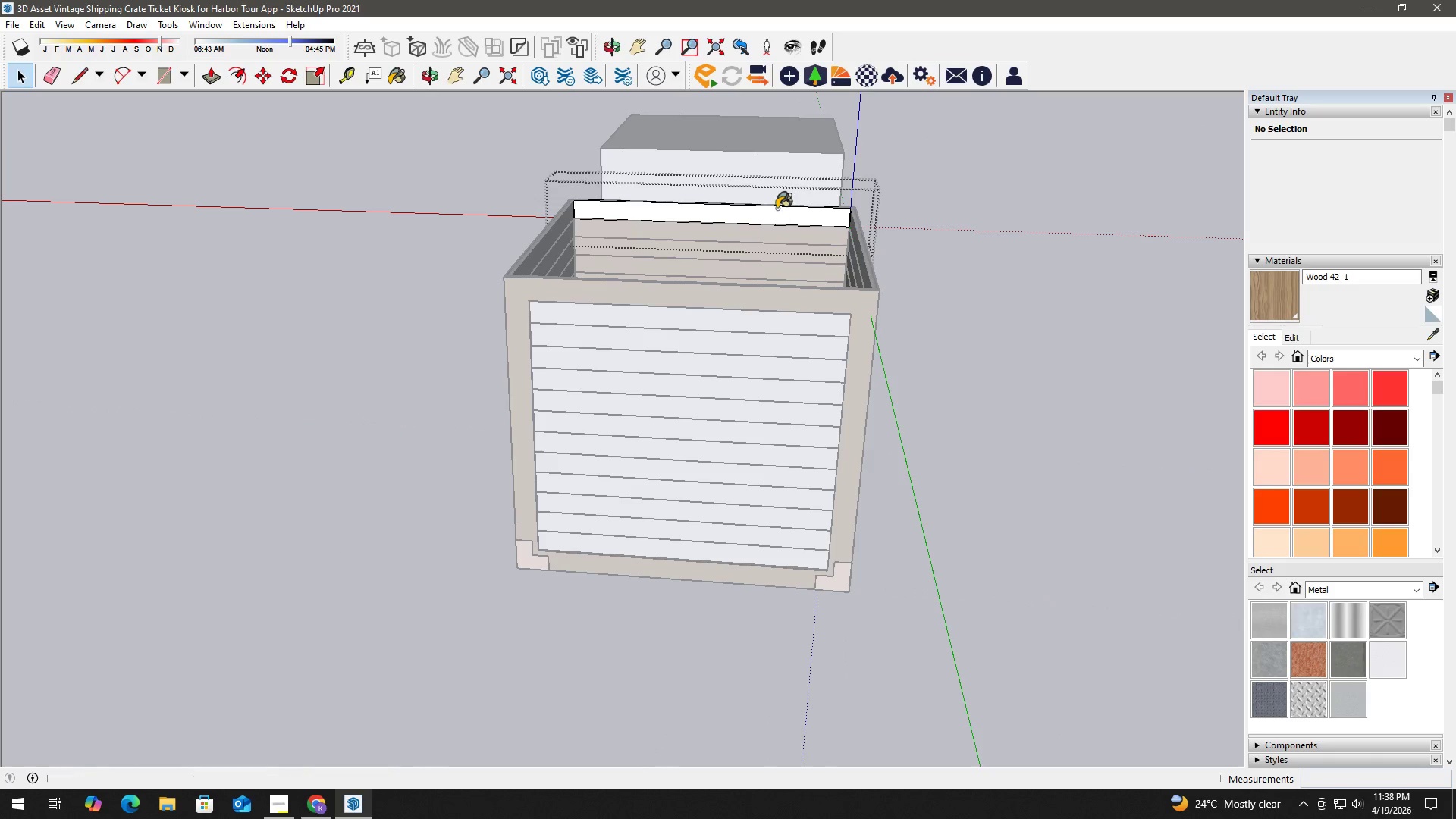 
triple_click([777, 209])
 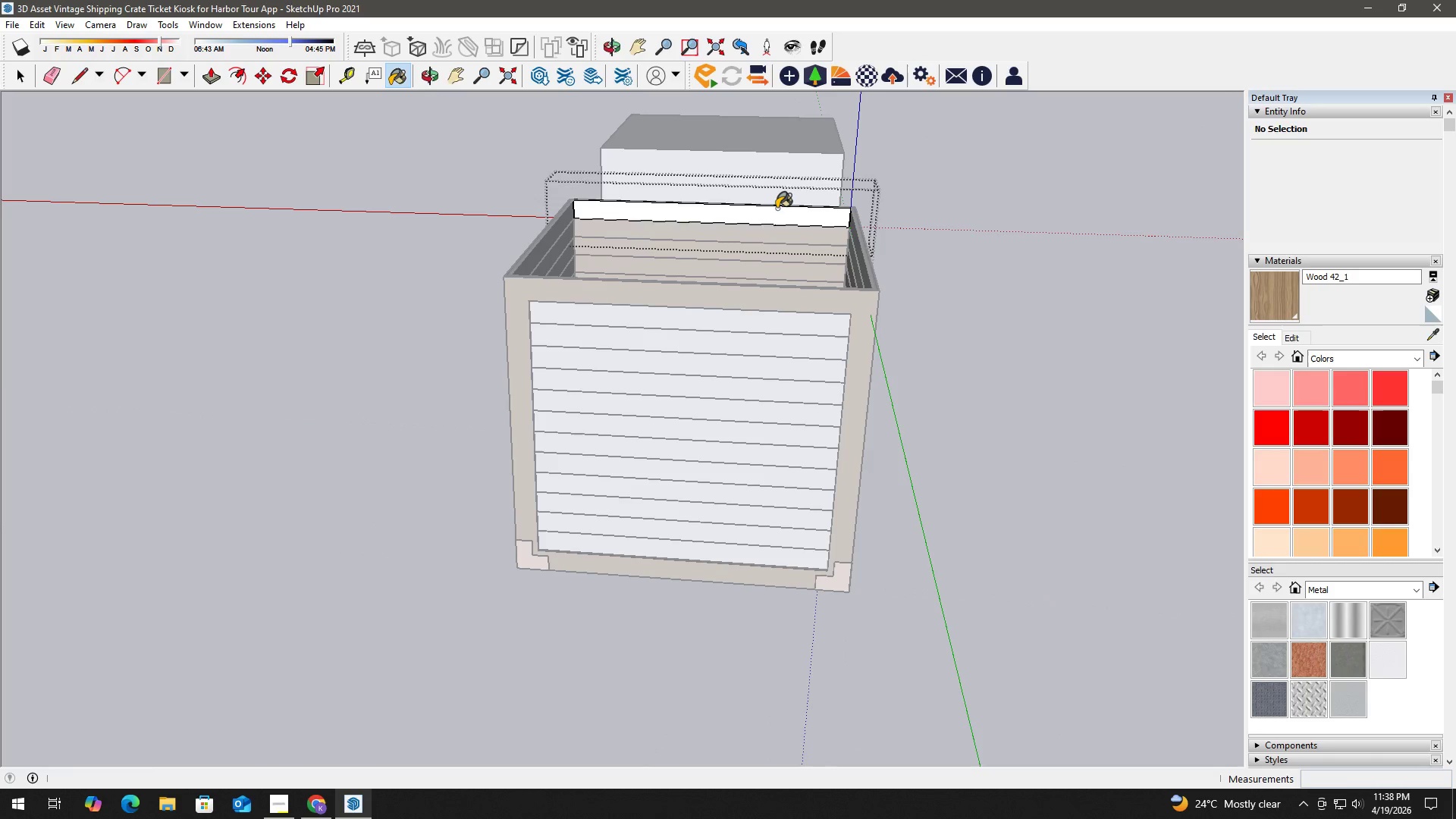 
triple_click([777, 209])
 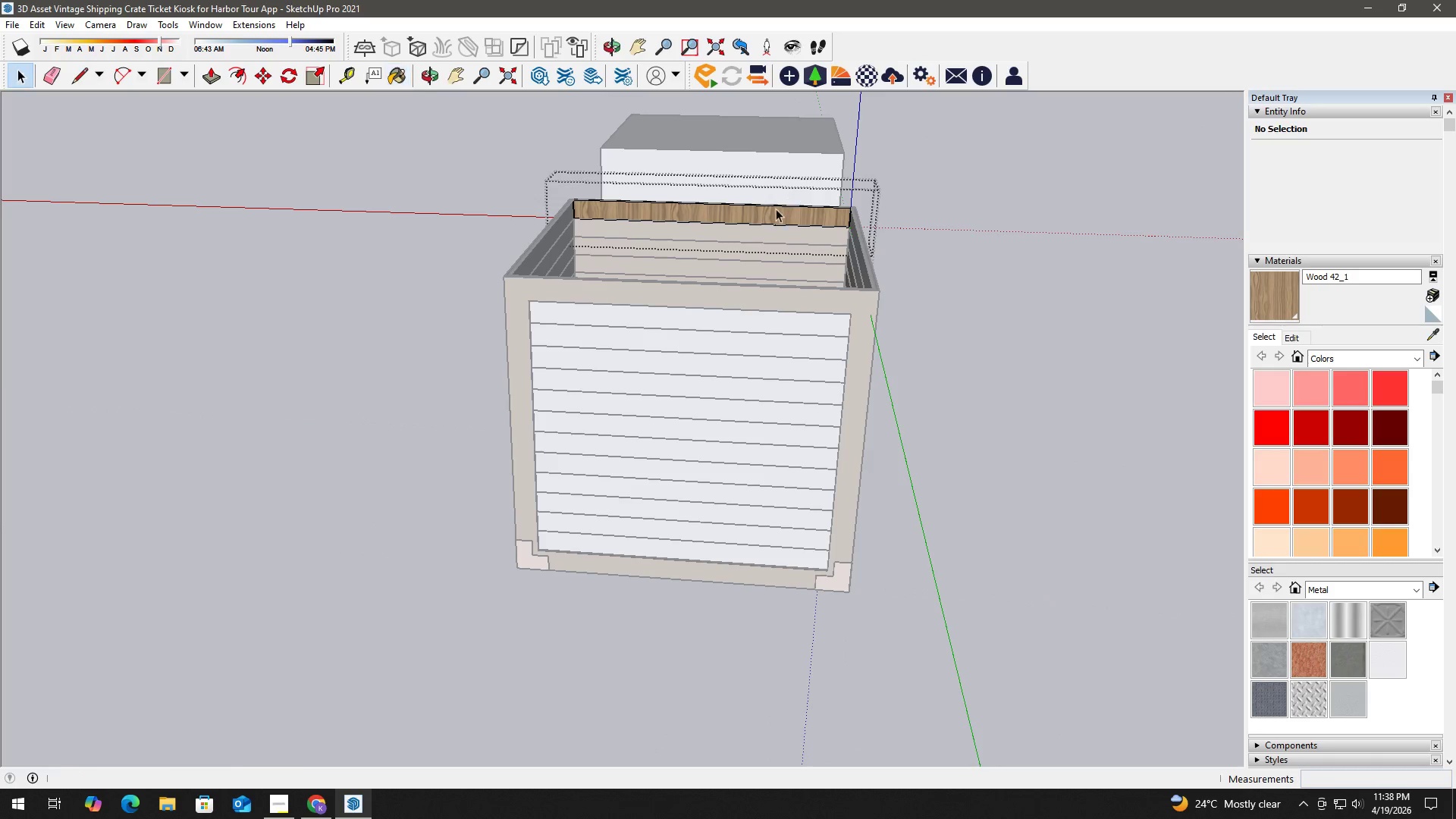 
key(Space)
 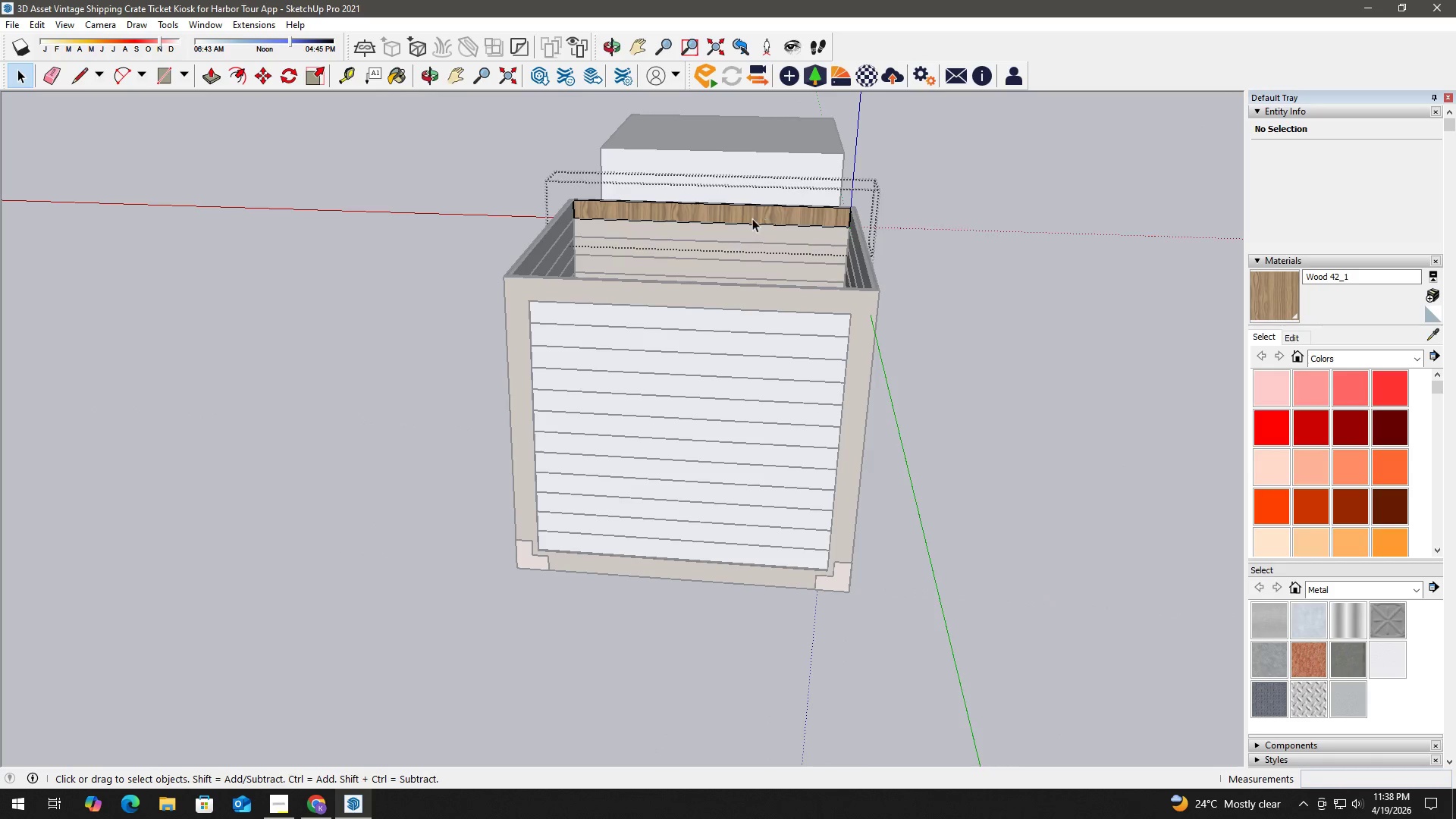 
key(Escape)
 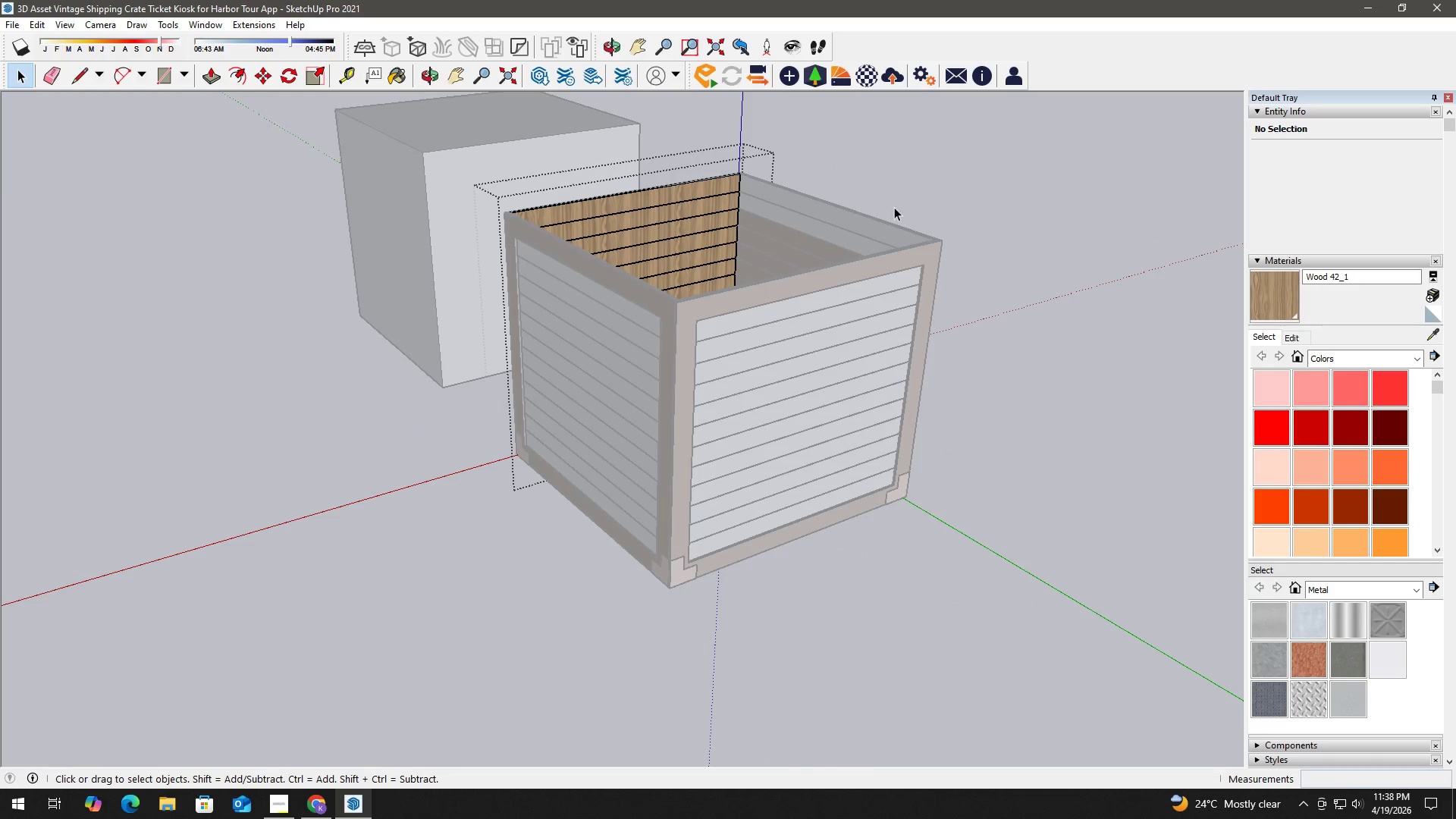 
scroll: coordinate [802, 210], scroll_direction: up, amount: 2.0
 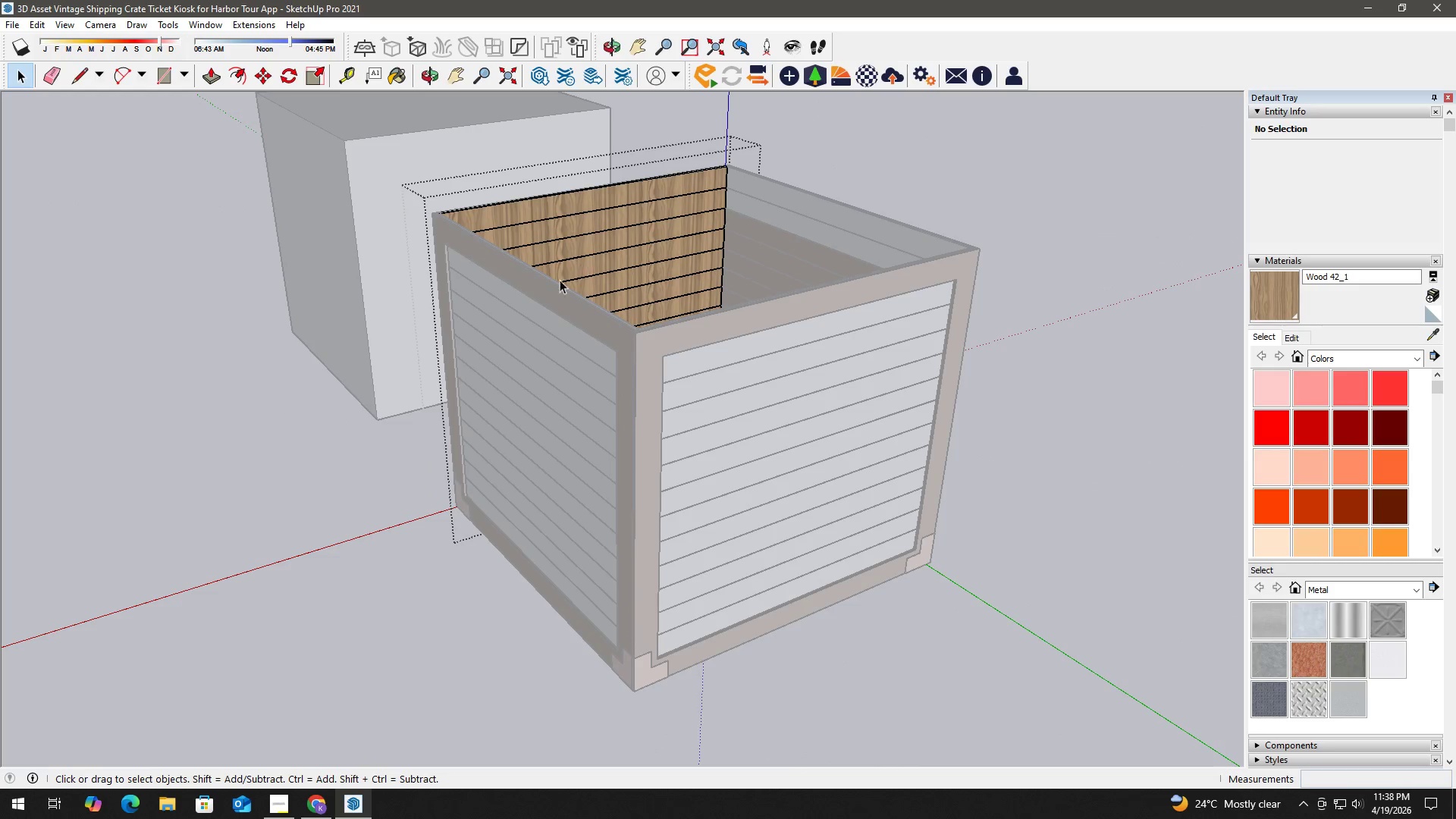 
key(Escape)
 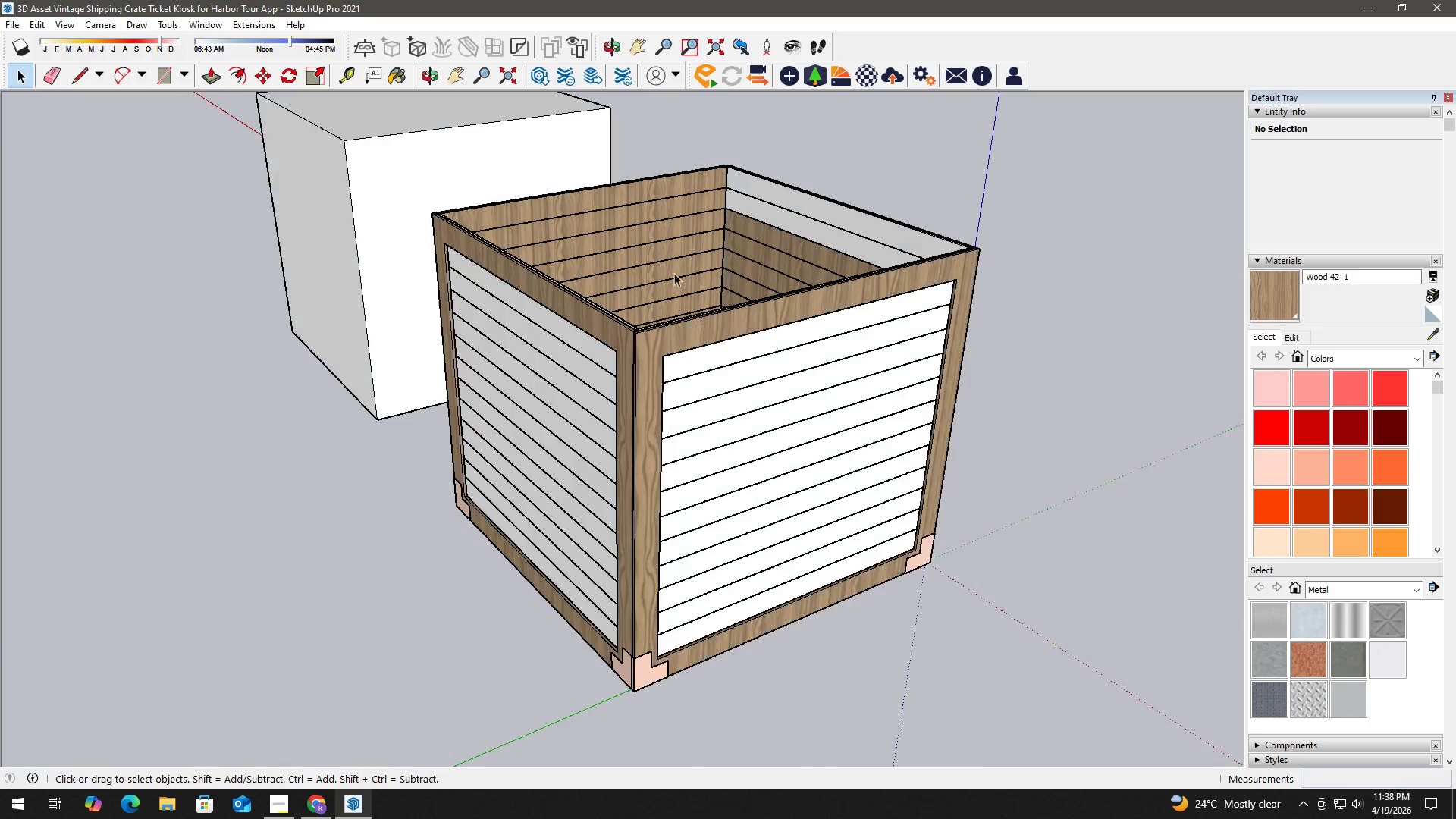 
key(Escape)
 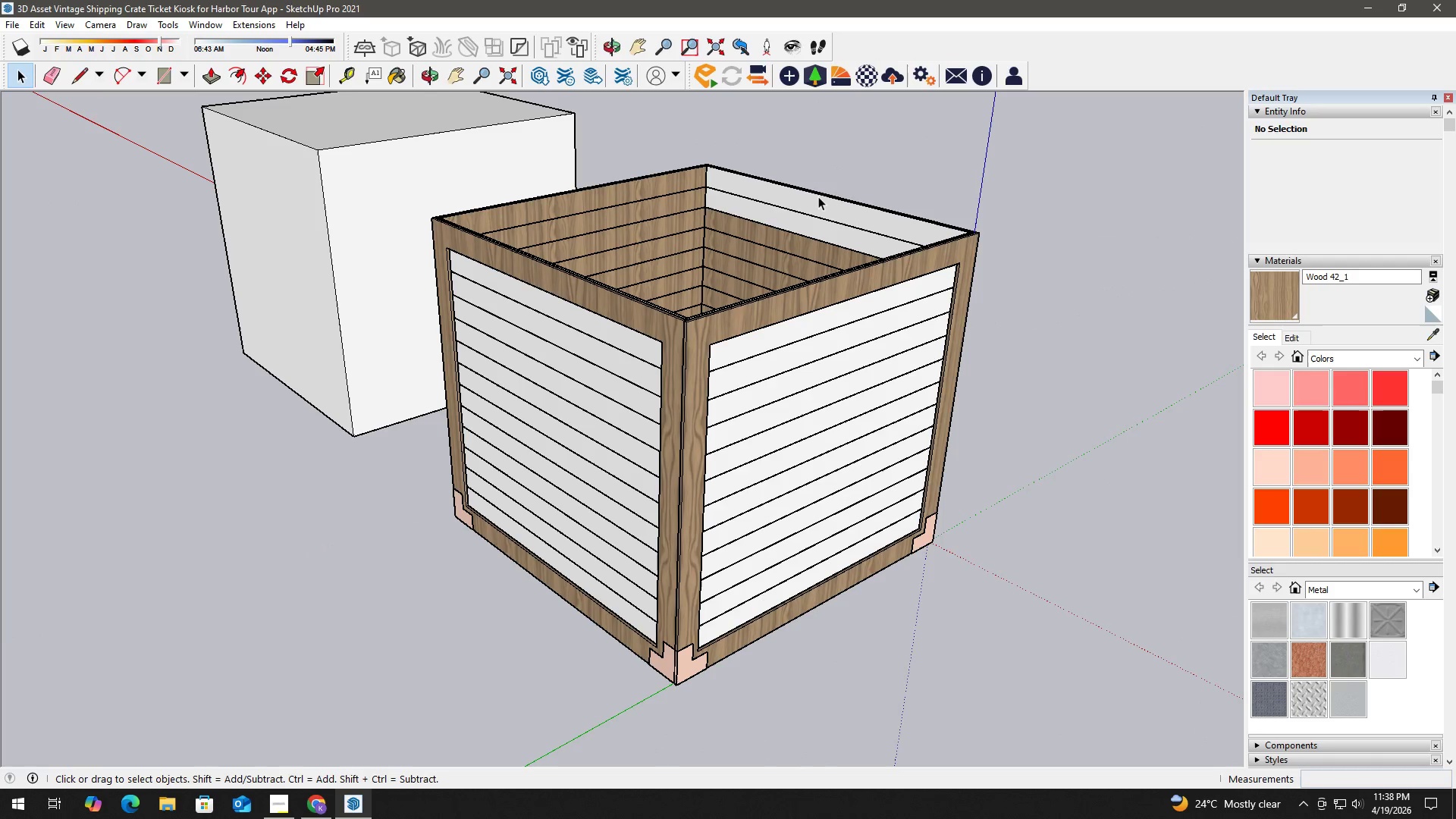 
double_click([818, 196])
 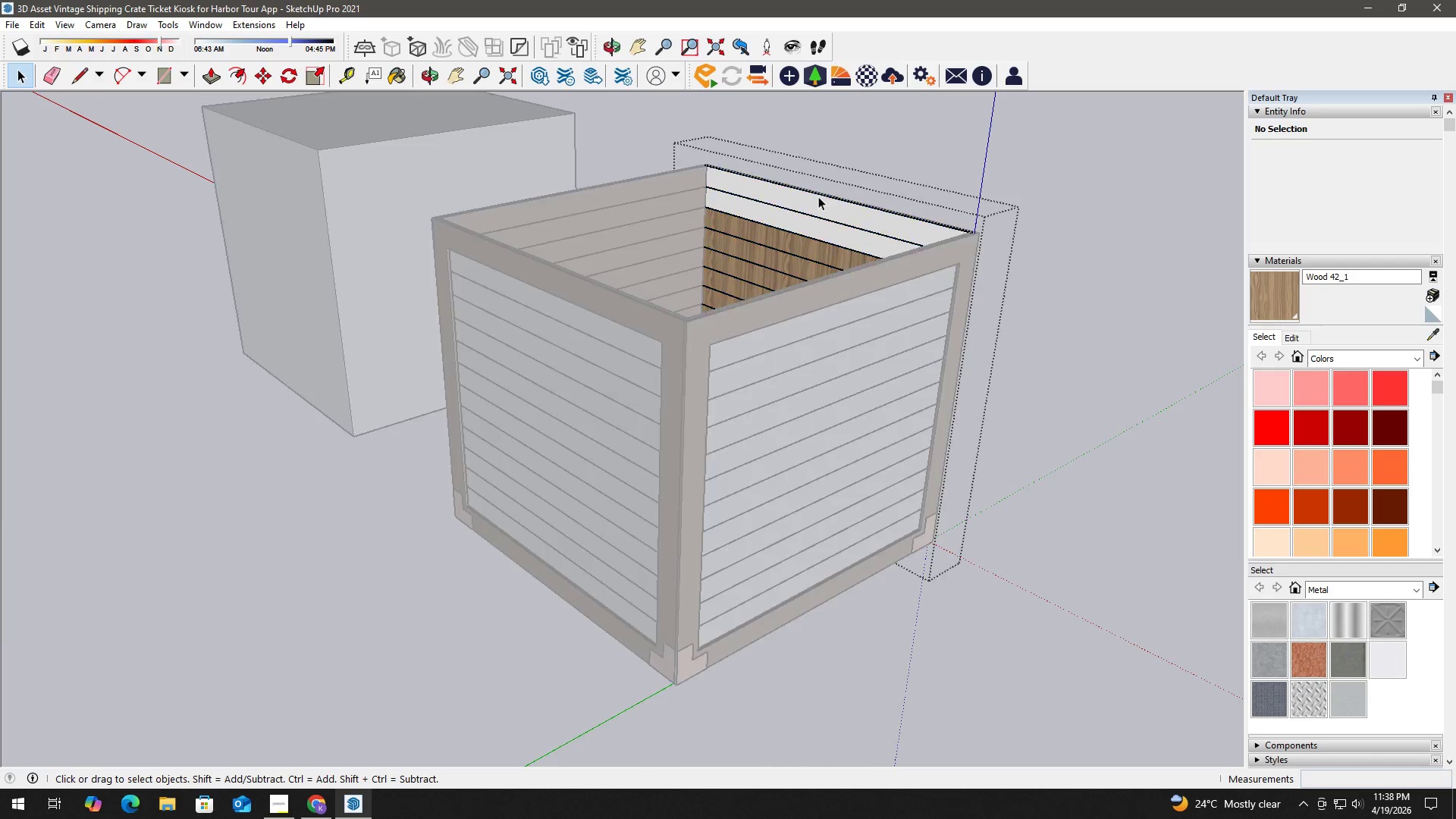 
triple_click([818, 196])
 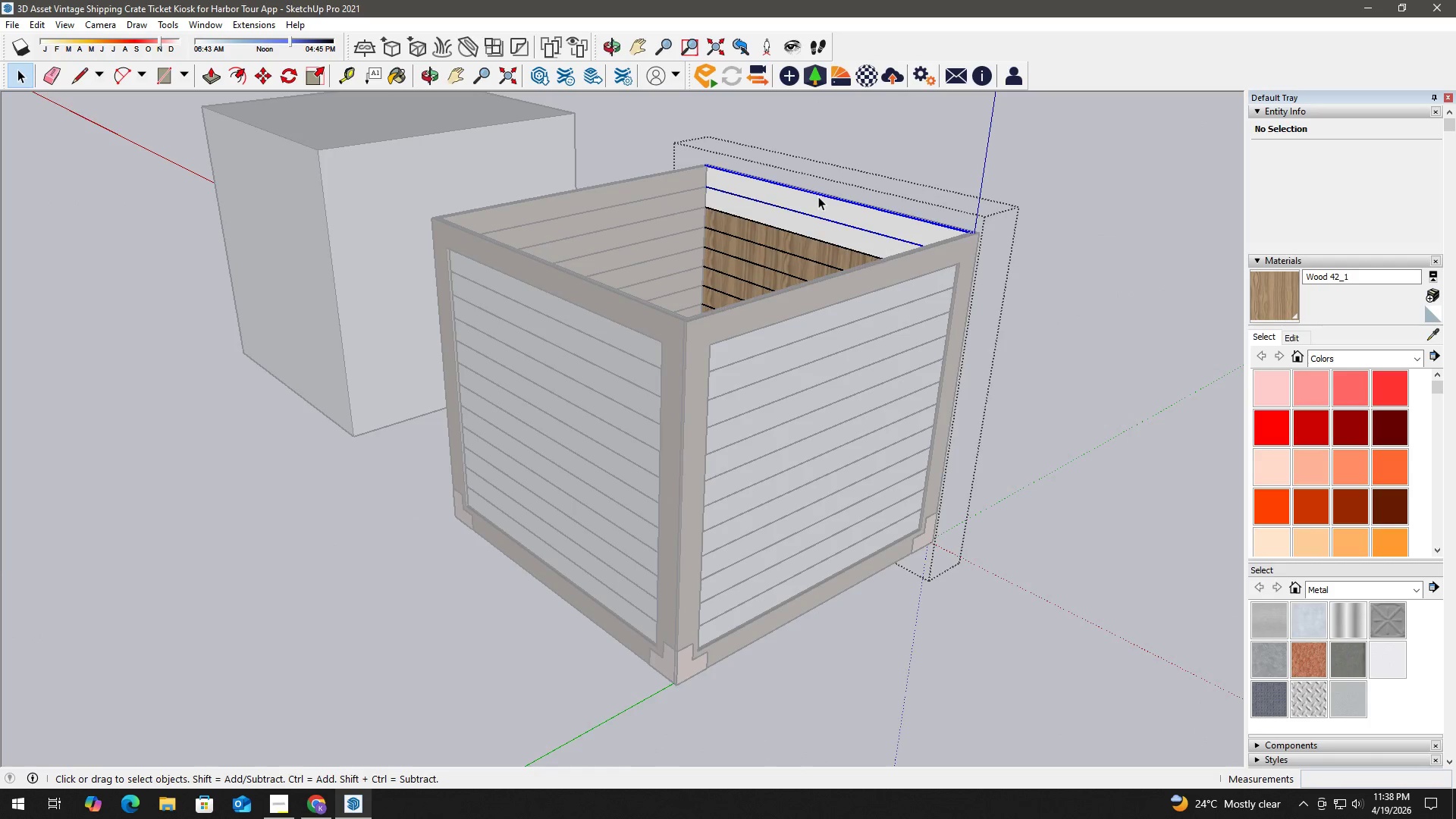 
triple_click([818, 196])
 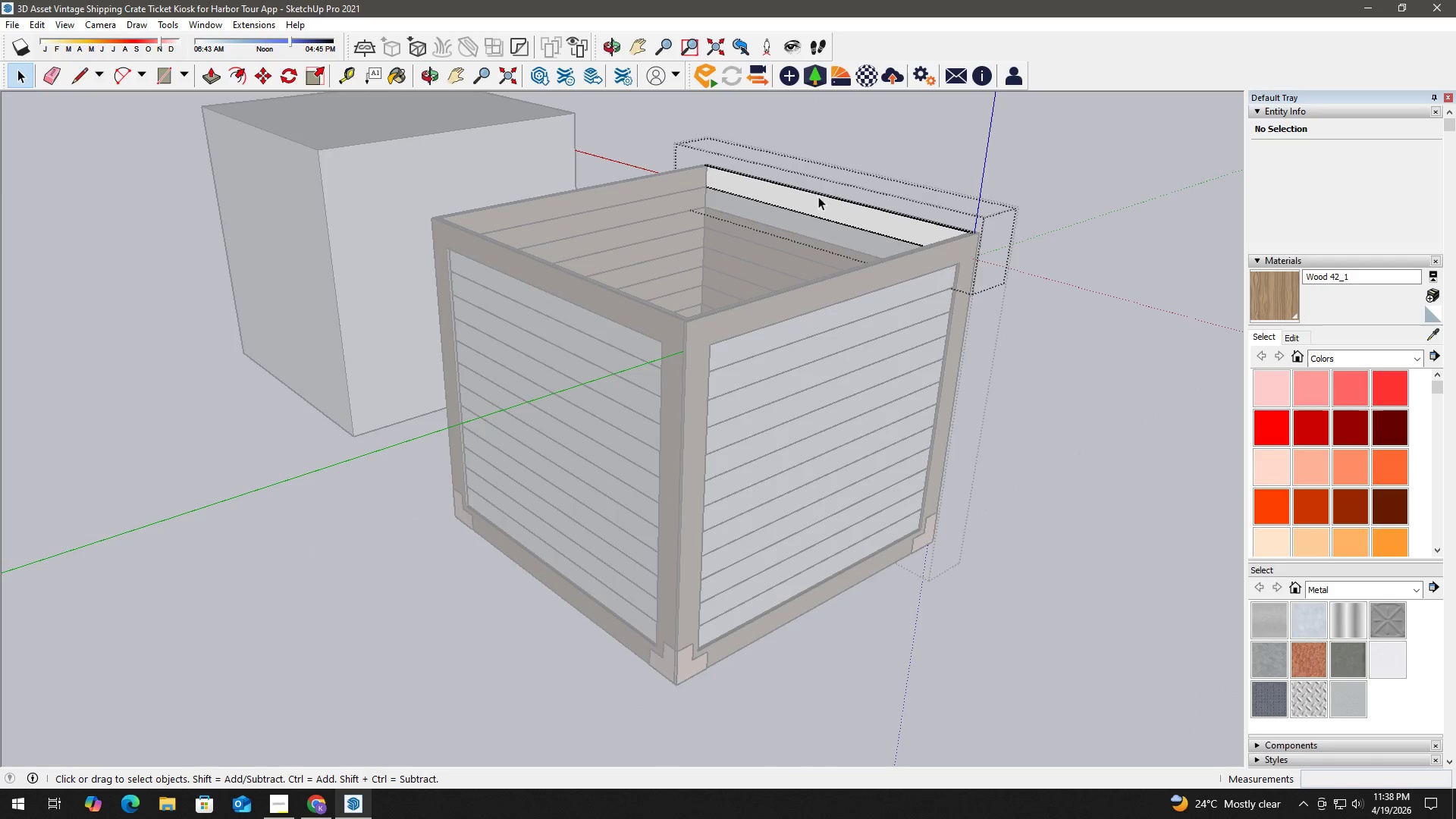 
triple_click([818, 196])
 